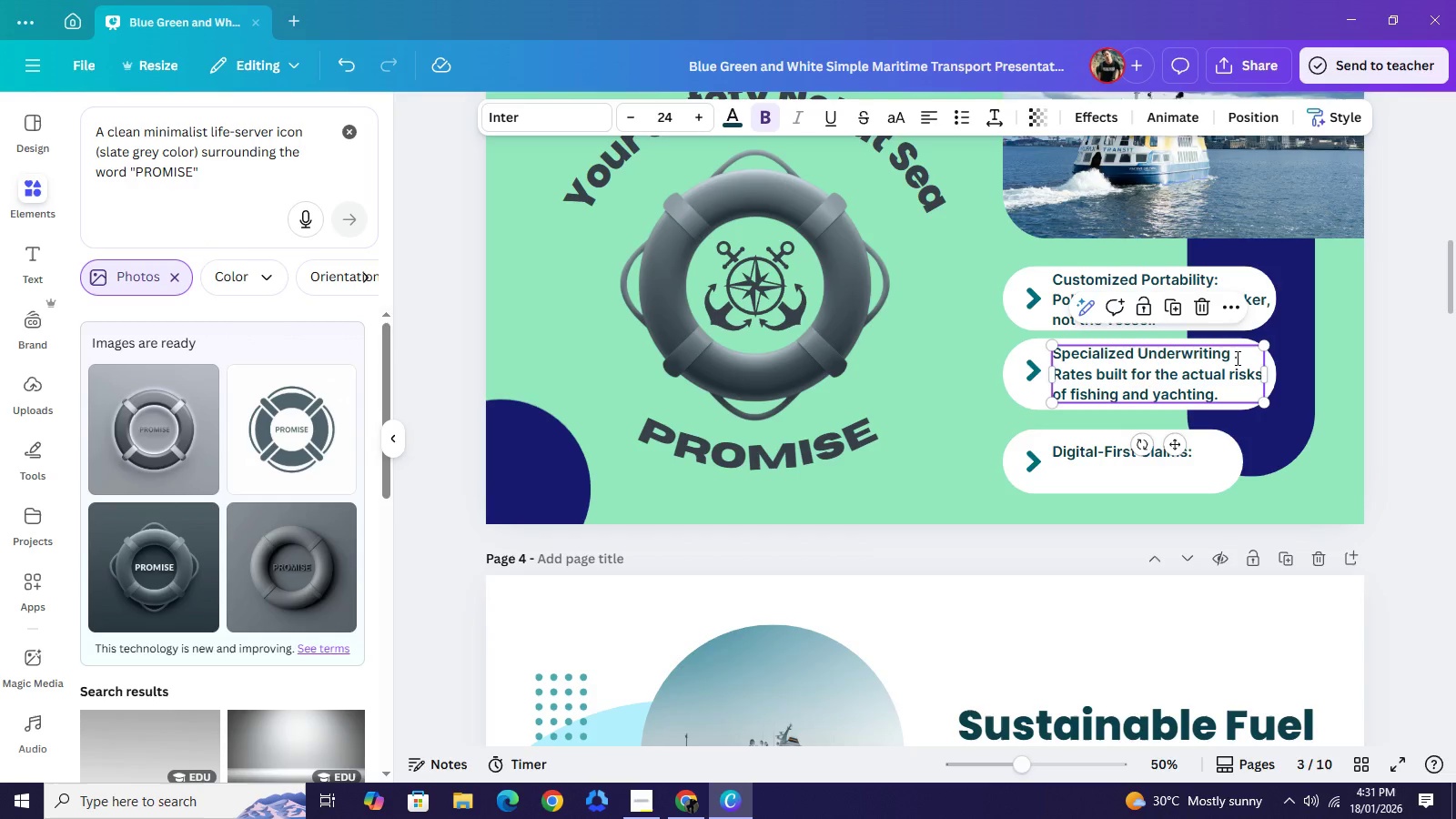 
left_click([1236, 358])
 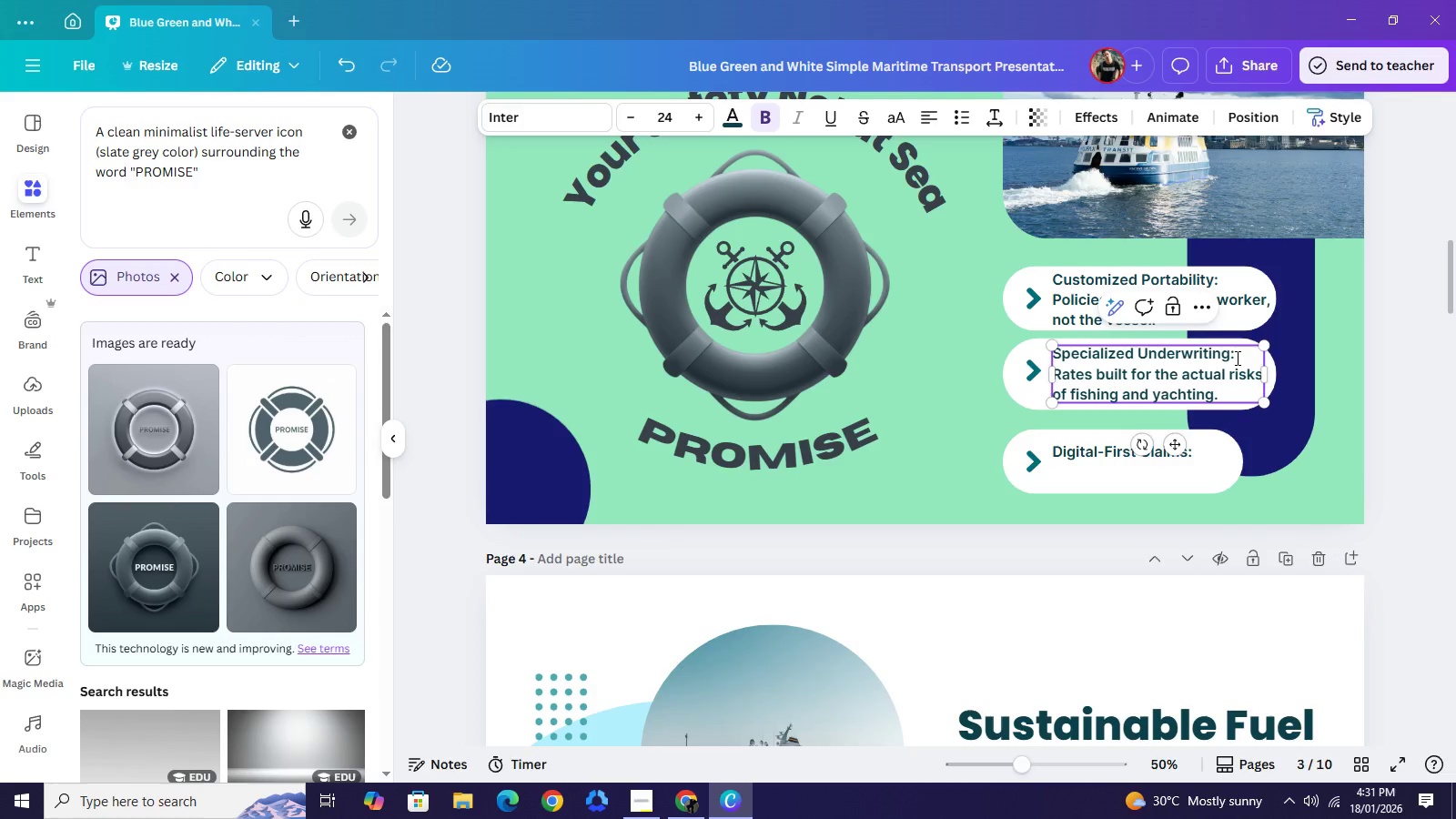 
key(Backspace)
 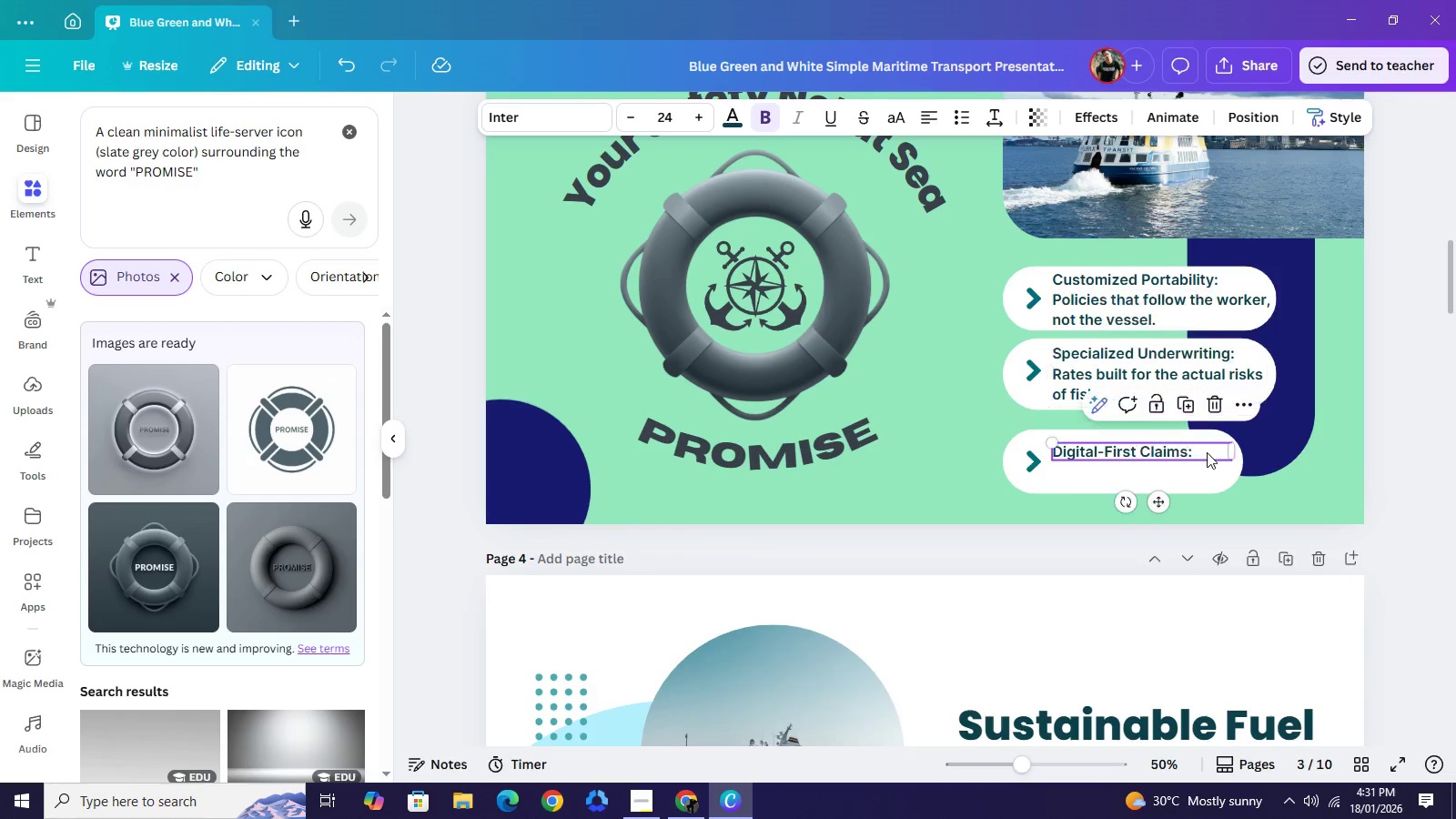 
double_click([1207, 452])
 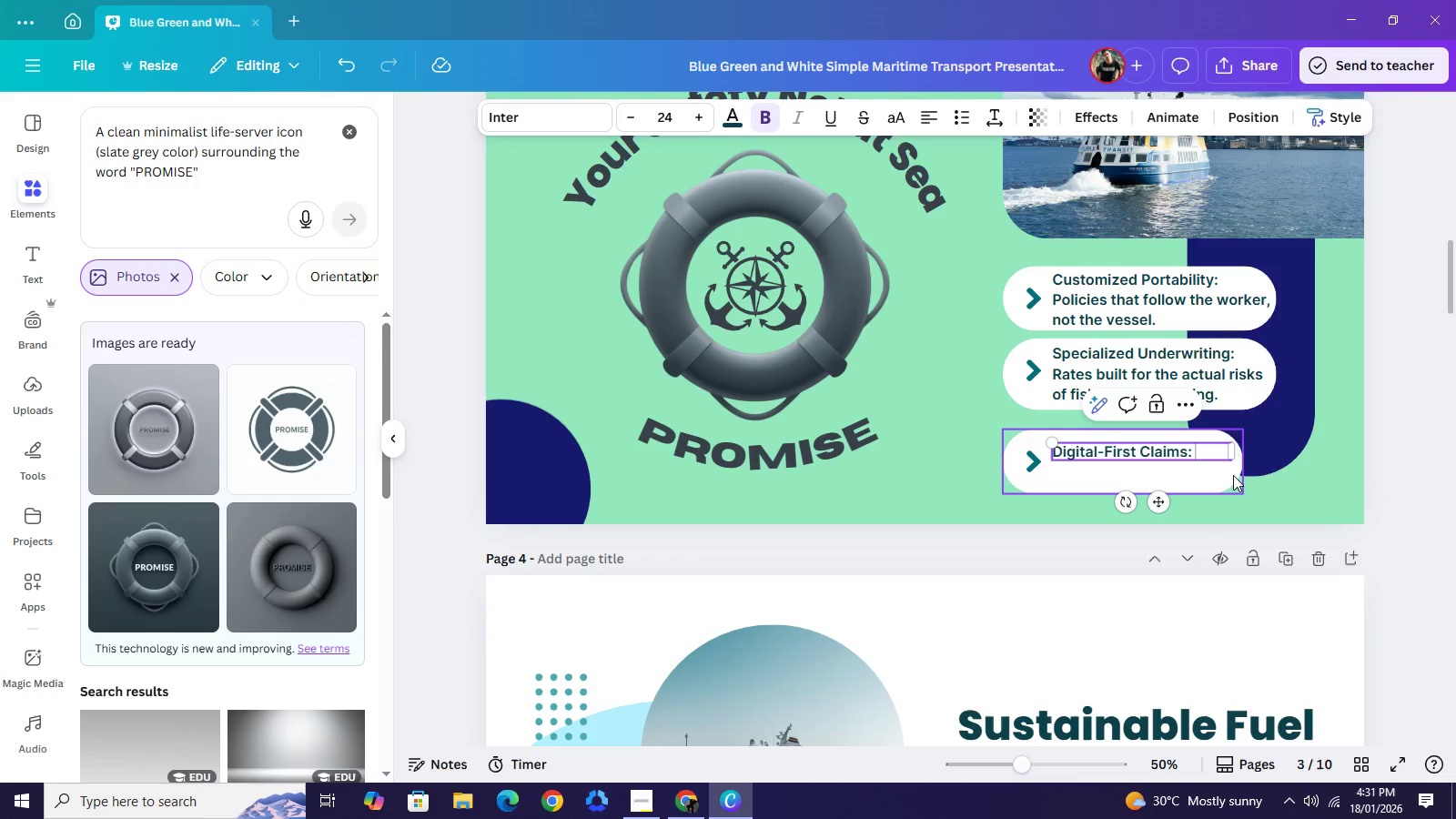 
left_click([1233, 475])
 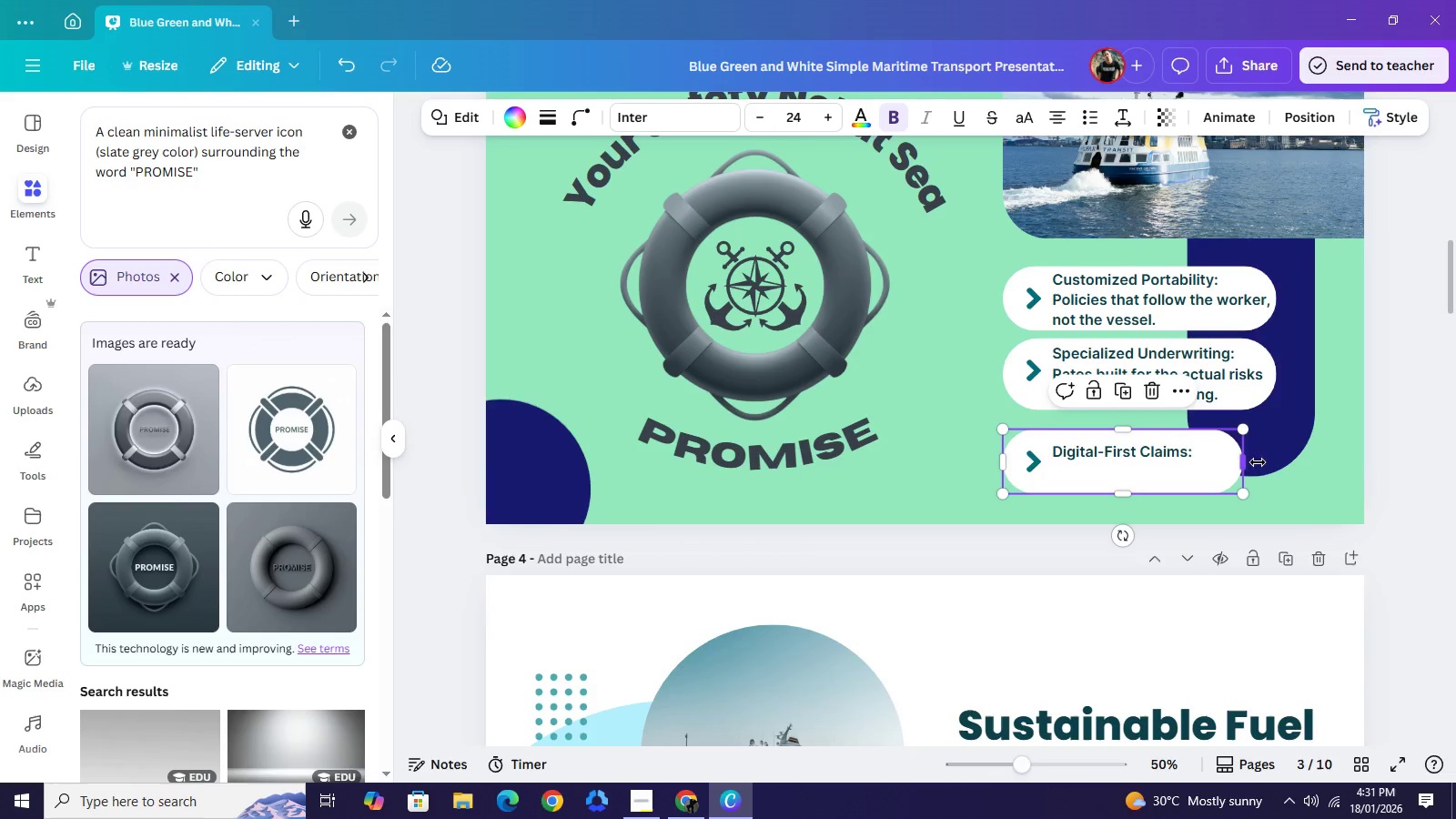 
left_click_drag(start_coordinate=[1244, 461], to_coordinate=[1280, 467])
 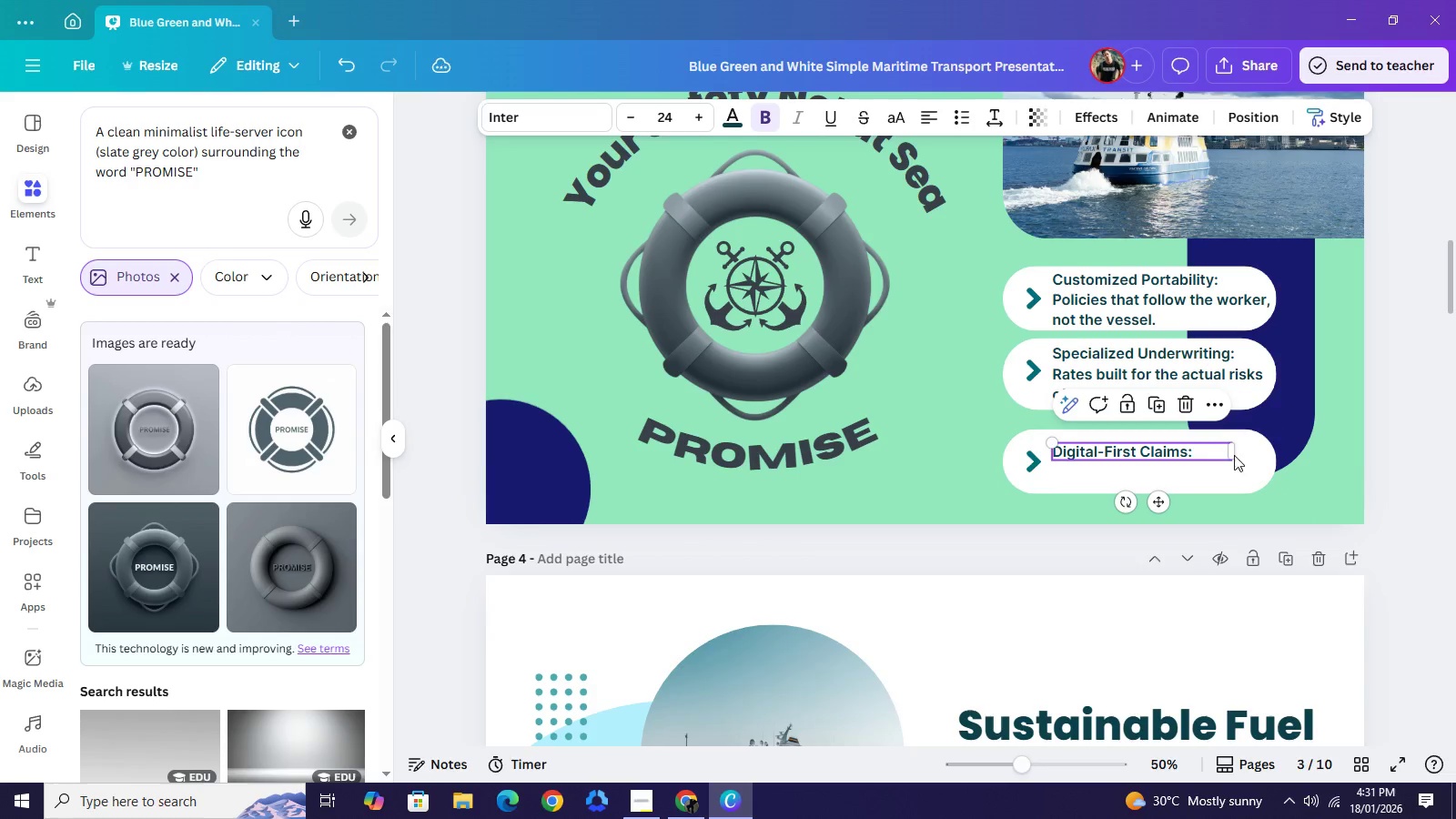 
left_click([1198, 450])
 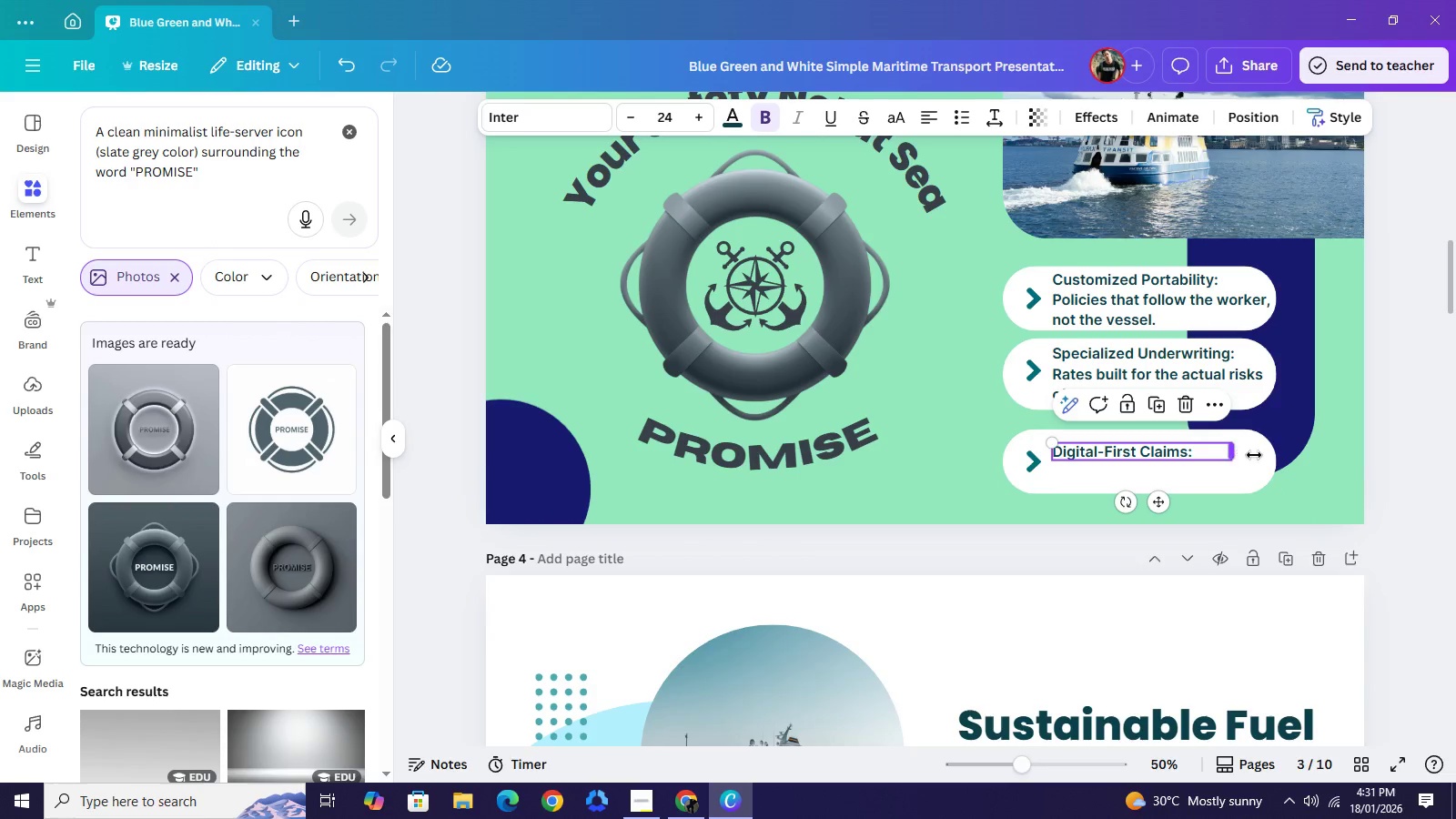 
left_click_drag(start_coordinate=[1238, 454], to_coordinate=[1273, 459])
 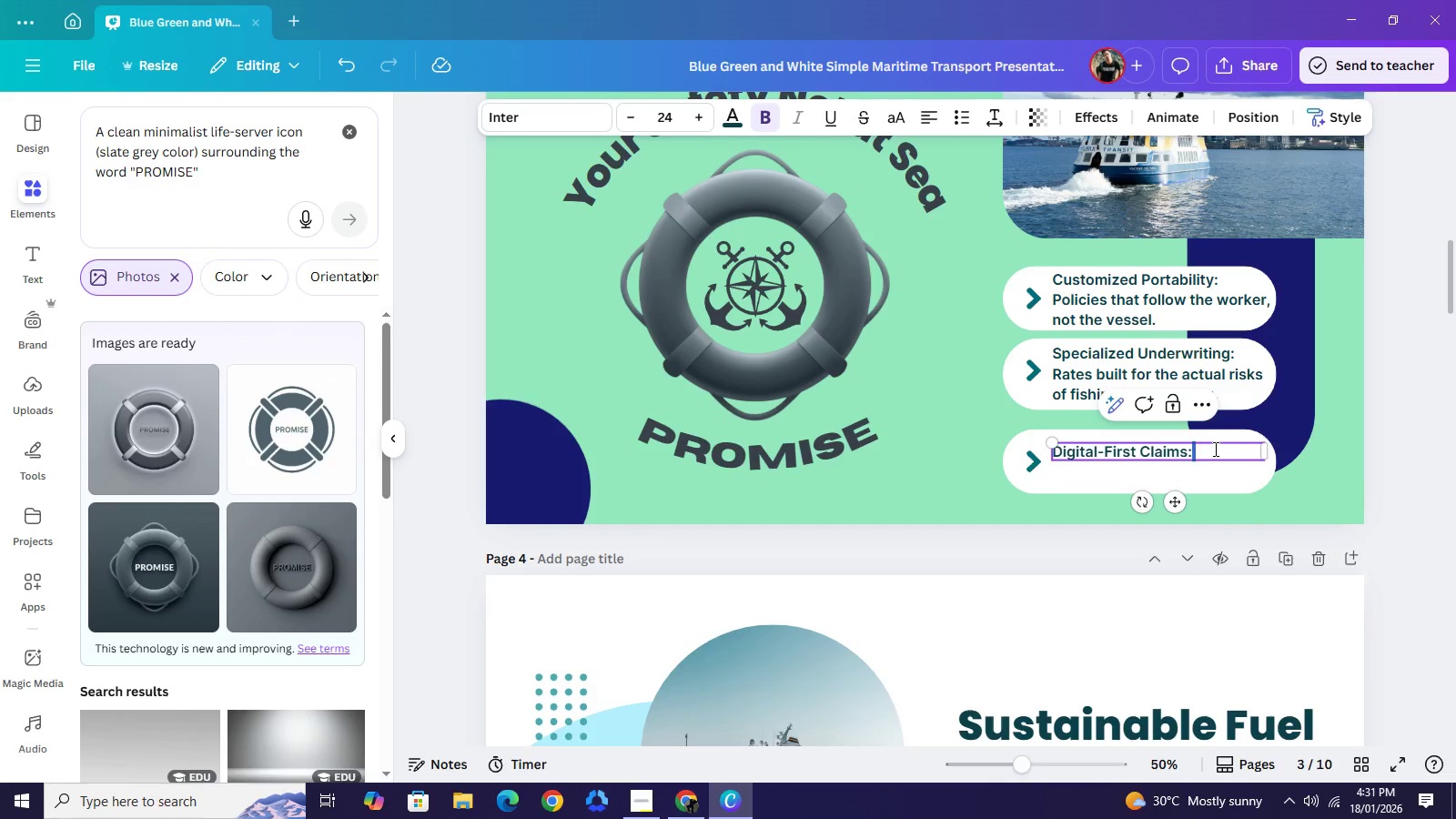 
double_click([1214, 449])
 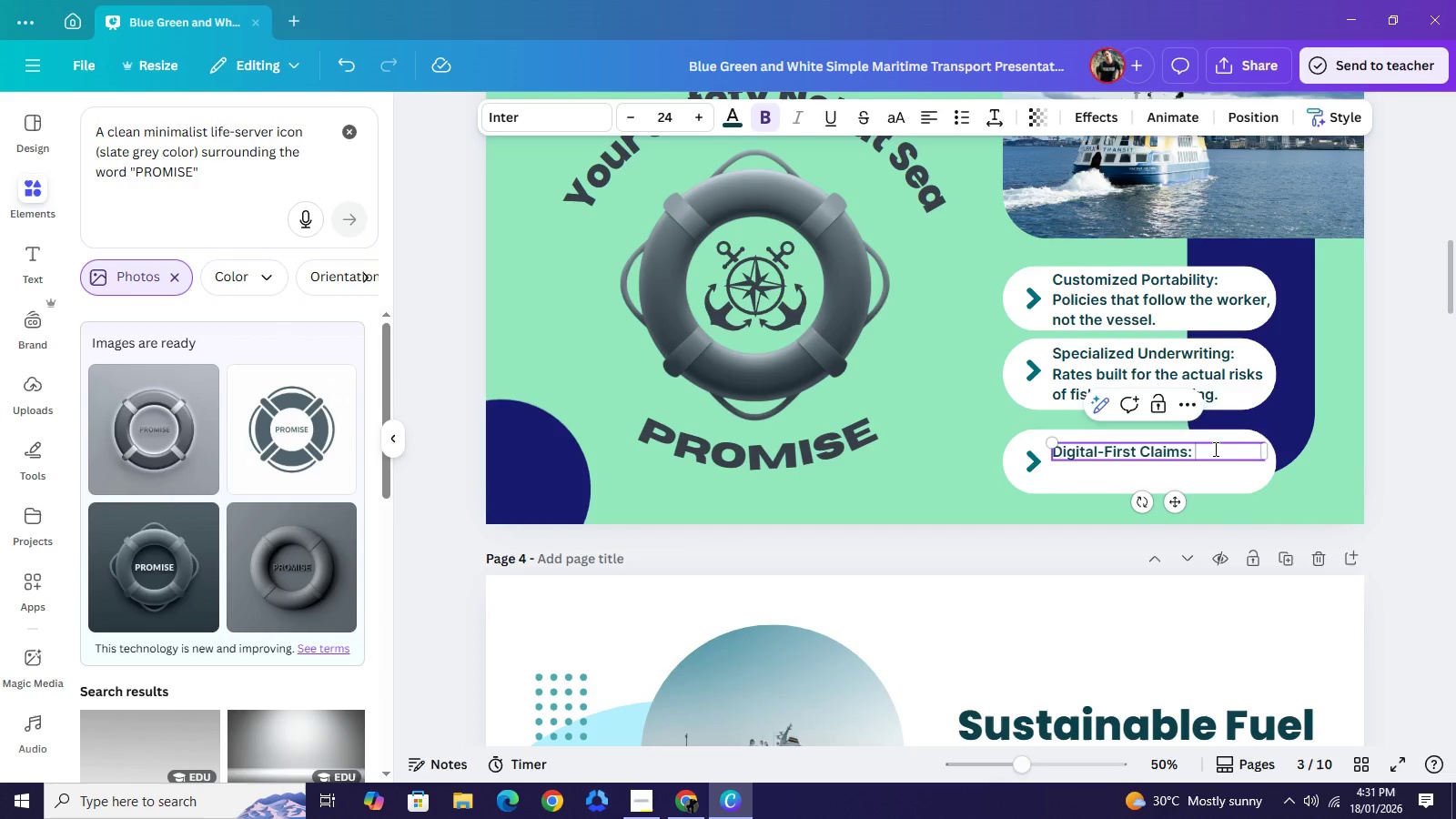 
left_click([1214, 449])
 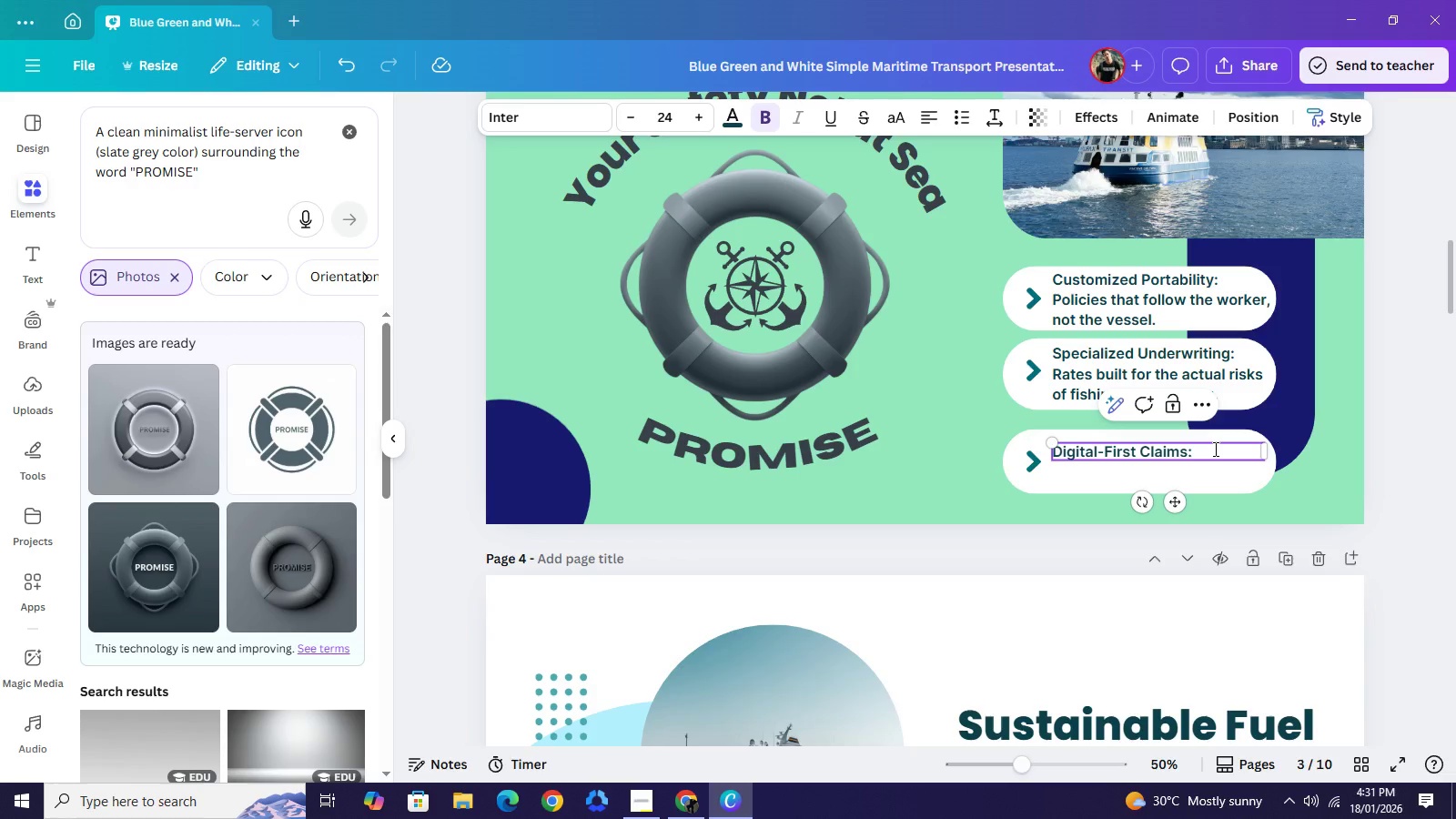 
key(Shift+ShiftLeft)
 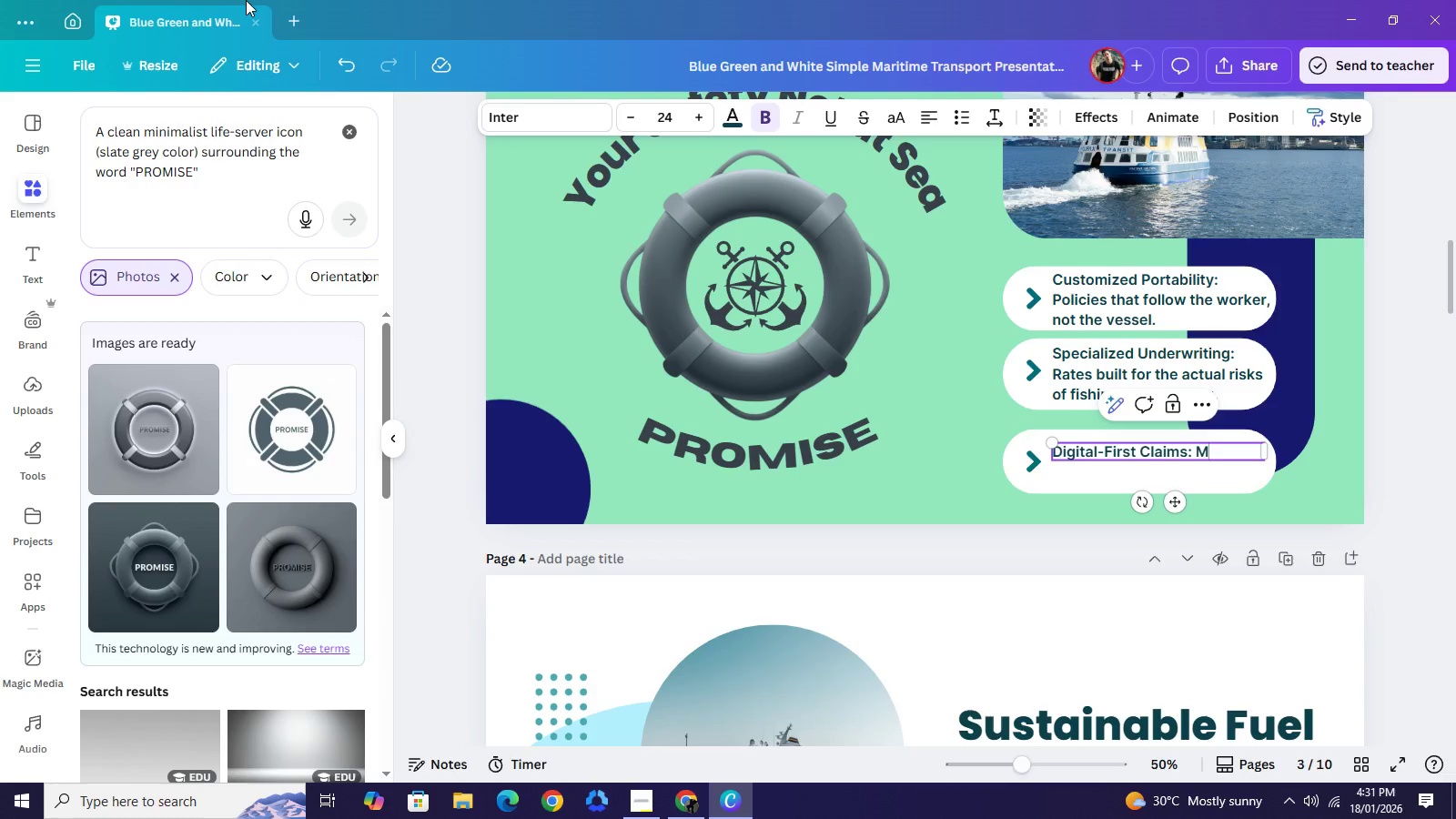 
key(Shift+M)
 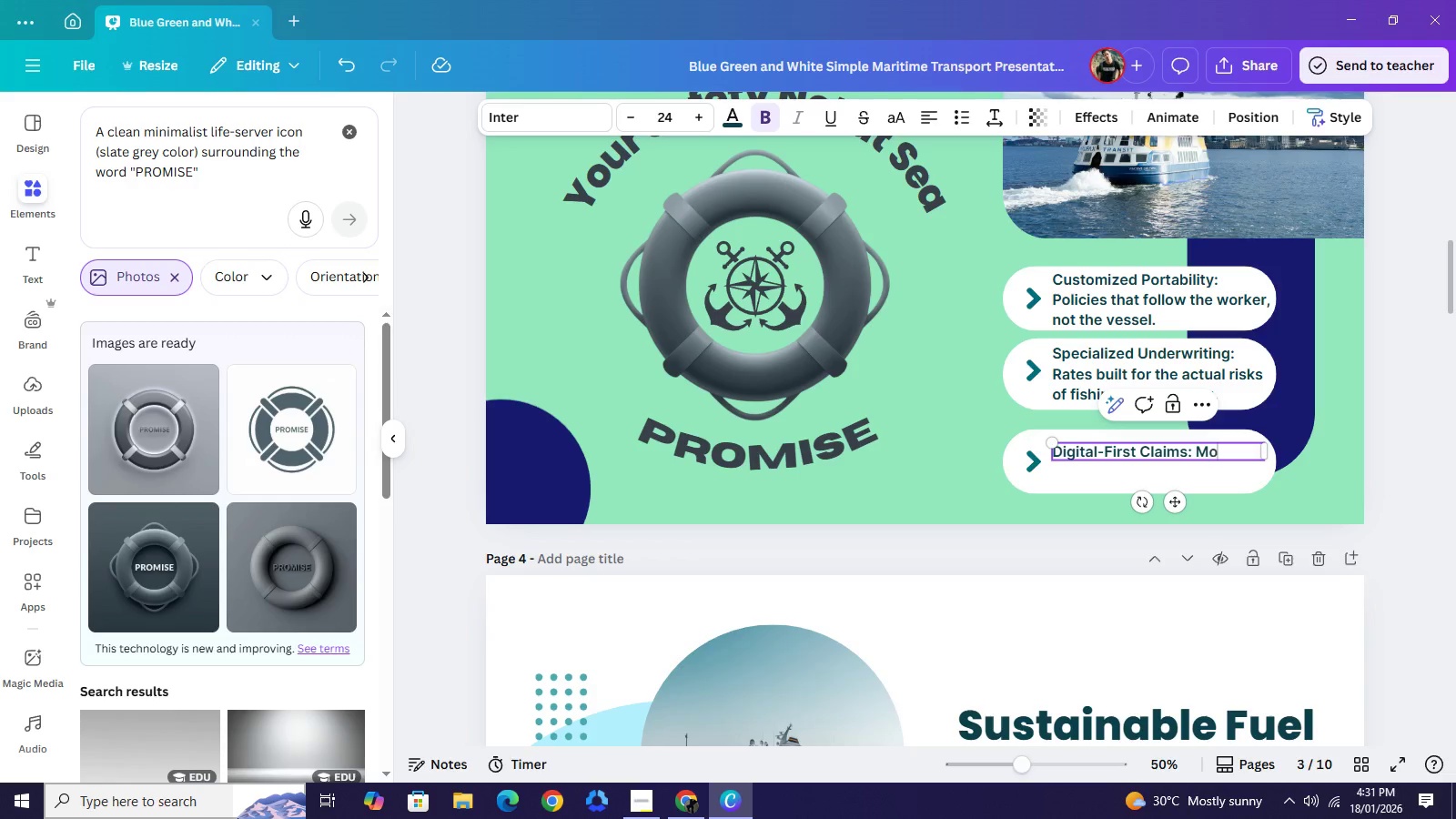 
type(obile)
 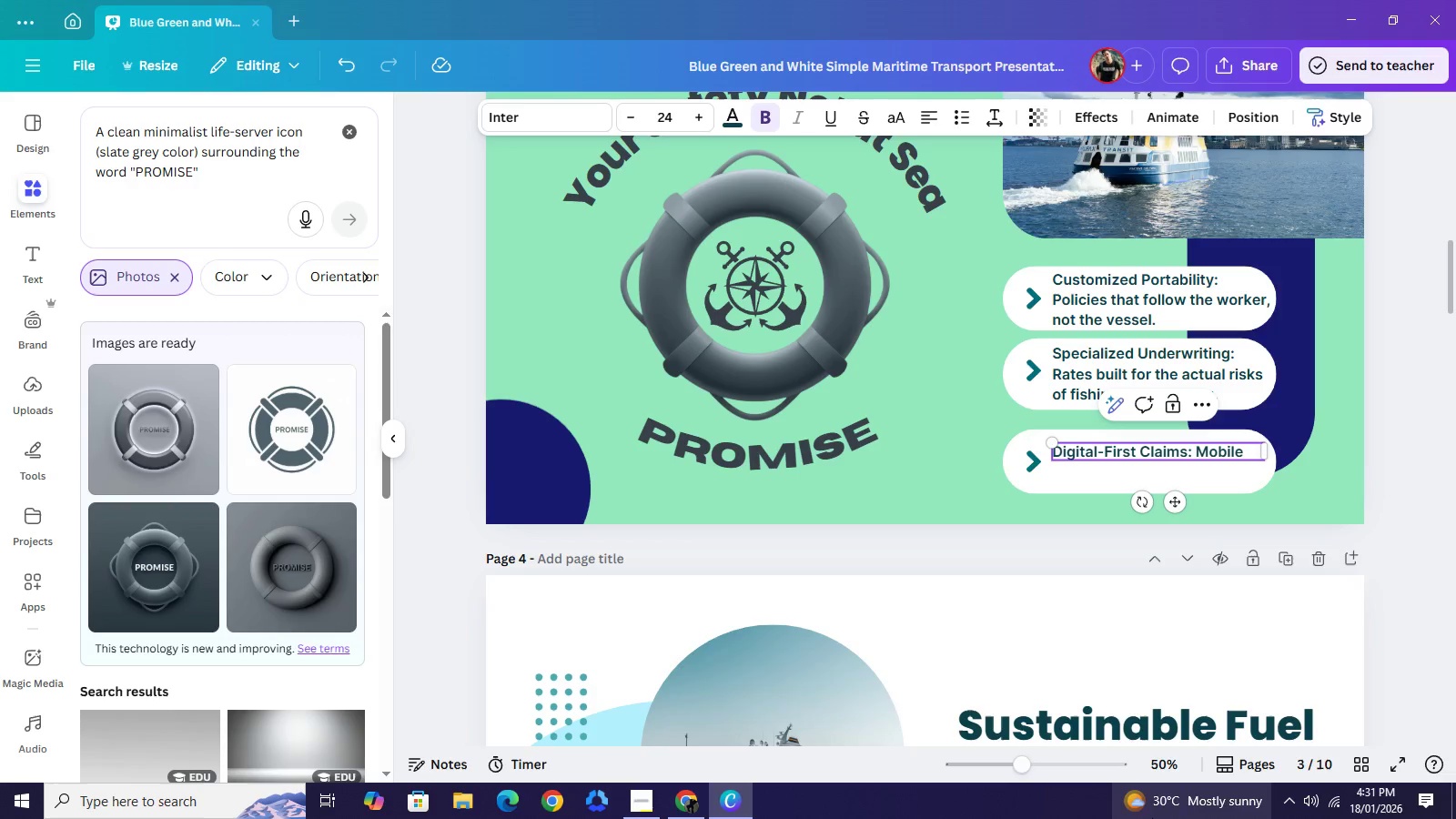 
type(-opti)
 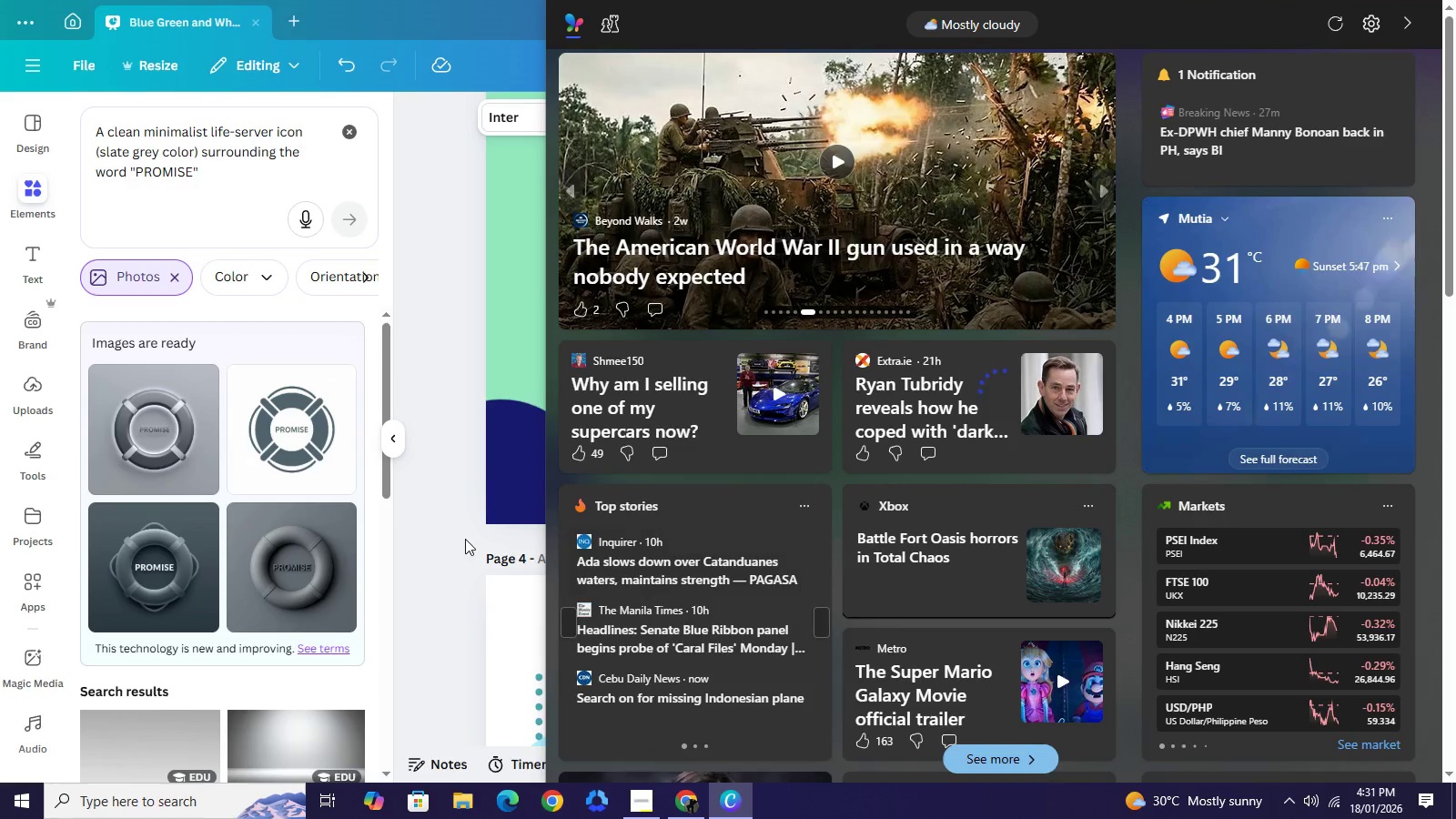 
left_click([463, 539])
 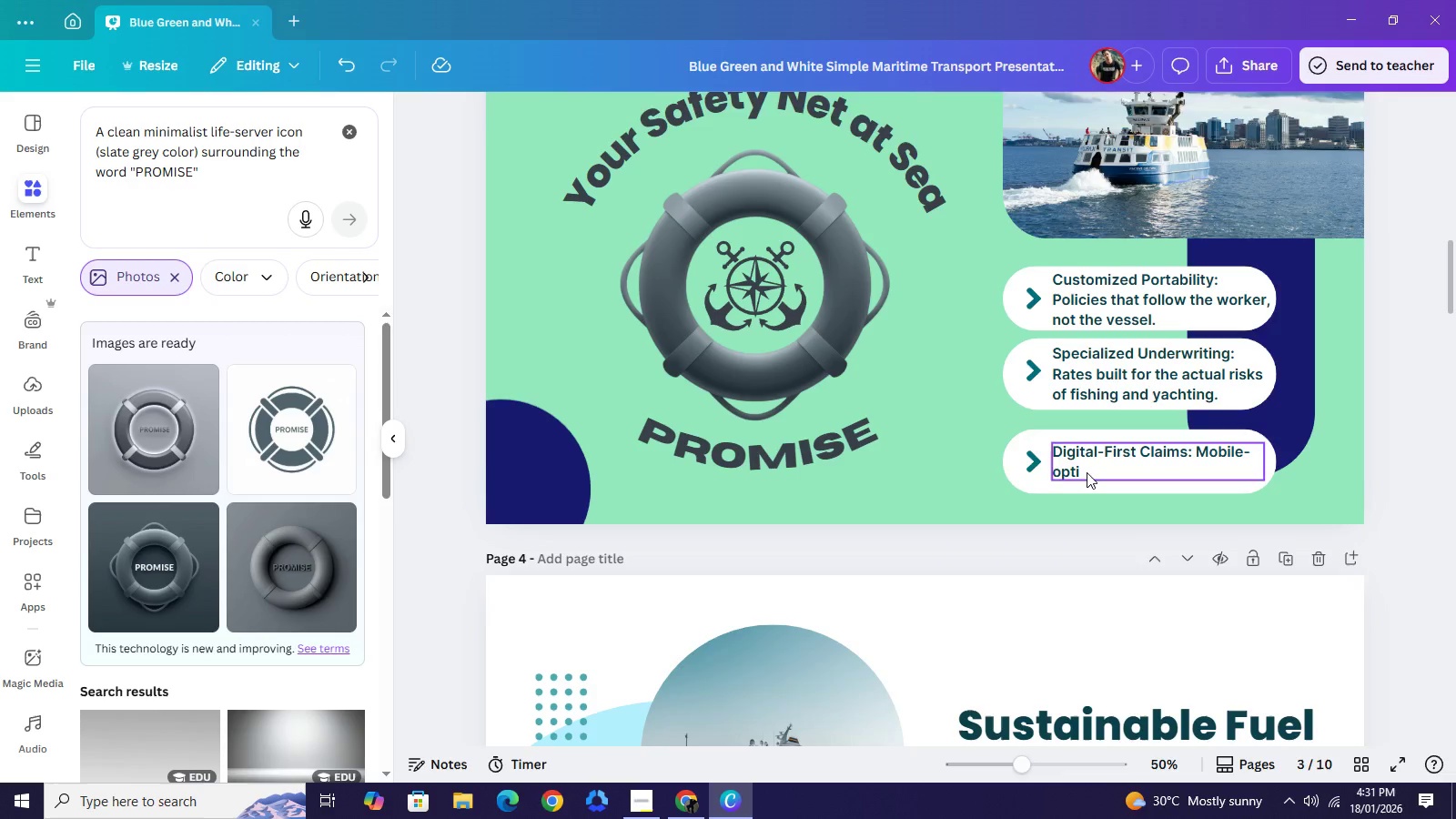 
double_click([1087, 472])
 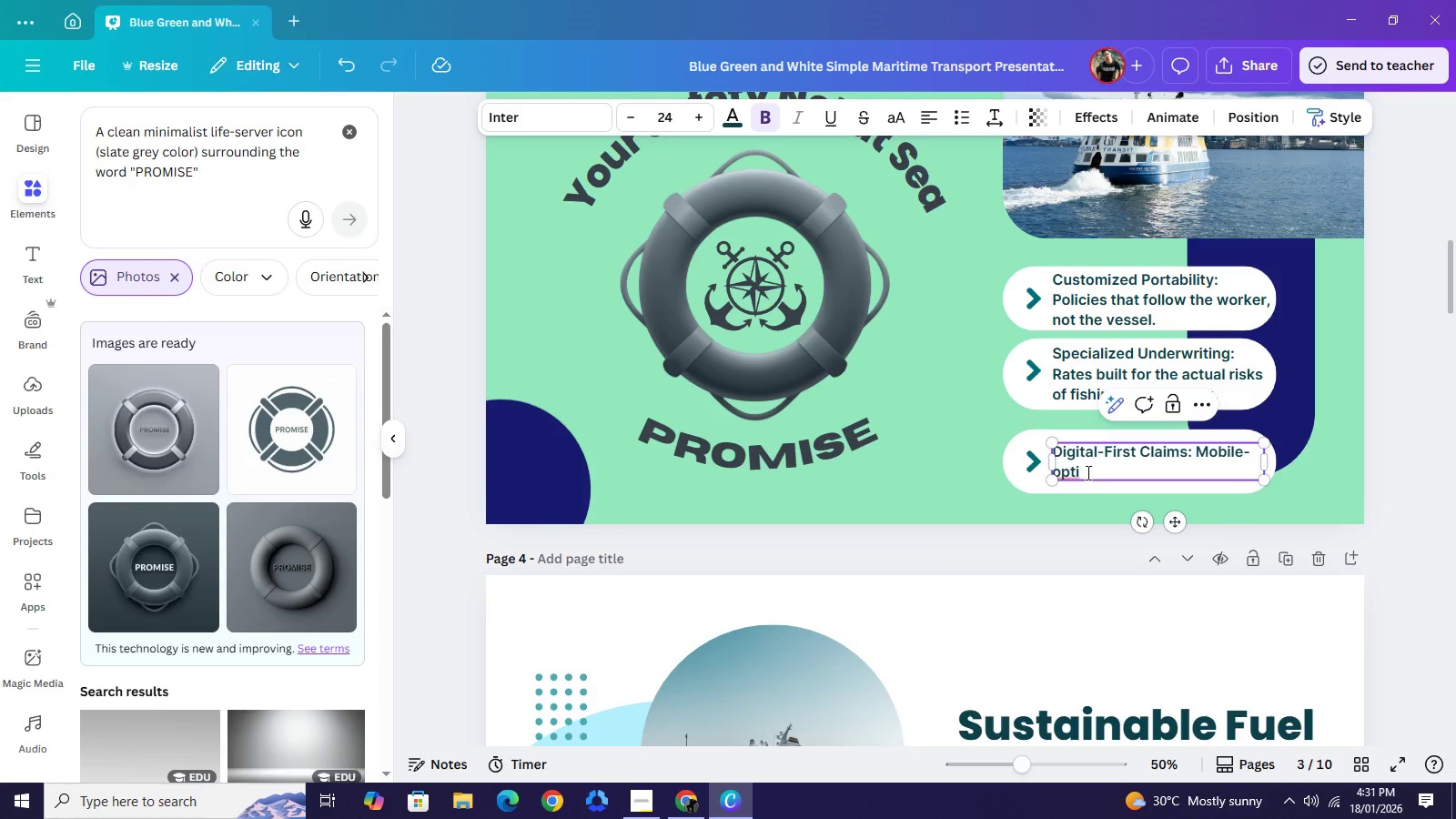 
type(mized for workers )
 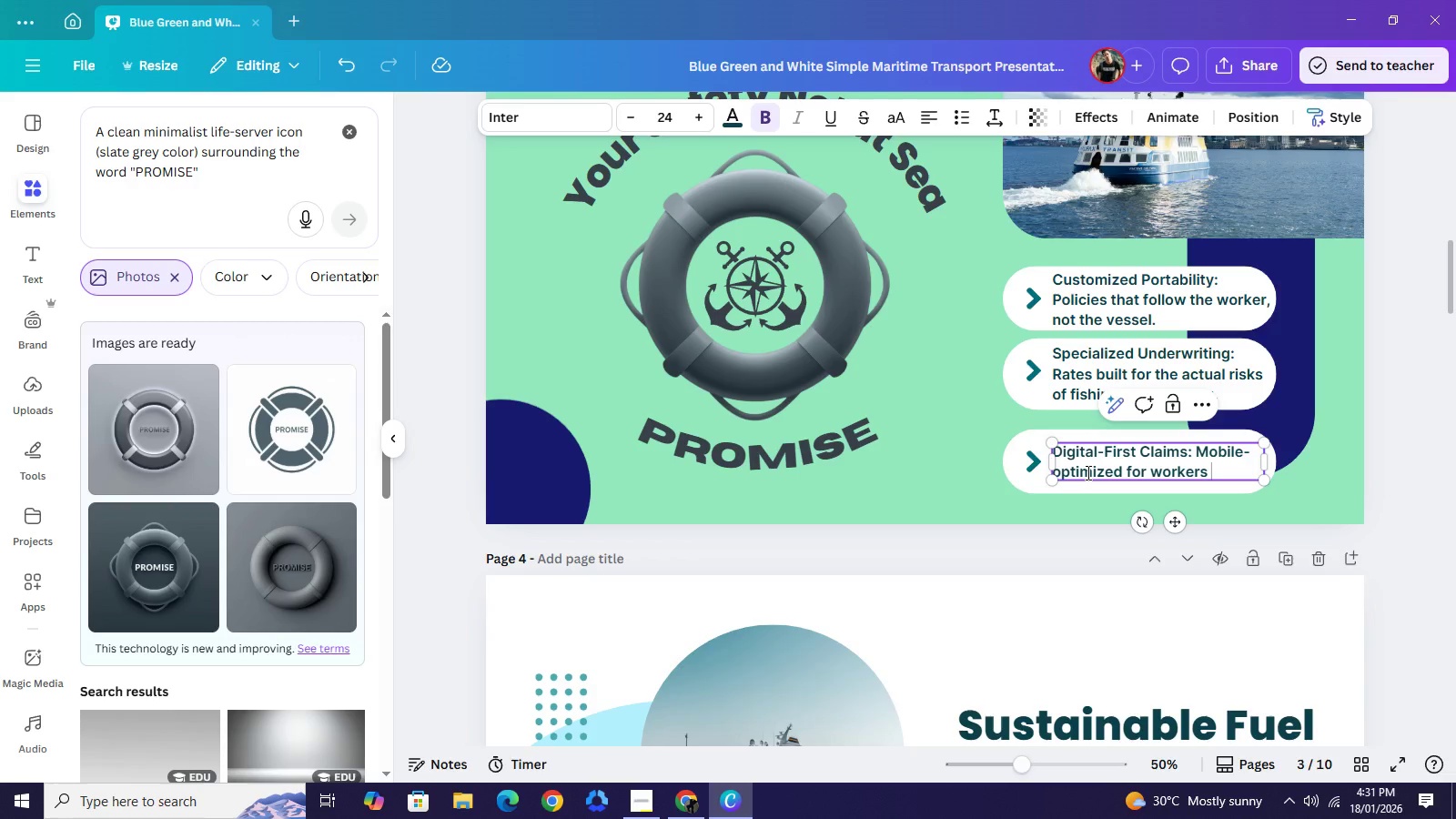 
wait(13.5)
 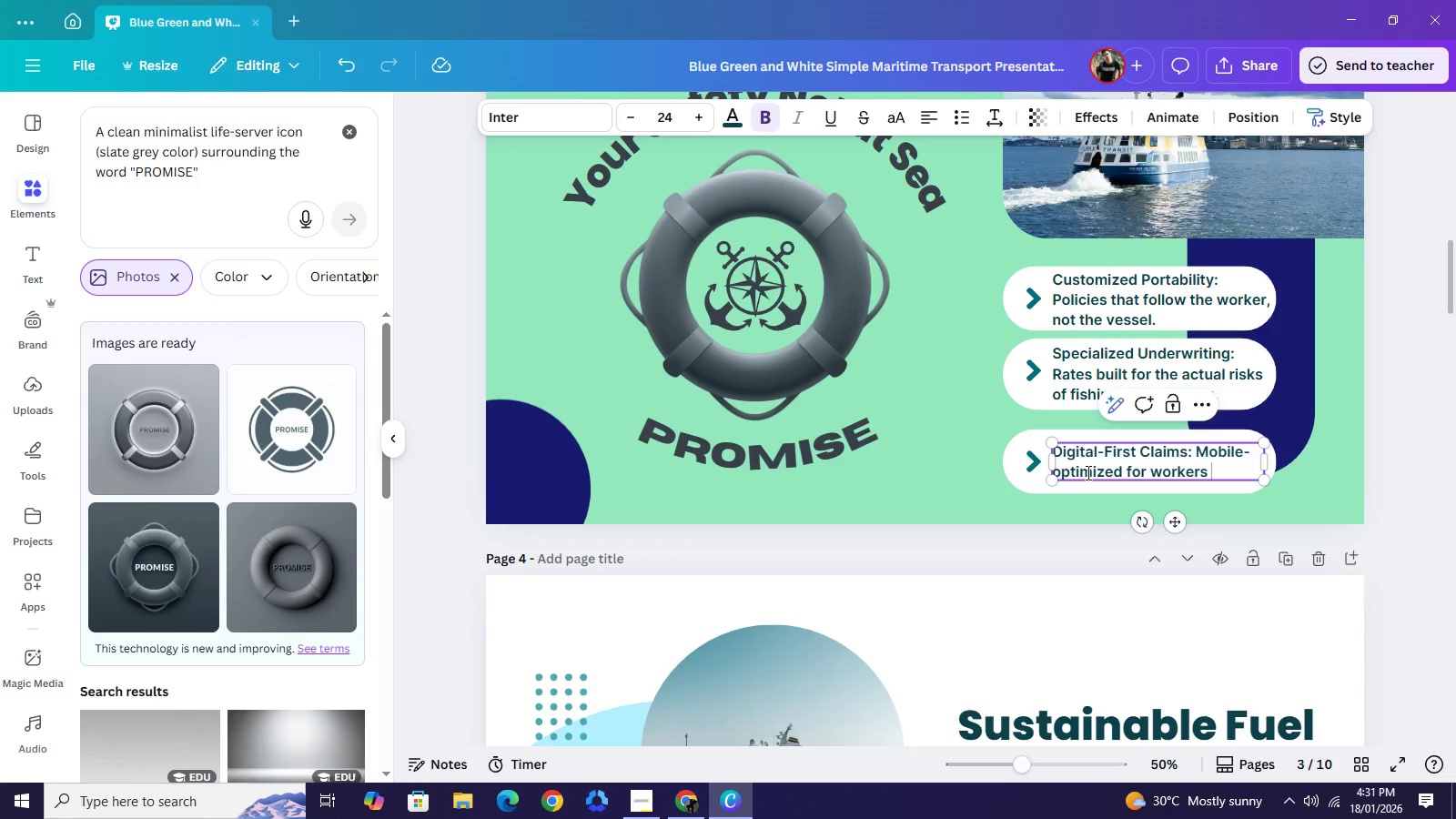 
type(with limited land-access.)
 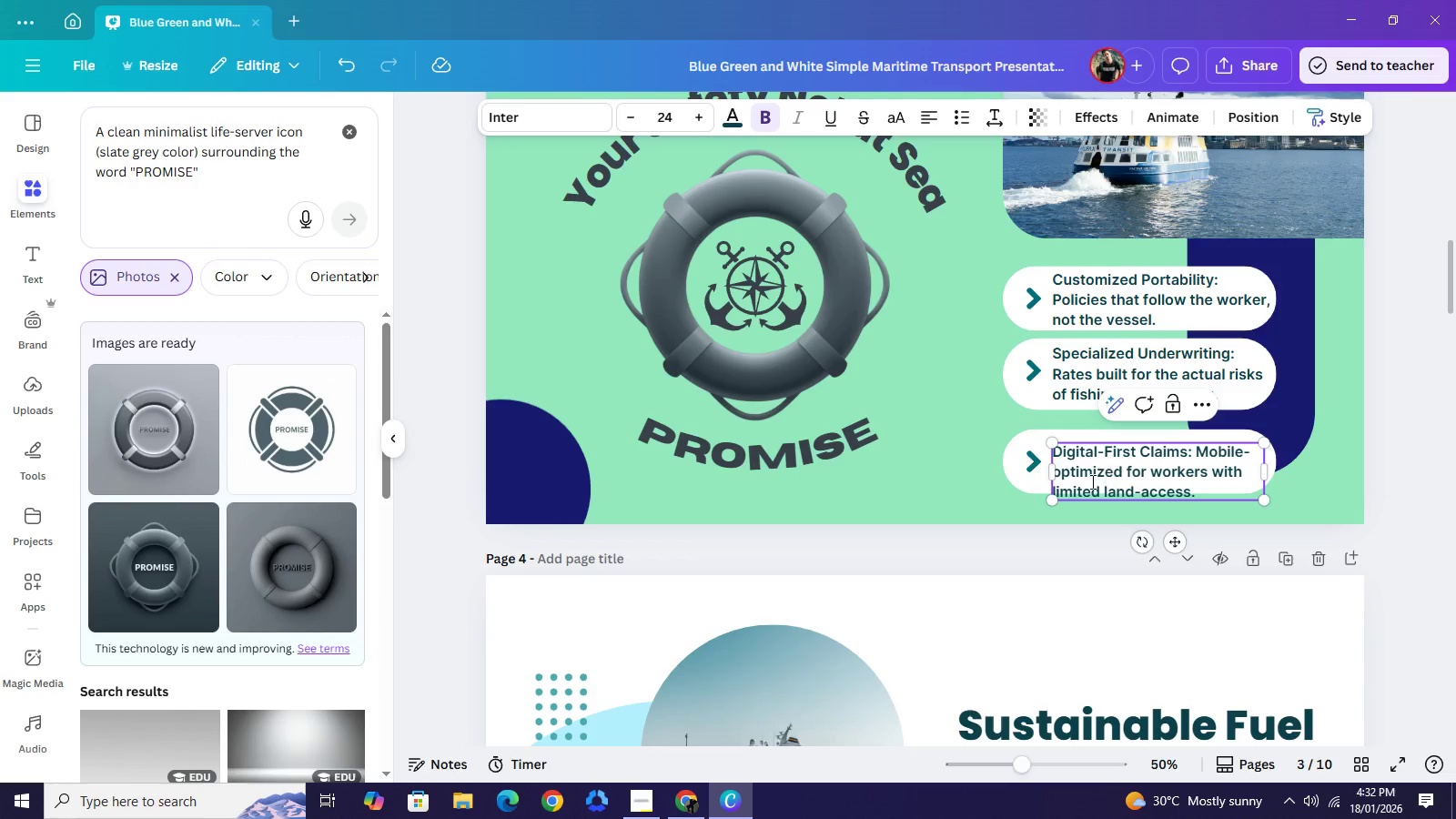 
wait(5.17)
 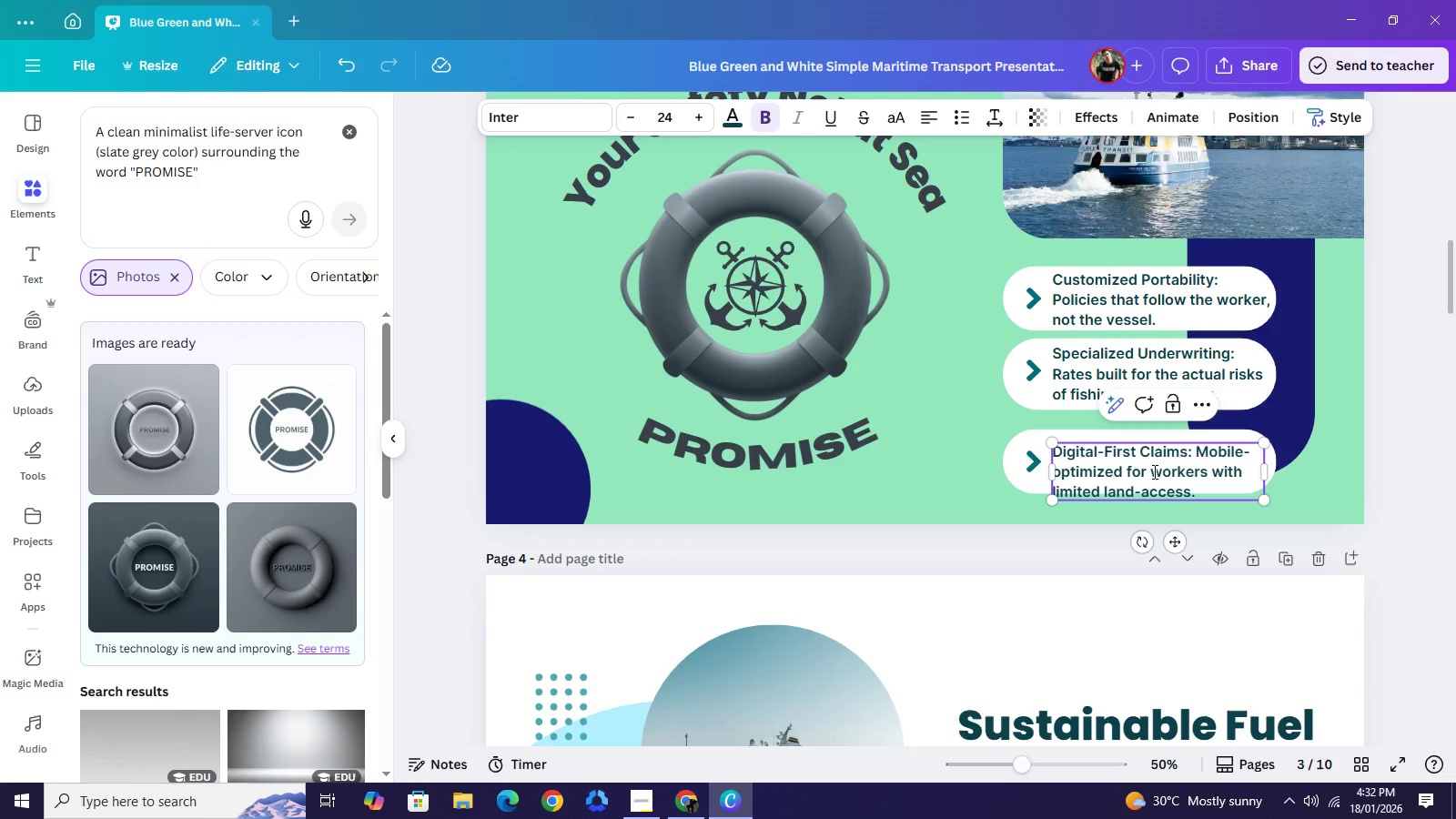 
left_click([1037, 373])
 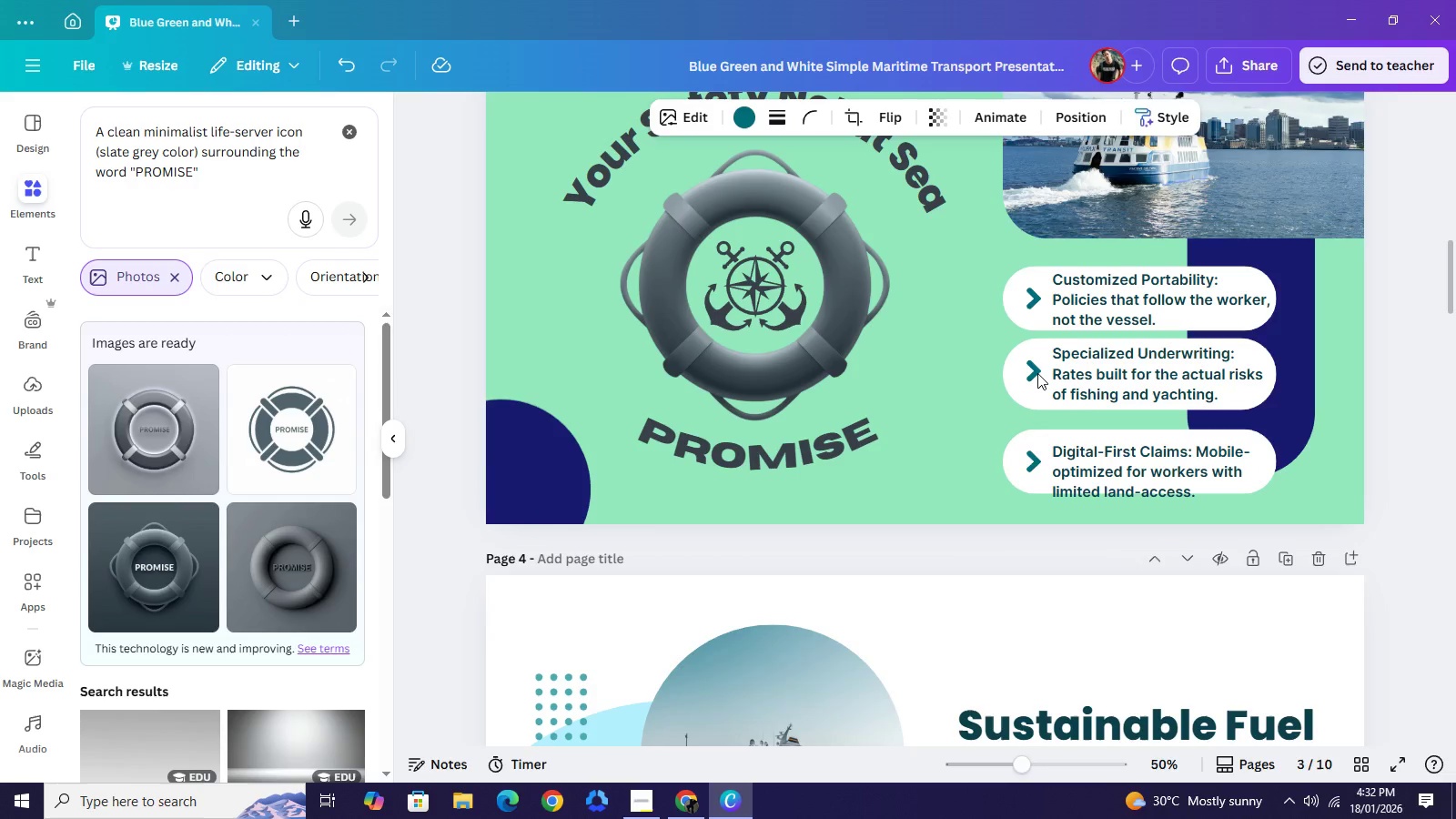 
key(ArrowDown)
 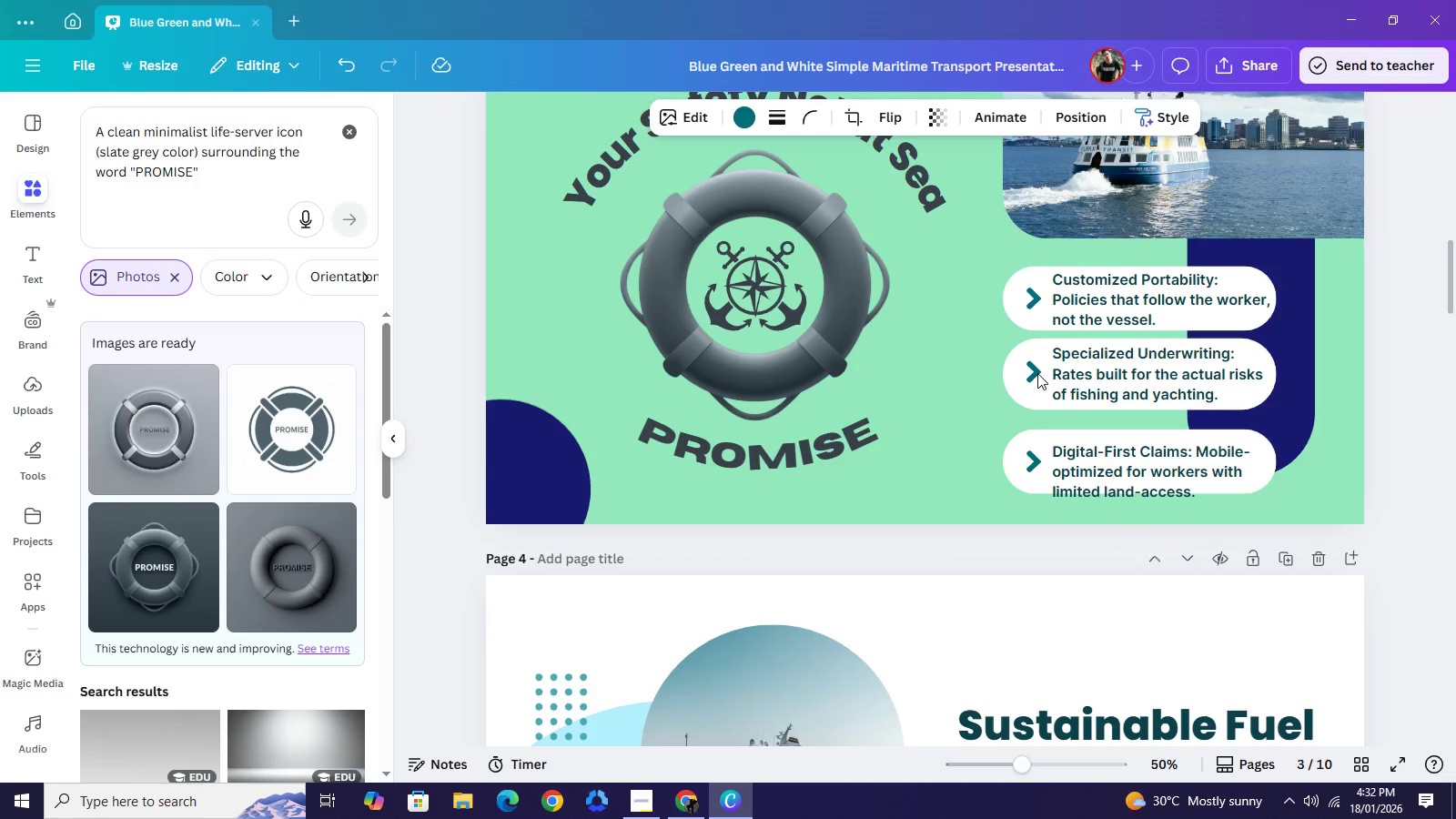 
key(ArrowDown)
 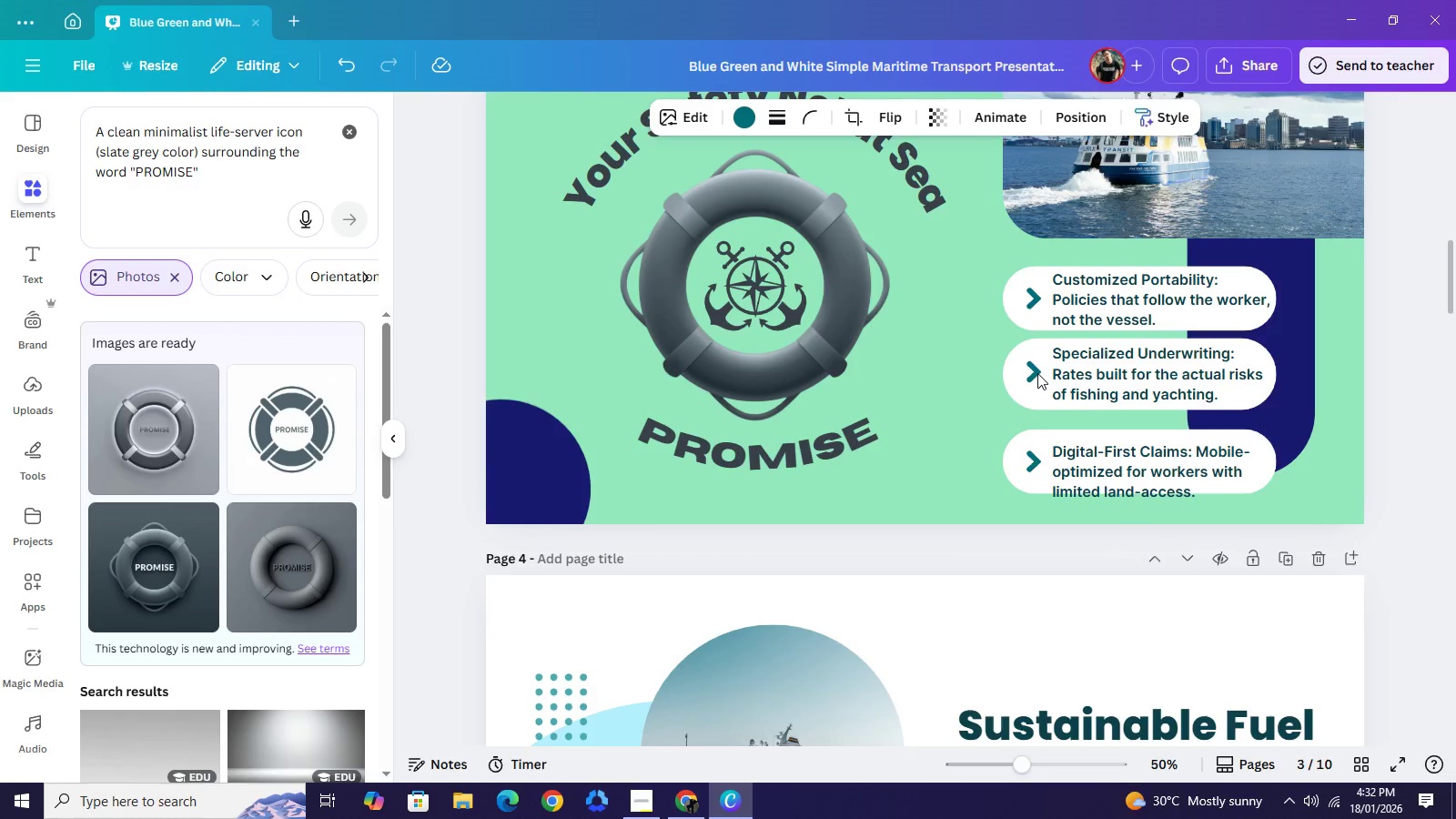 
key(ArrowDown)
 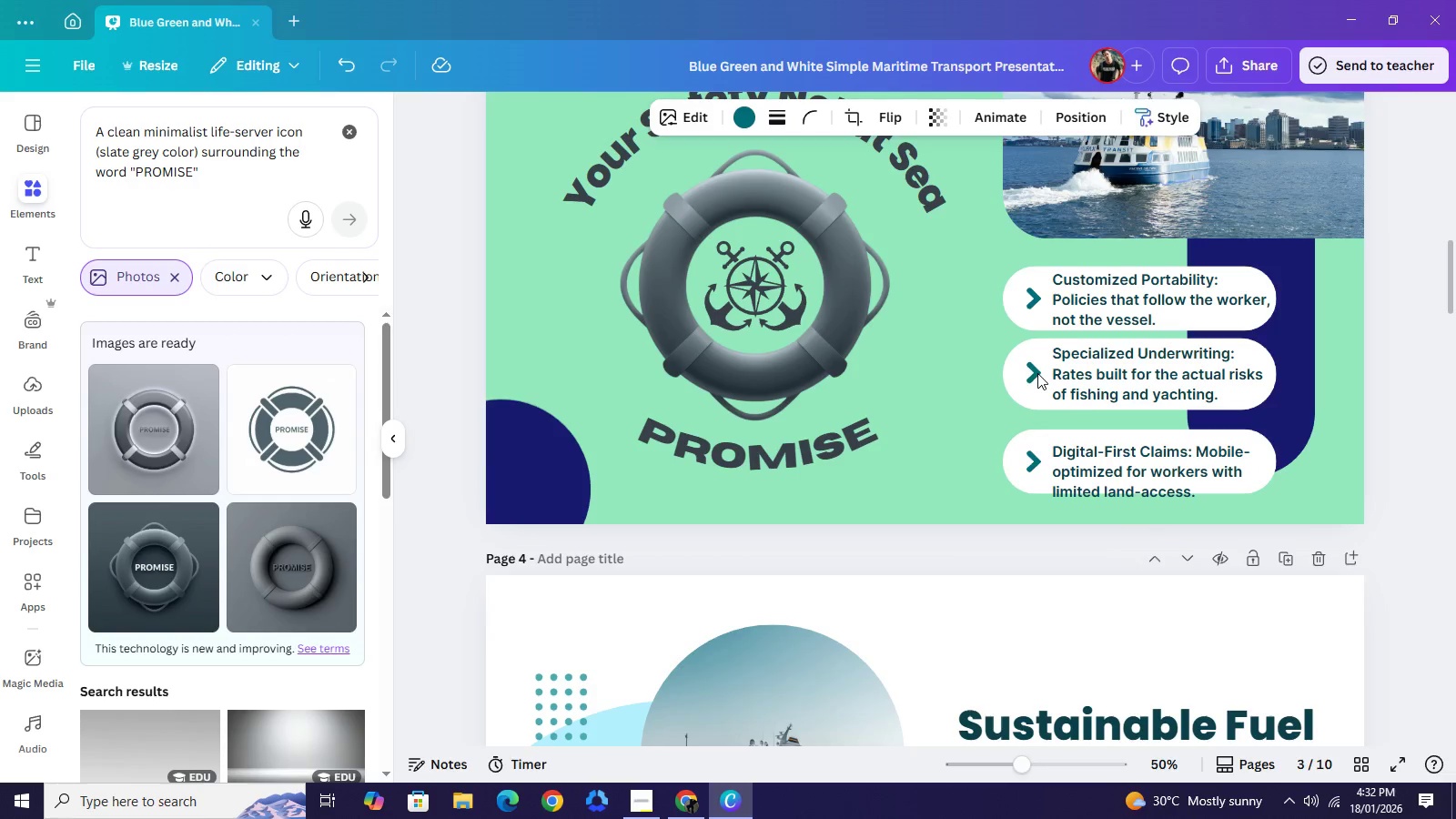 
key(ArrowDown)
 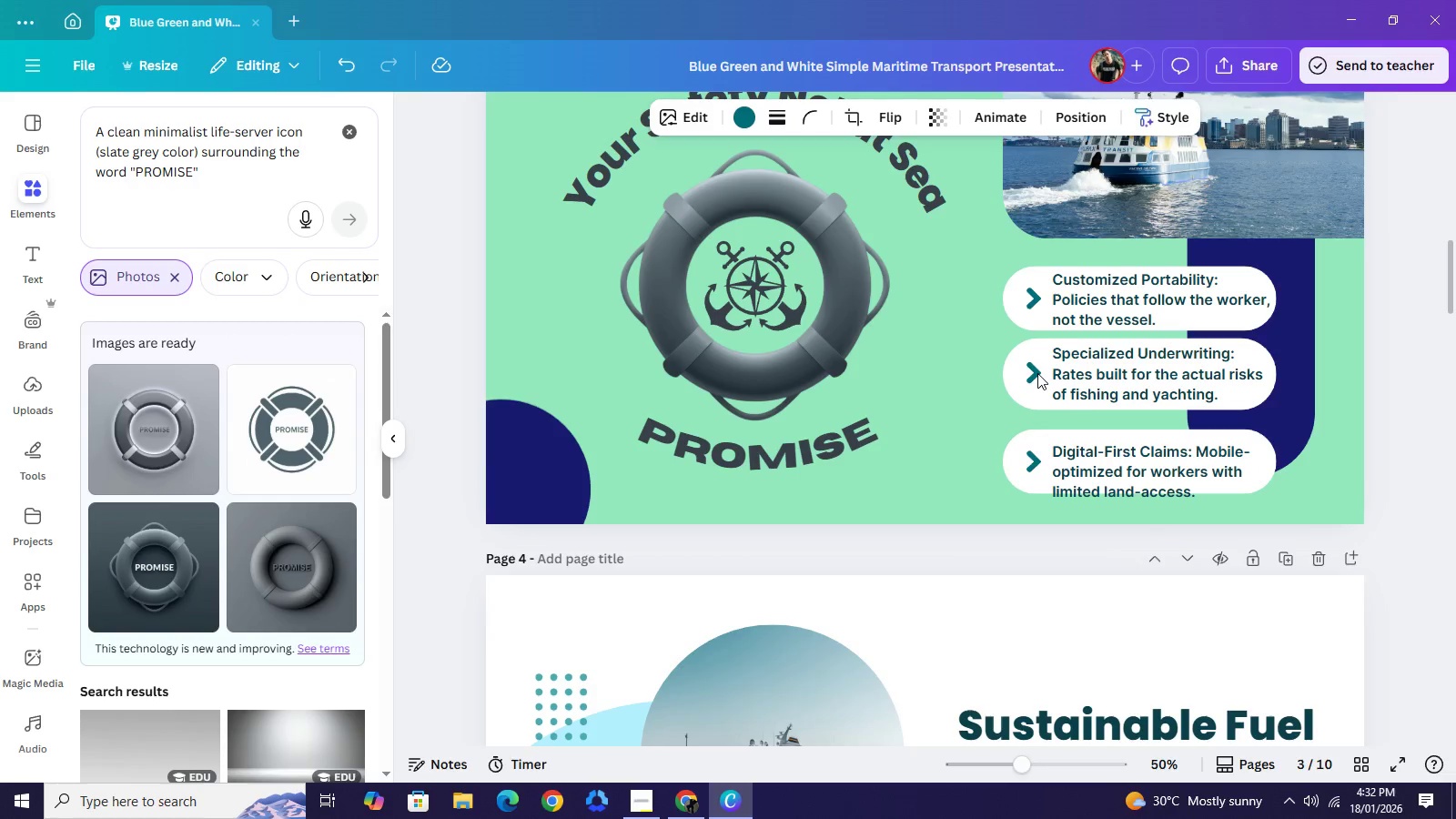 
key(ArrowDown)
 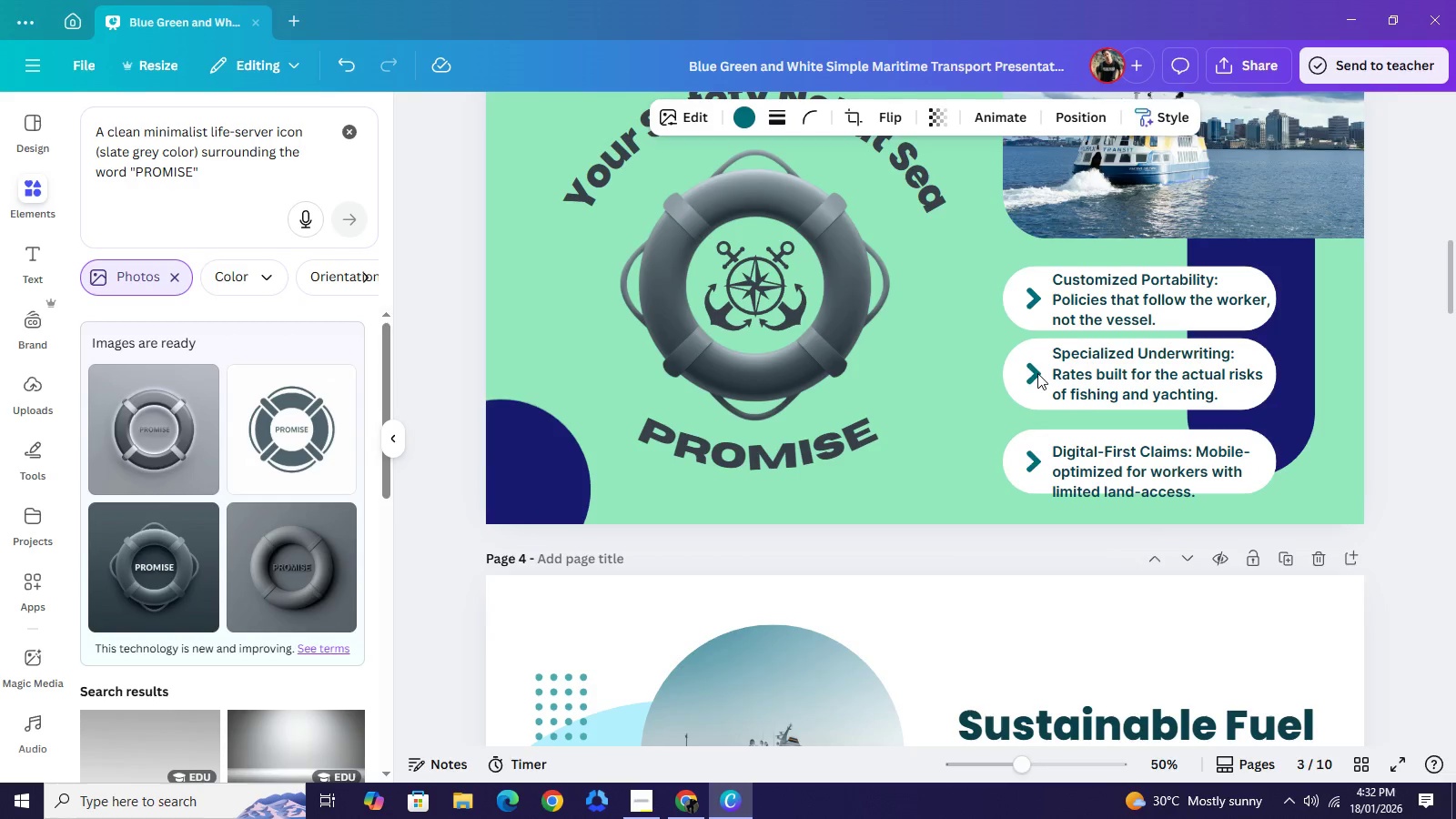 
key(ArrowDown)
 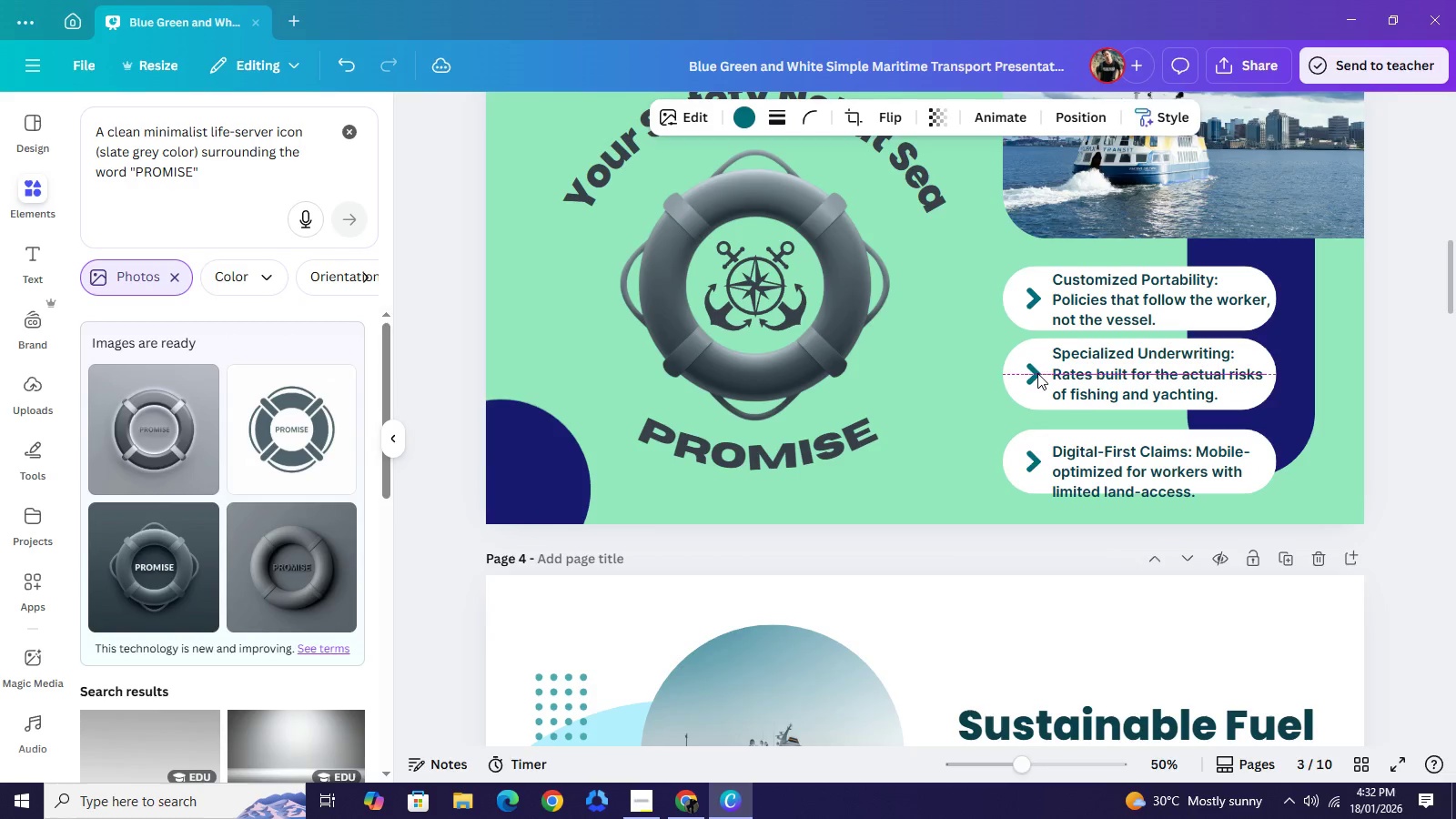 
key(ArrowDown)
 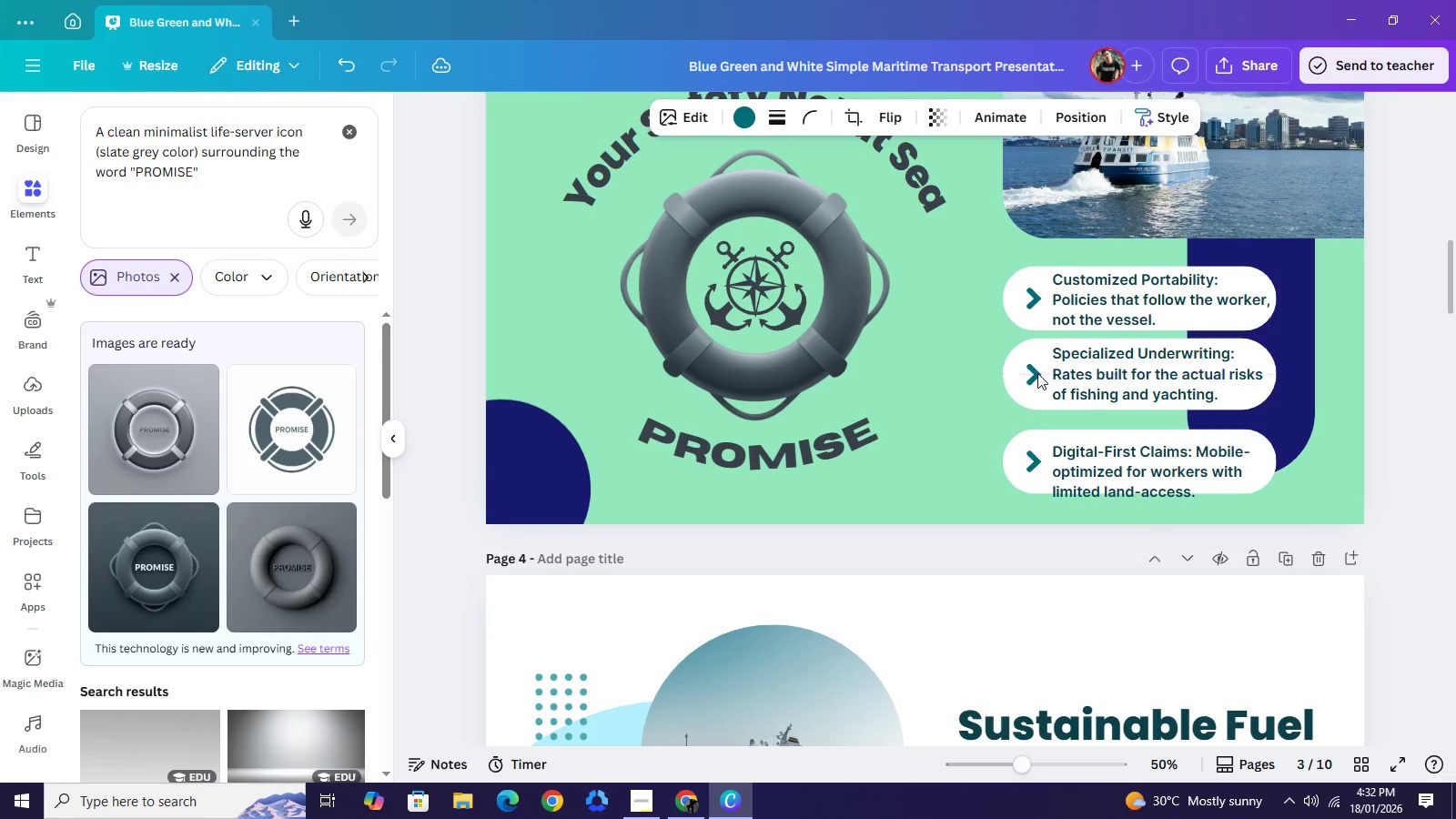 
key(ArrowDown)
 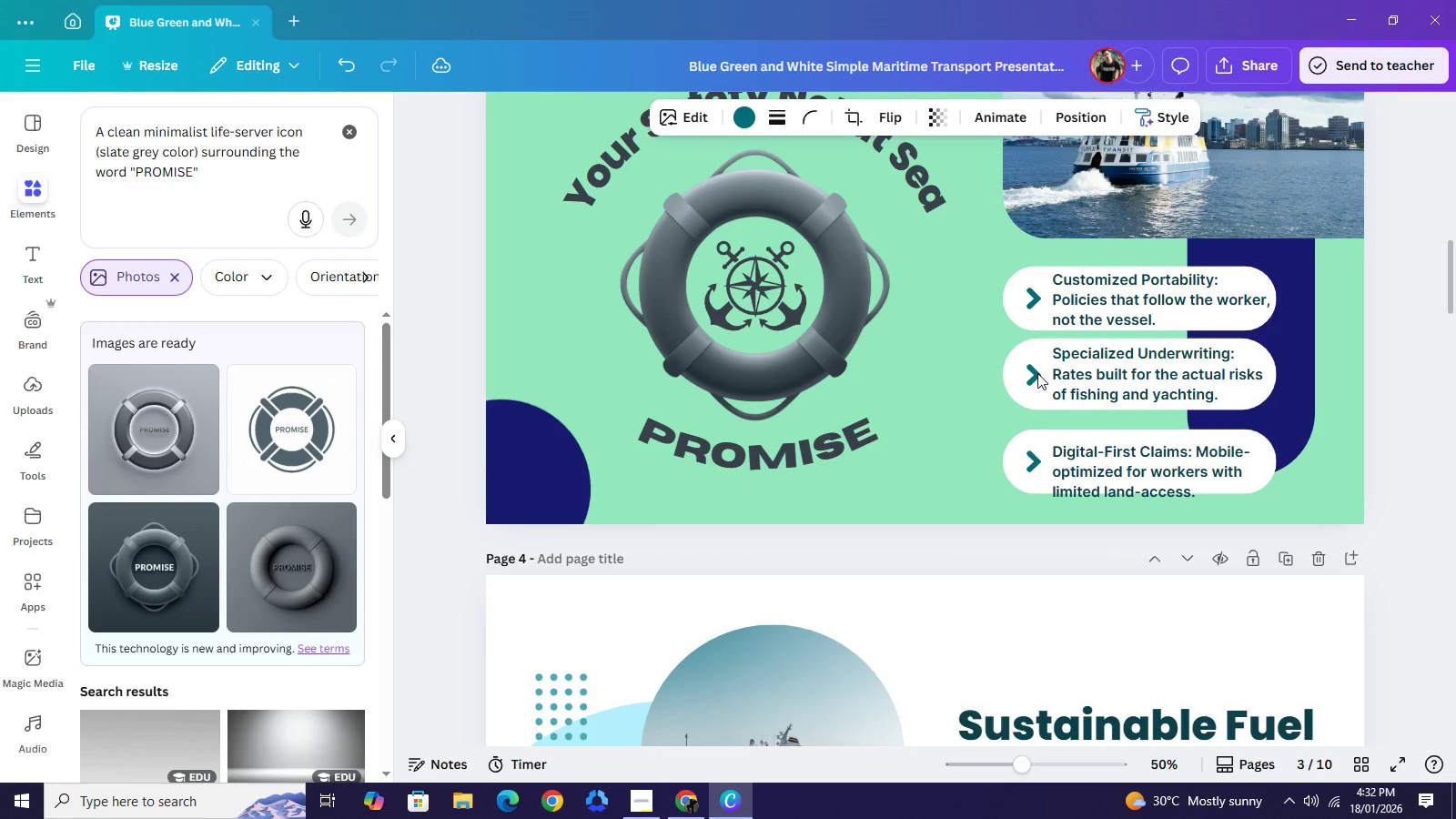 
key(ArrowDown)
 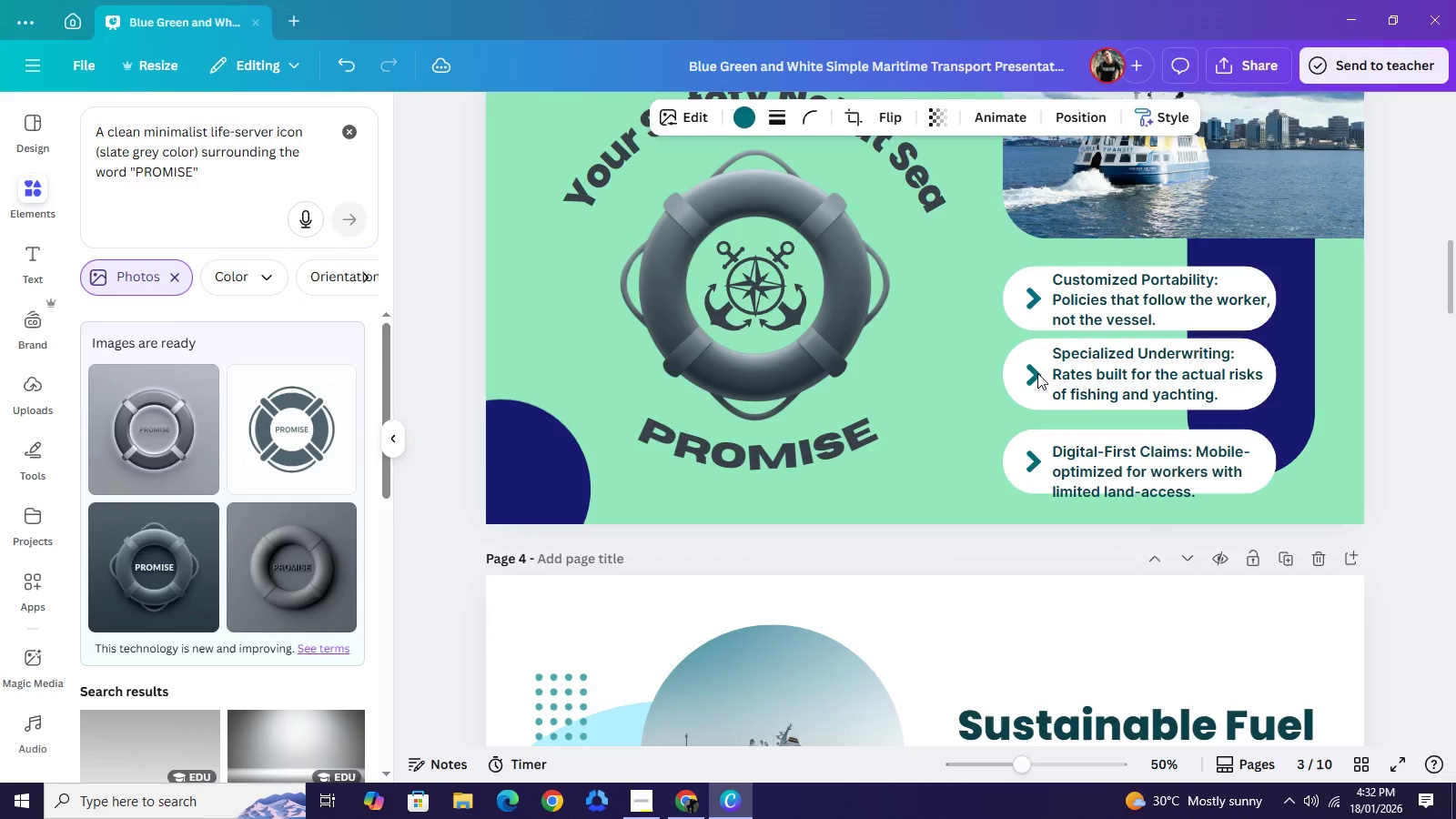 
key(ArrowDown)
 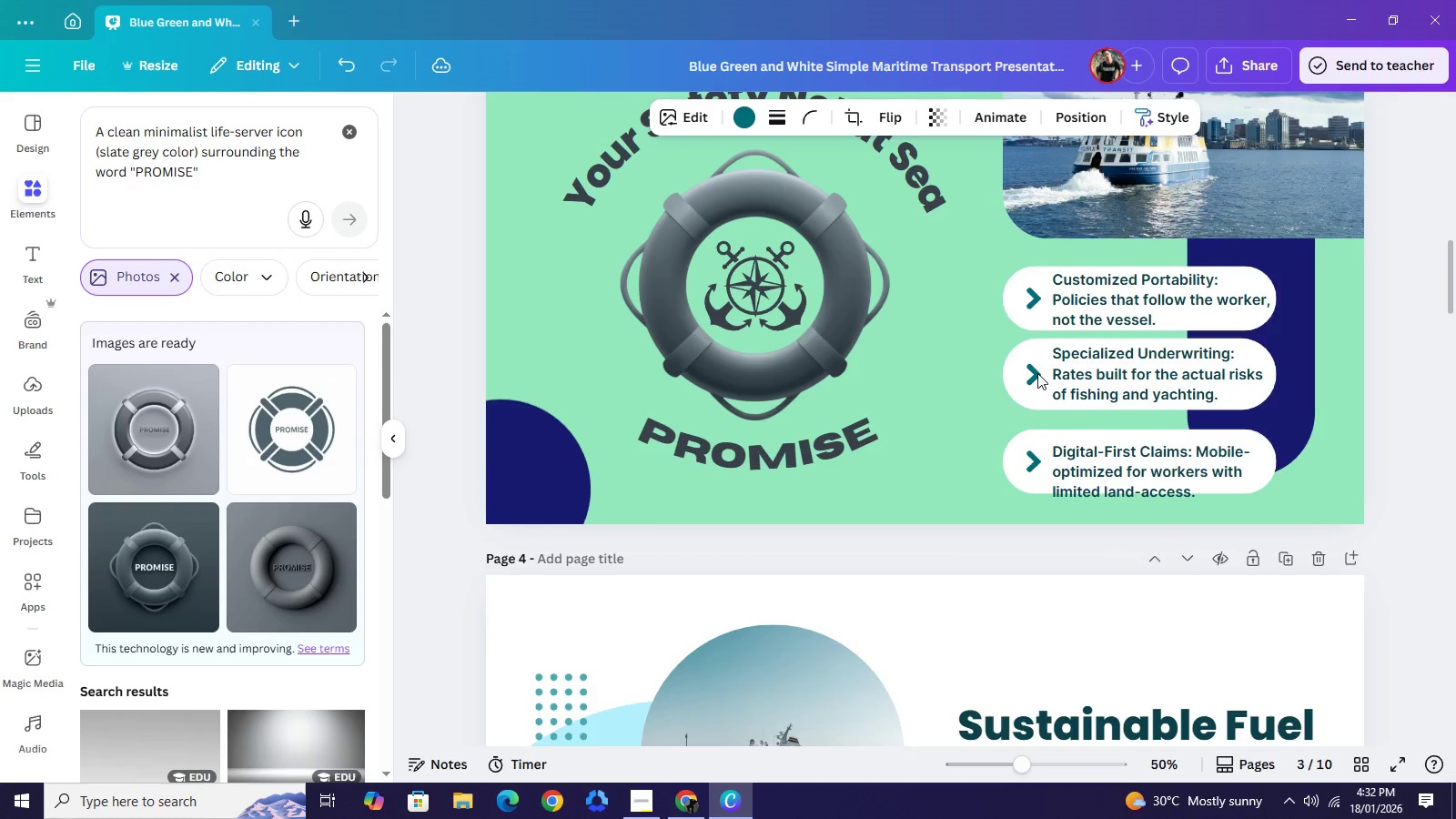 
key(ArrowUp)
 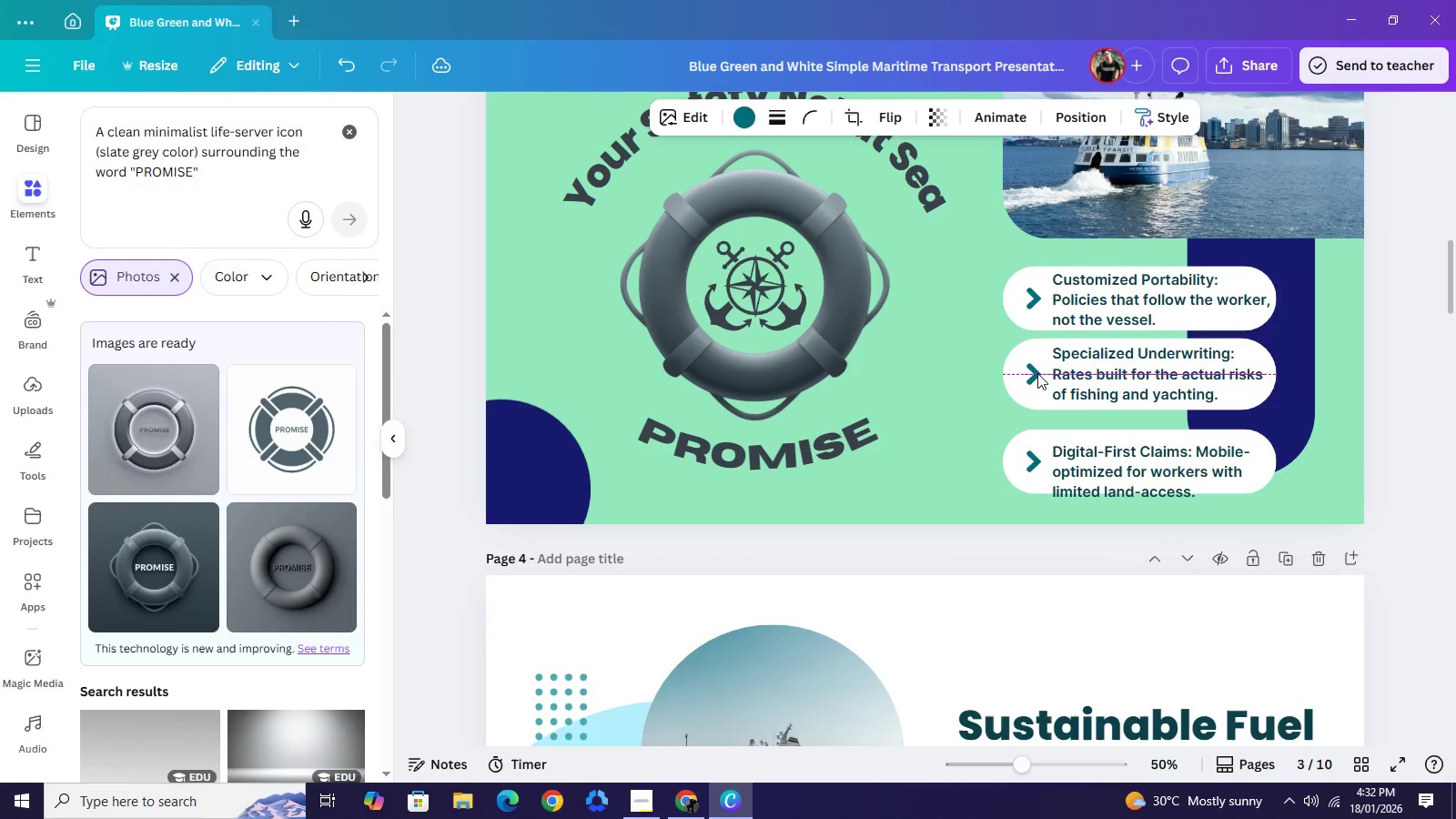 
key(ArrowUp)
 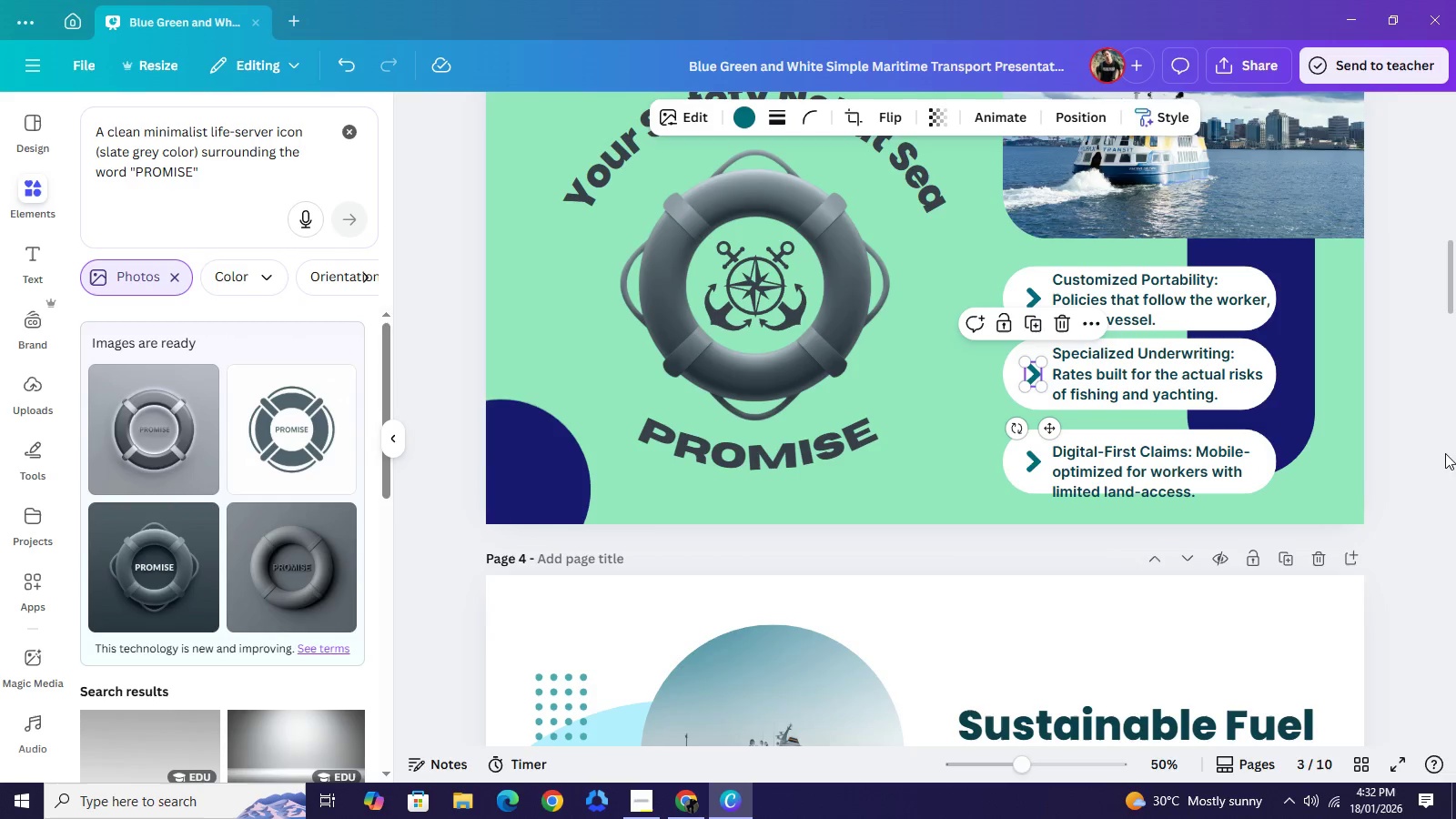 
left_click([1445, 453])
 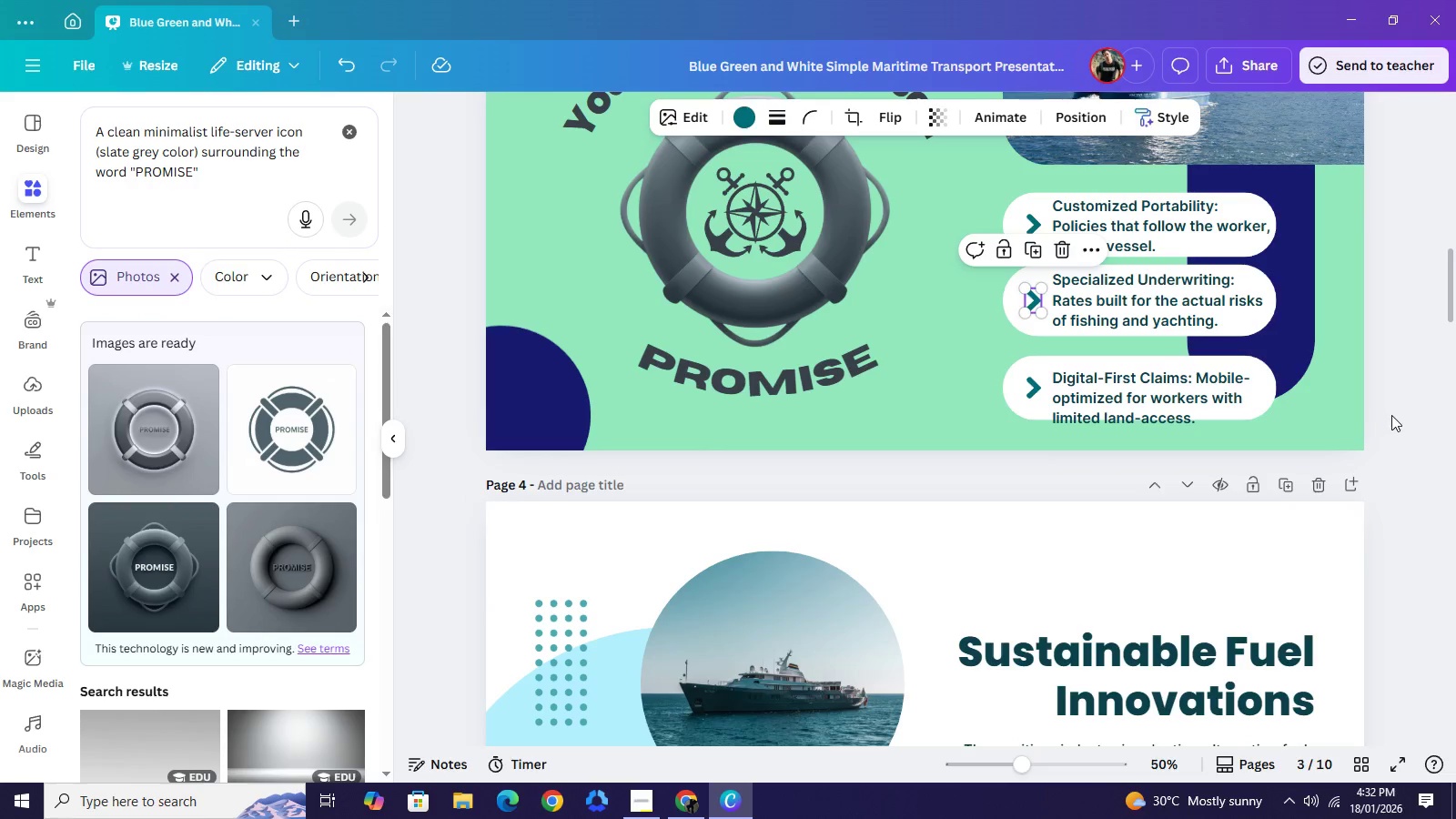 
left_click([1391, 415])
 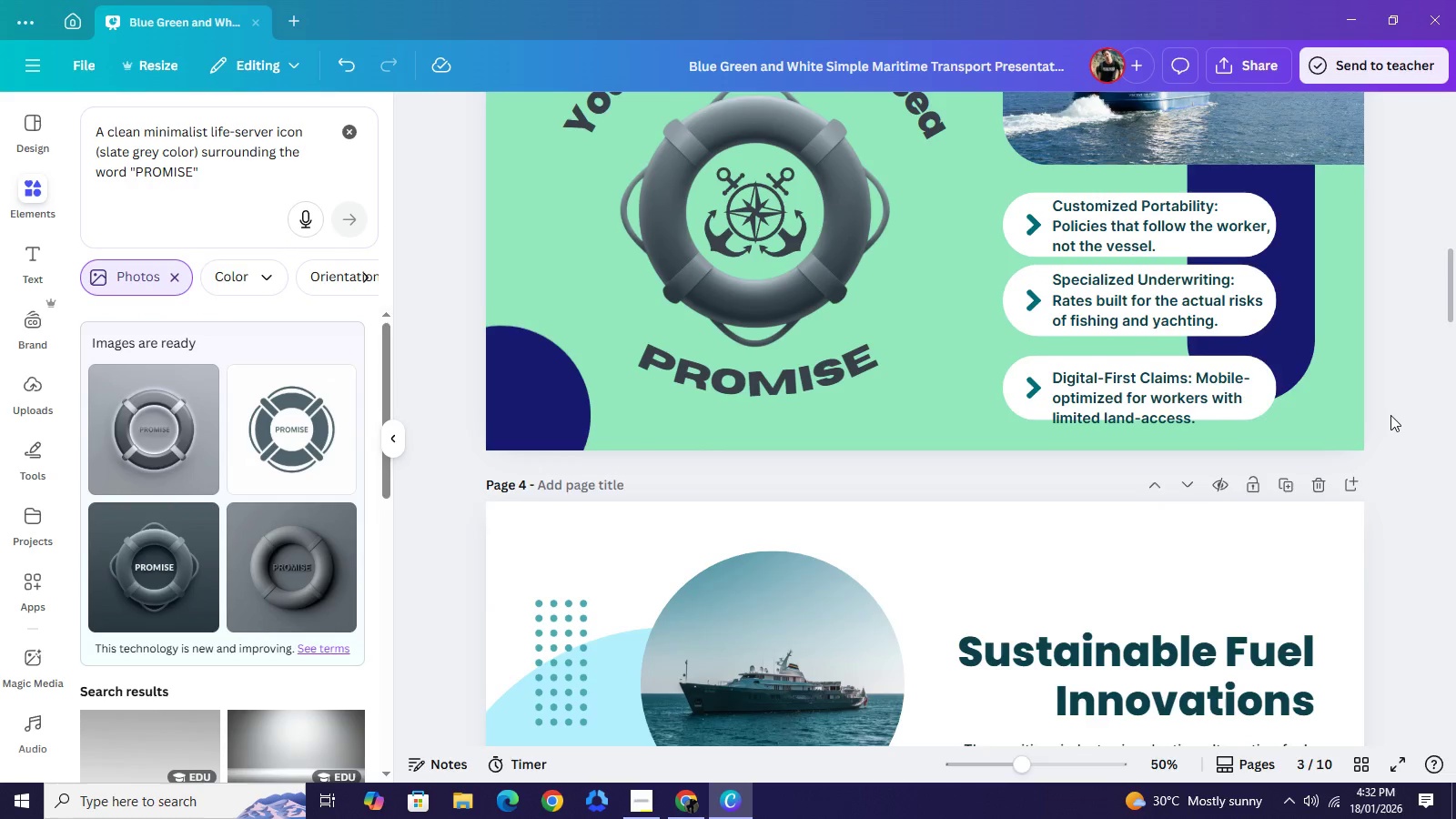 
scroll: coordinate [1390, 415], scroll_direction: up, amount: 1.0
 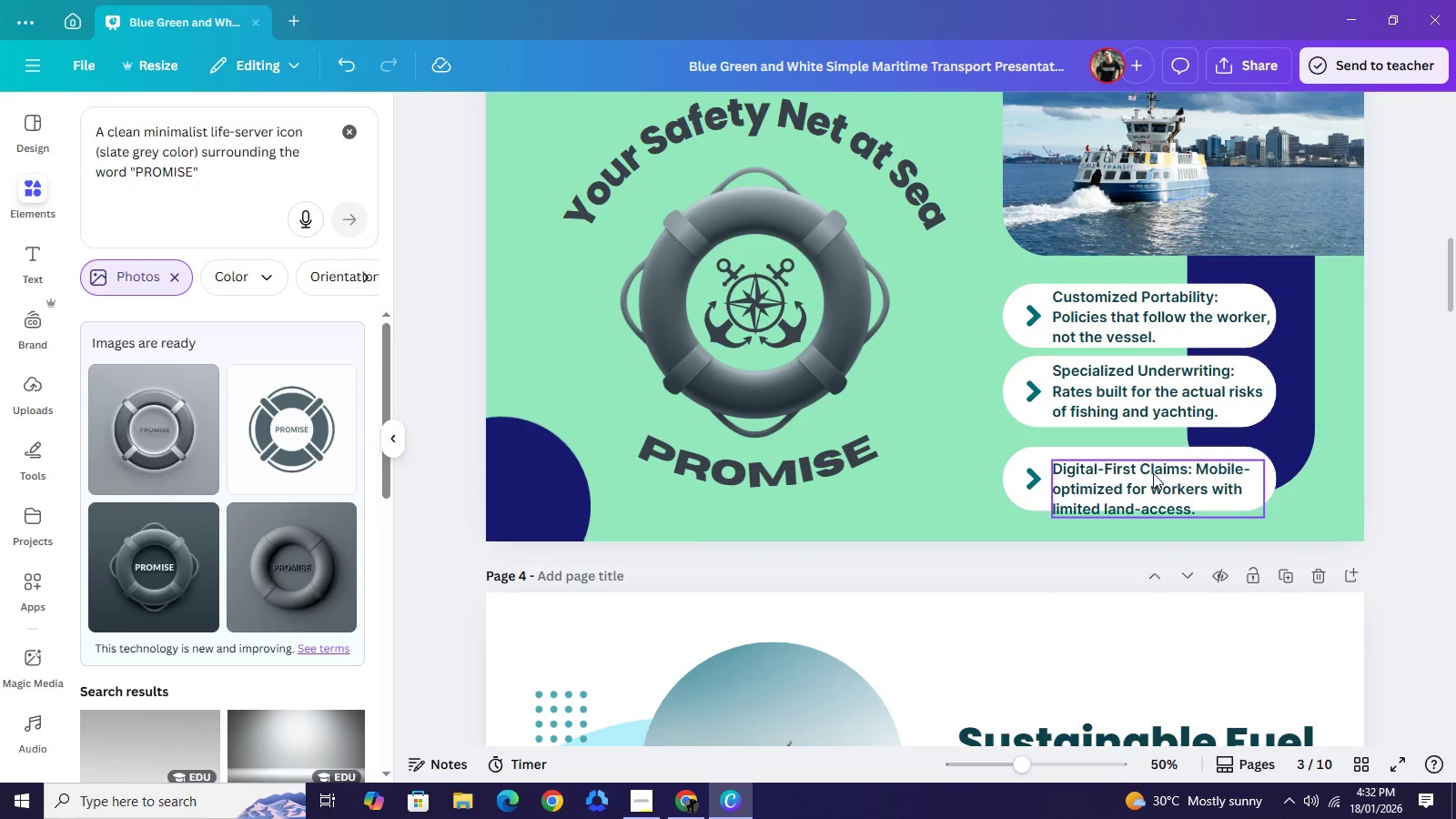 
left_click([1153, 473])
 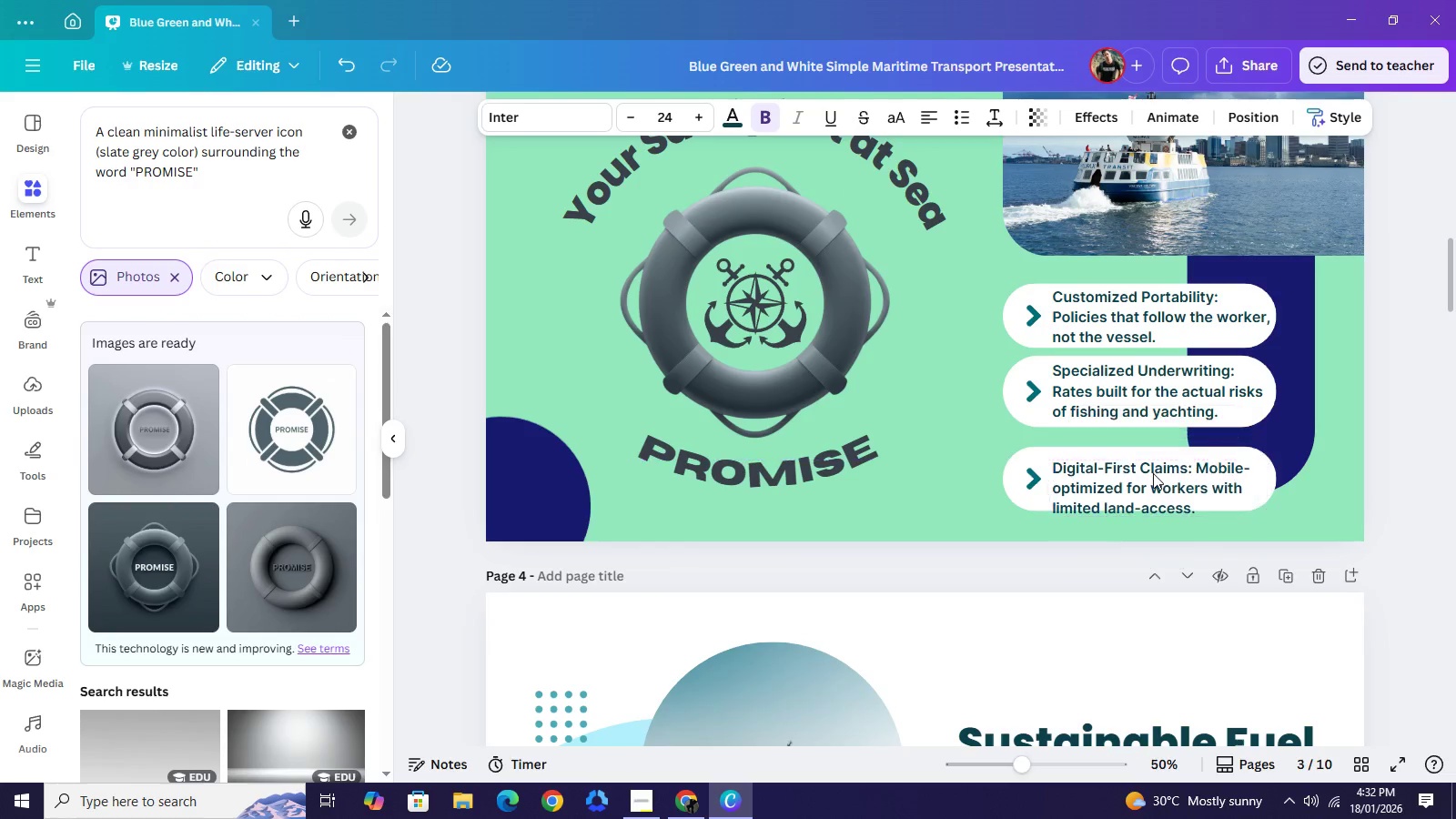 
key(ArrowUp)
 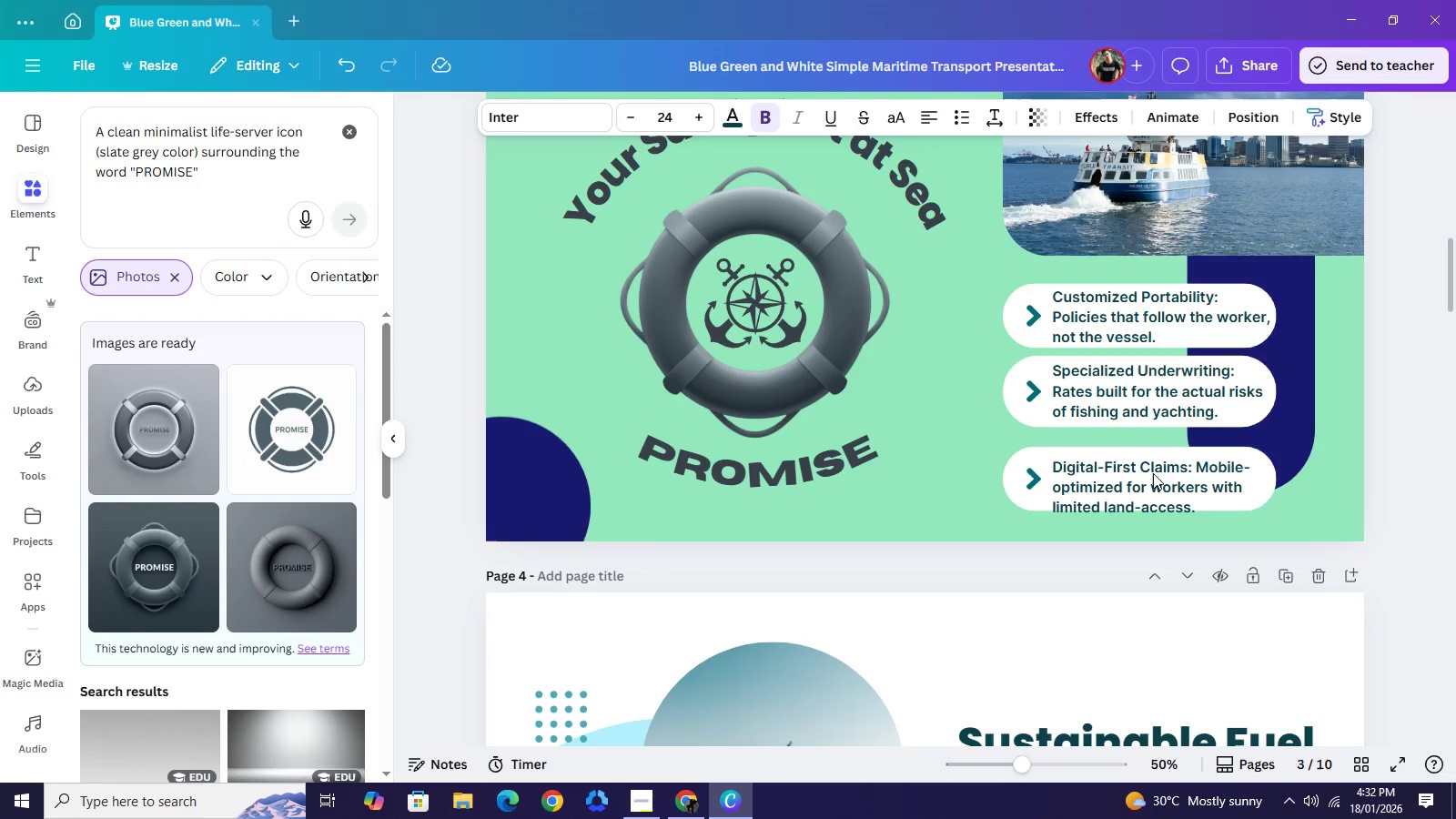 
key(ArrowUp)
 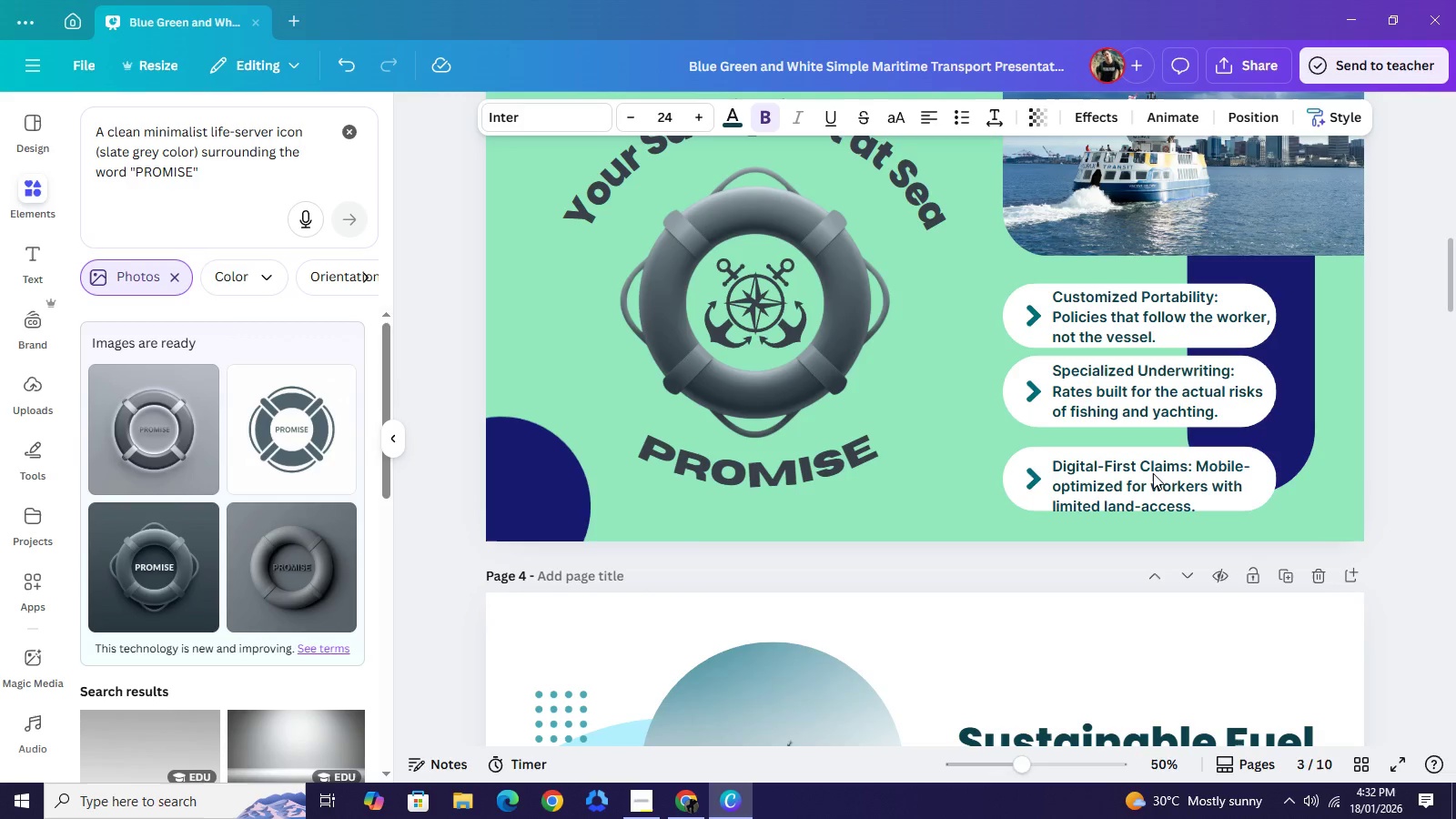 
key(ArrowUp)
 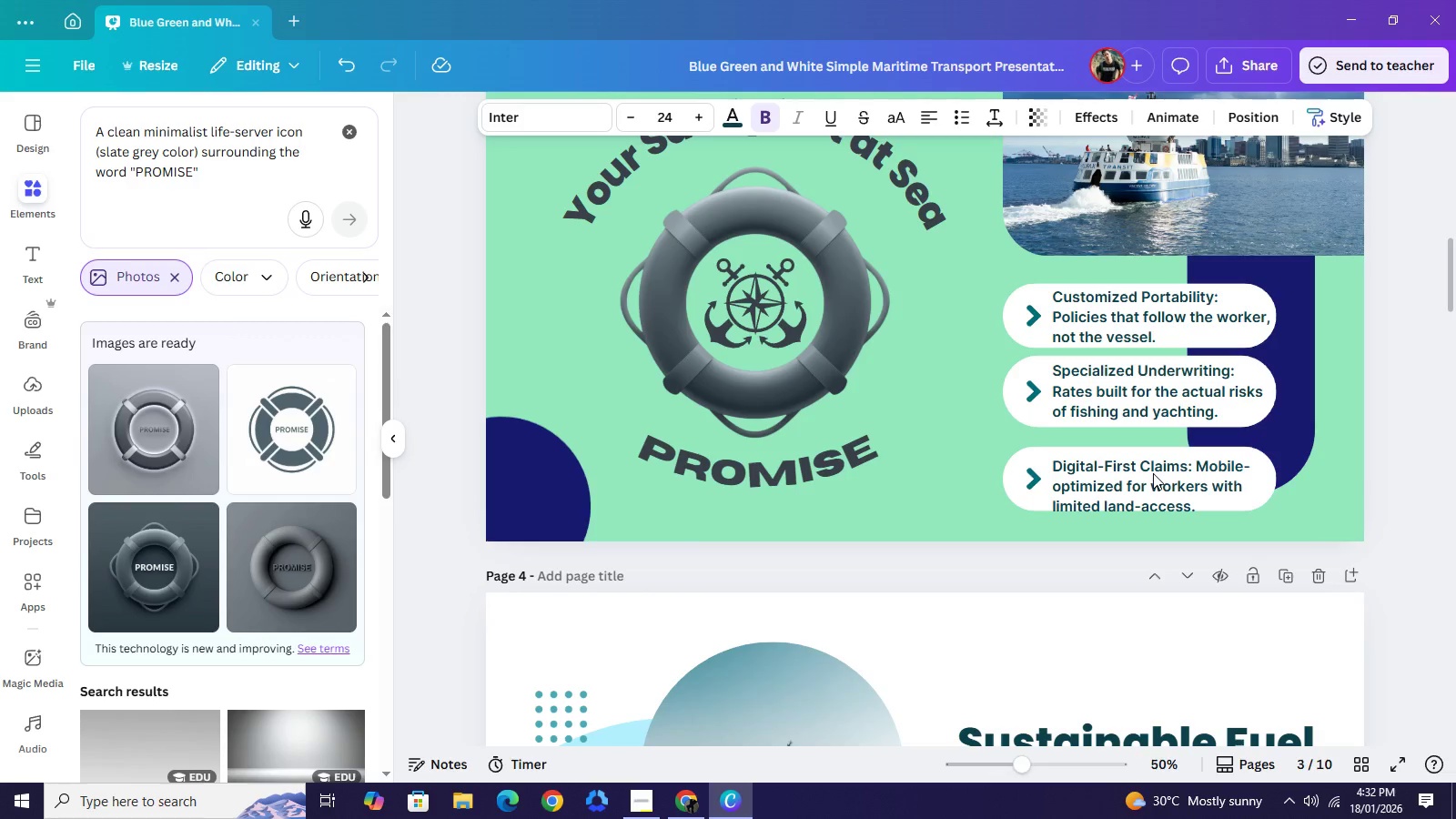 
key(ArrowUp)
 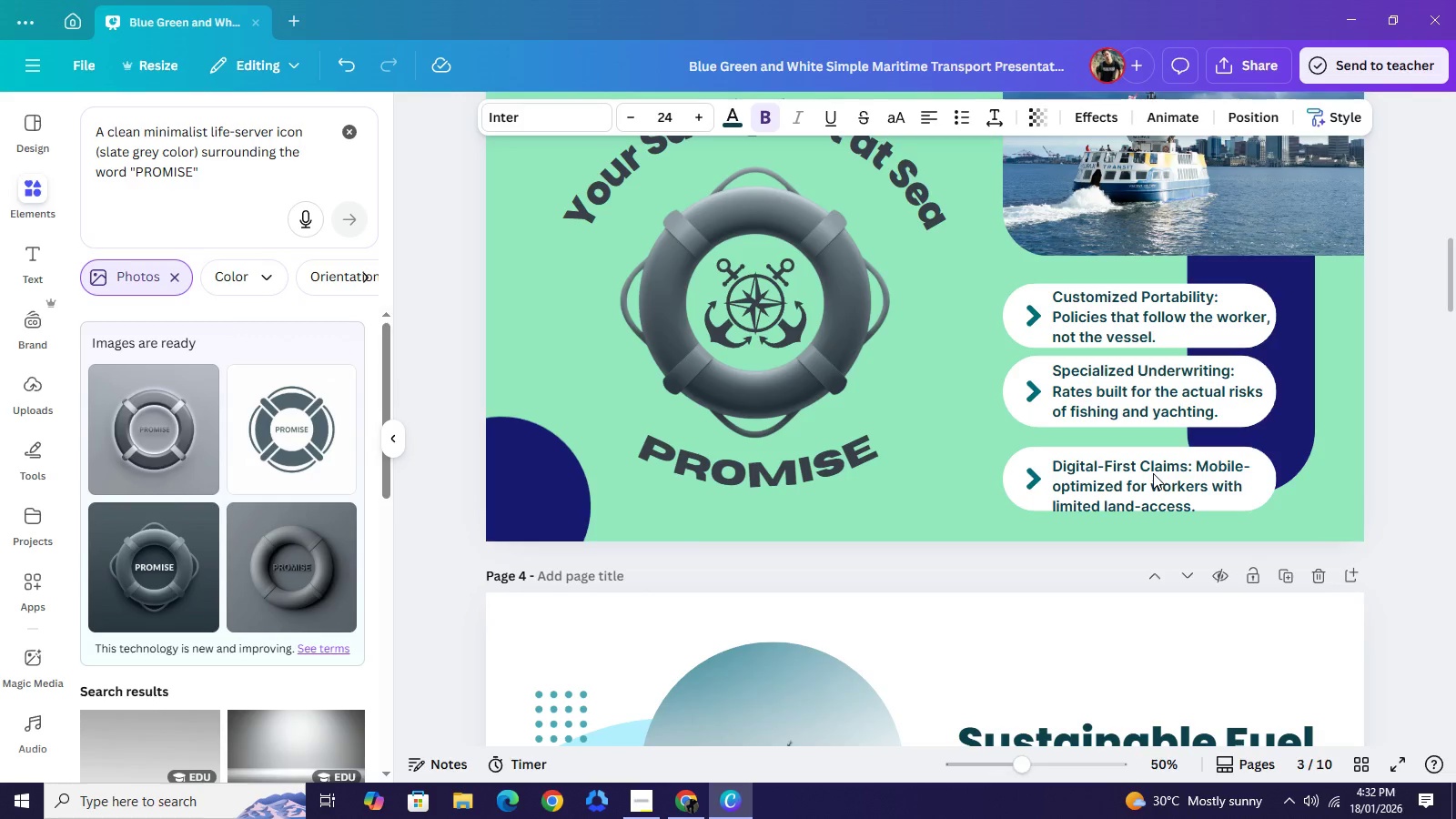 
key(ArrowUp)
 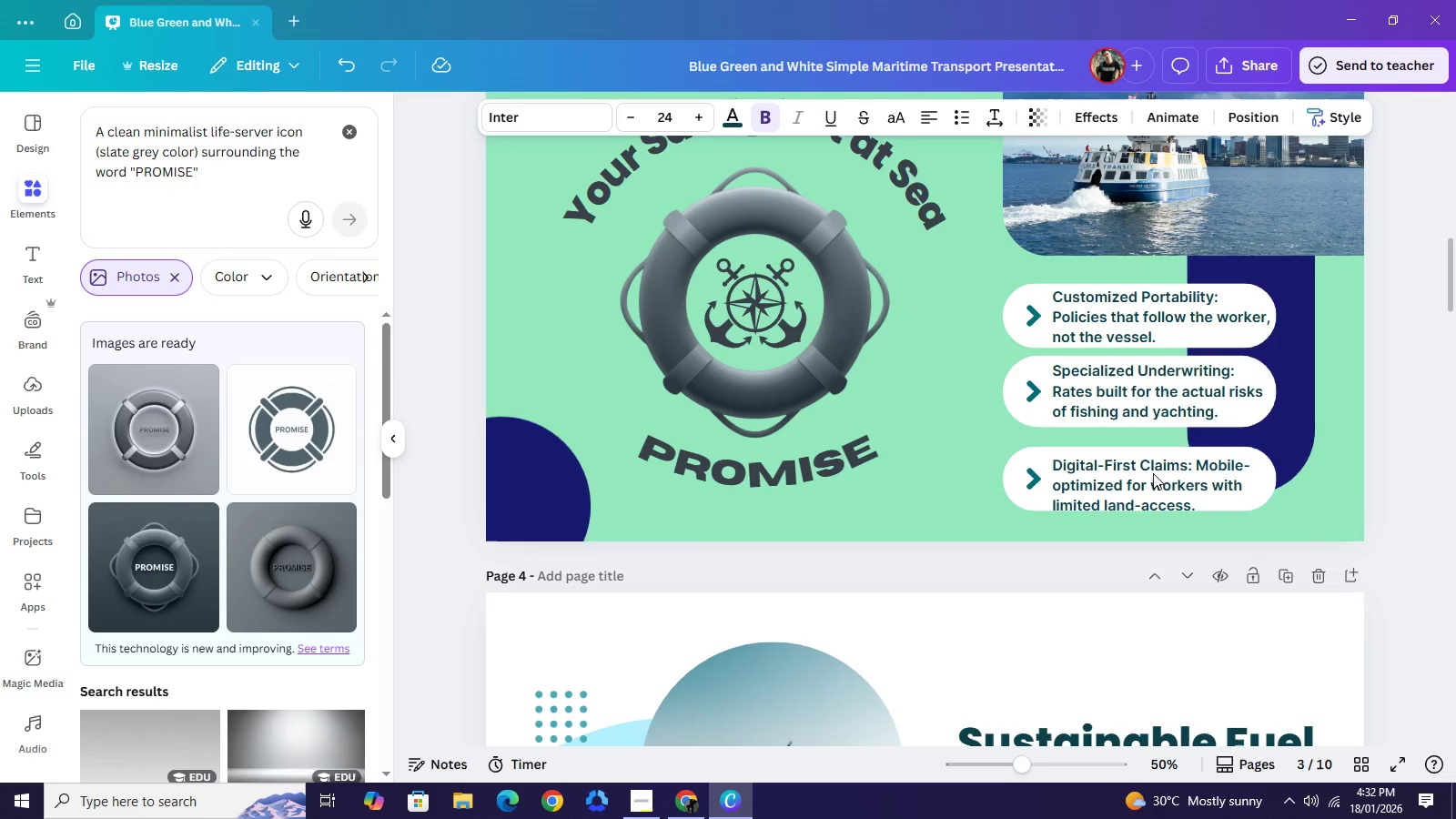 
key(ArrowUp)
 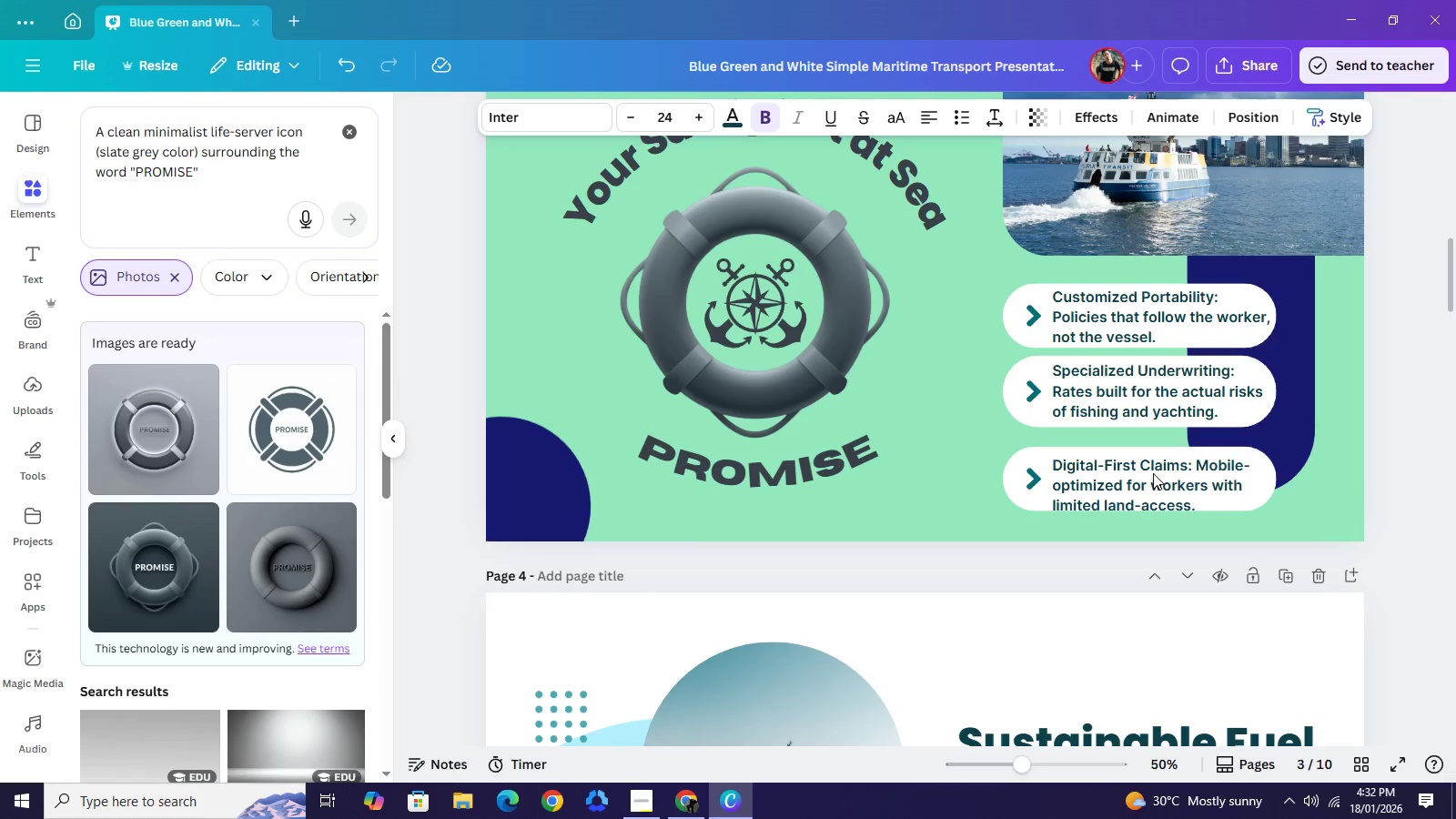 
key(ArrowUp)
 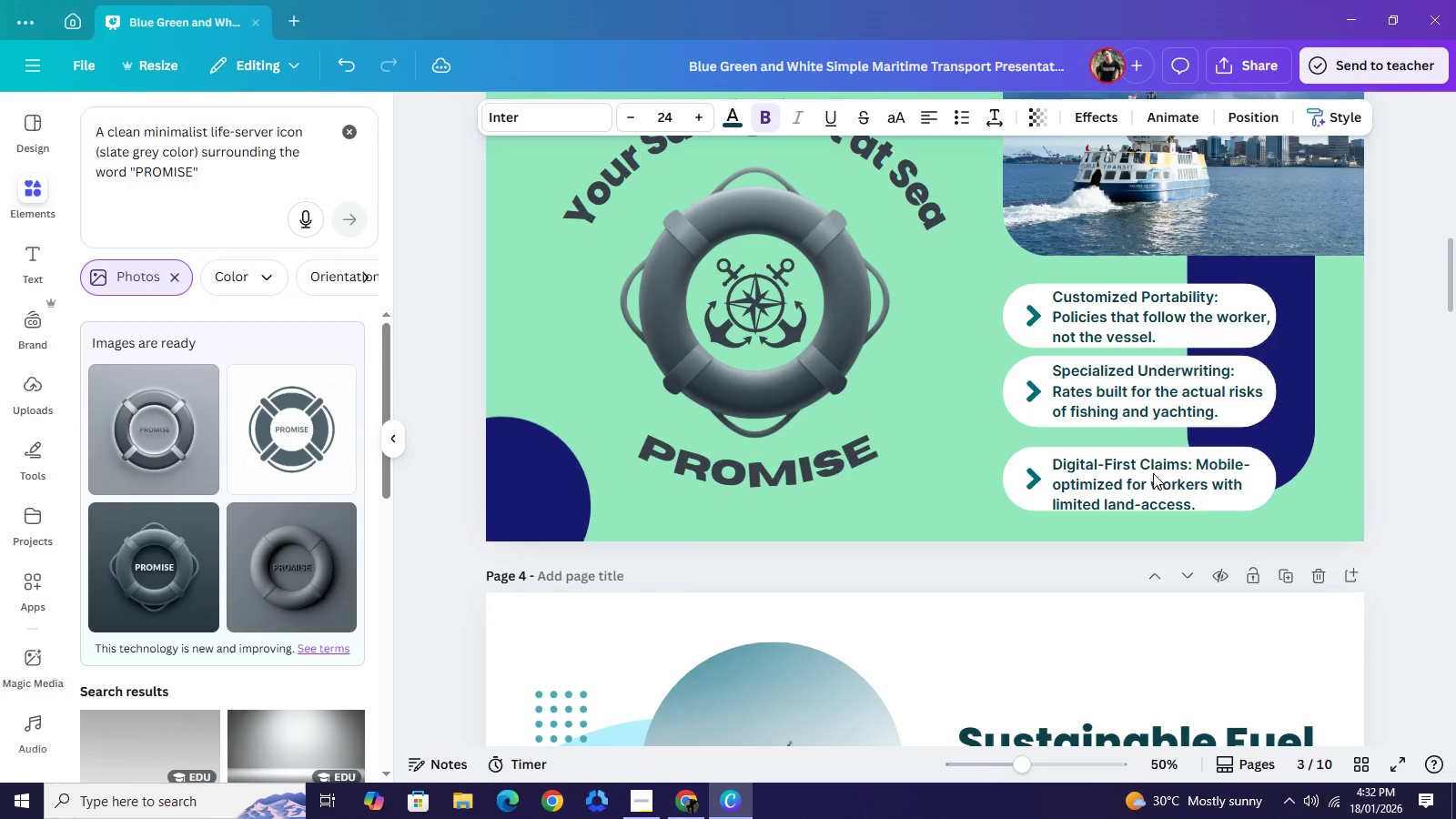 
key(ArrowUp)
 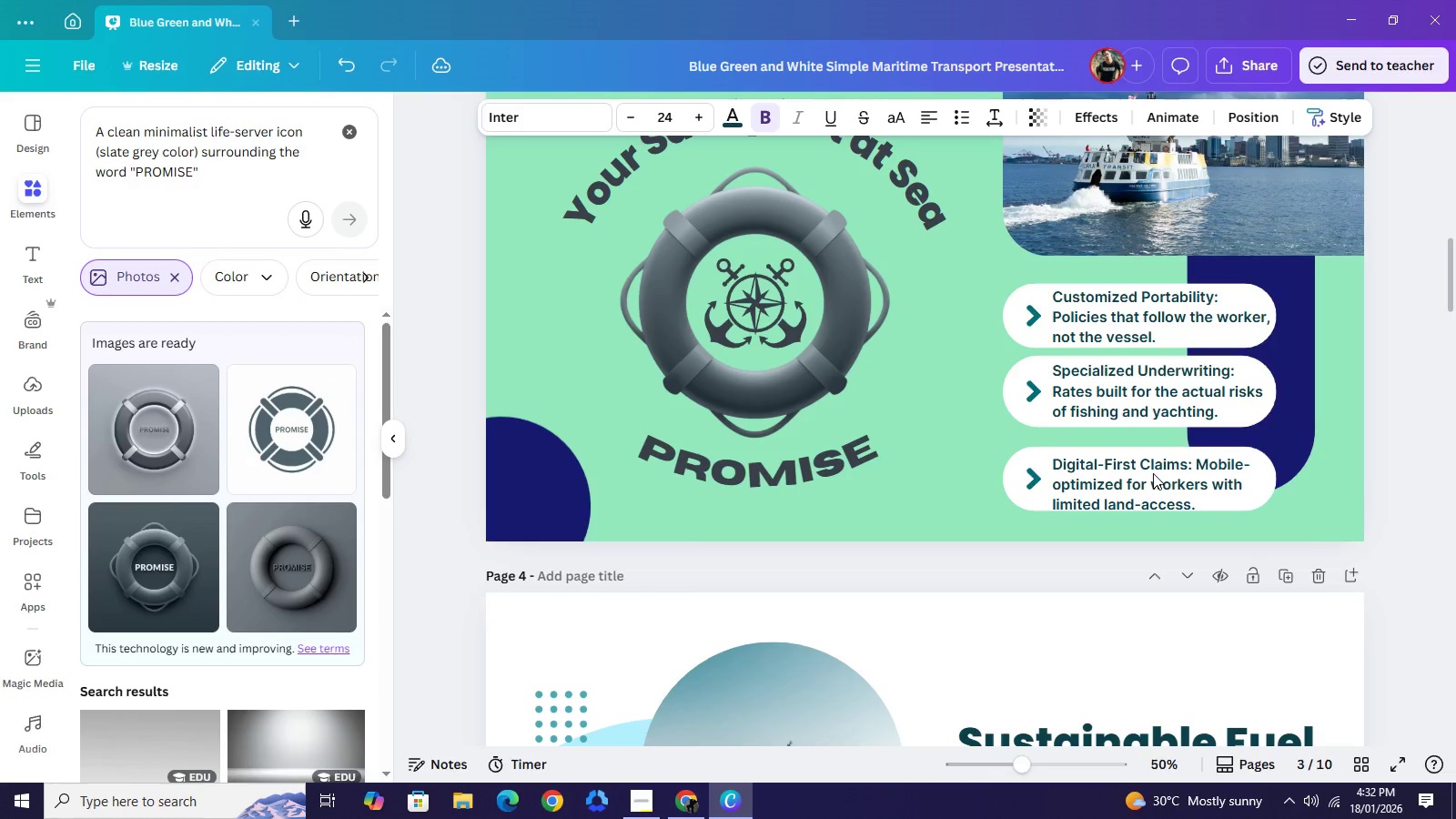 
key(ArrowUp)
 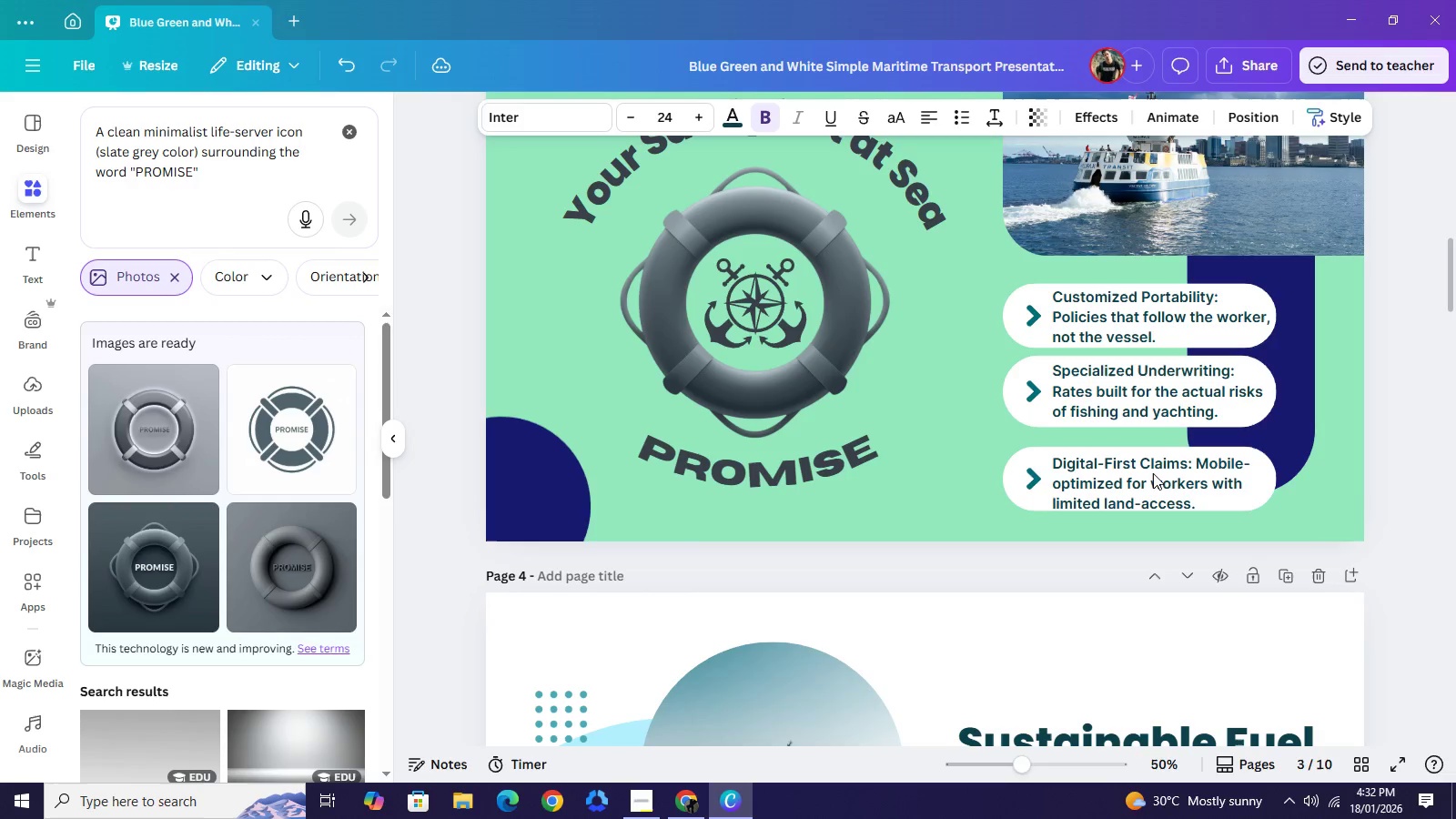 
key(ArrowUp)
 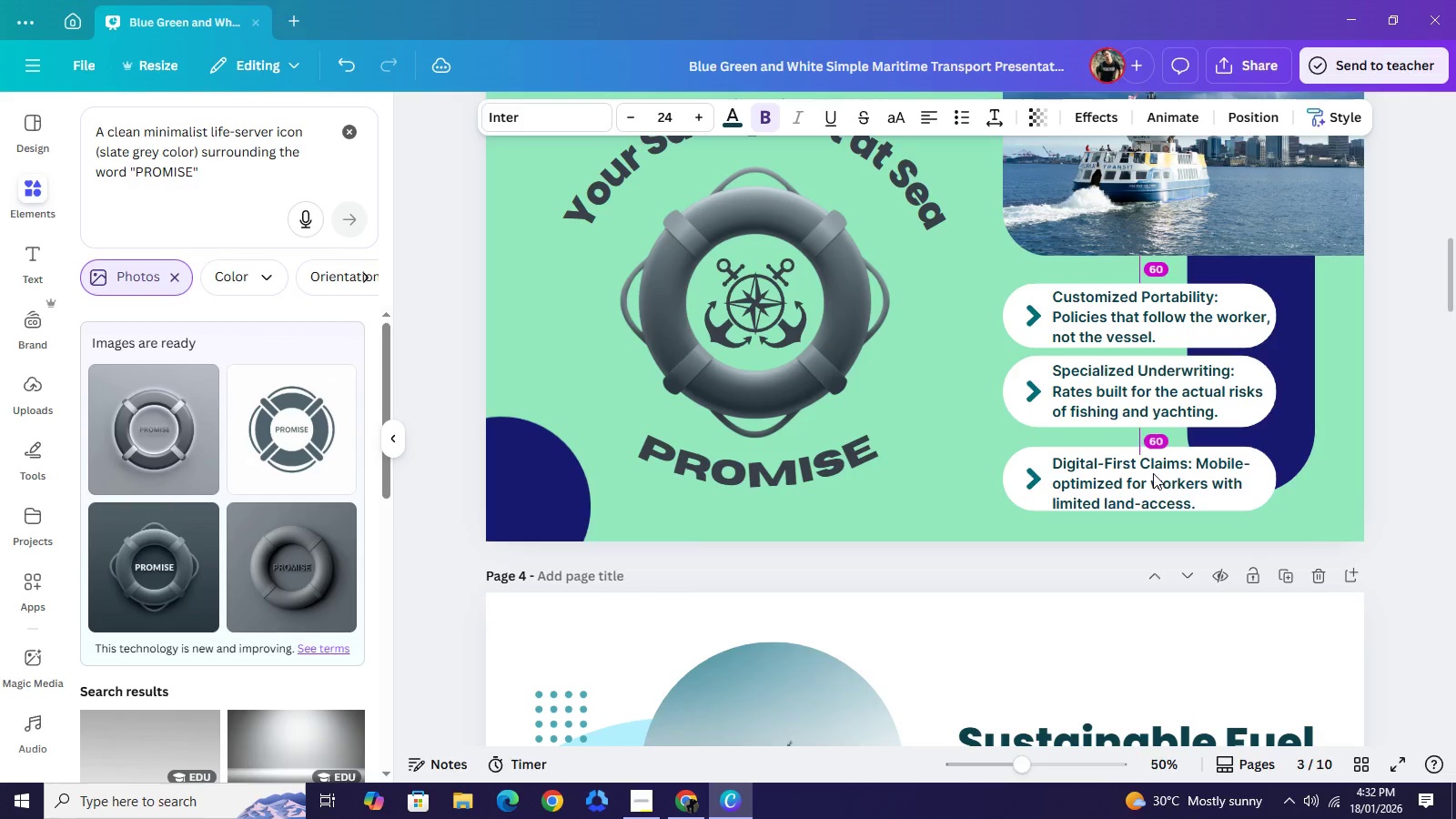 
key(ArrowUp)
 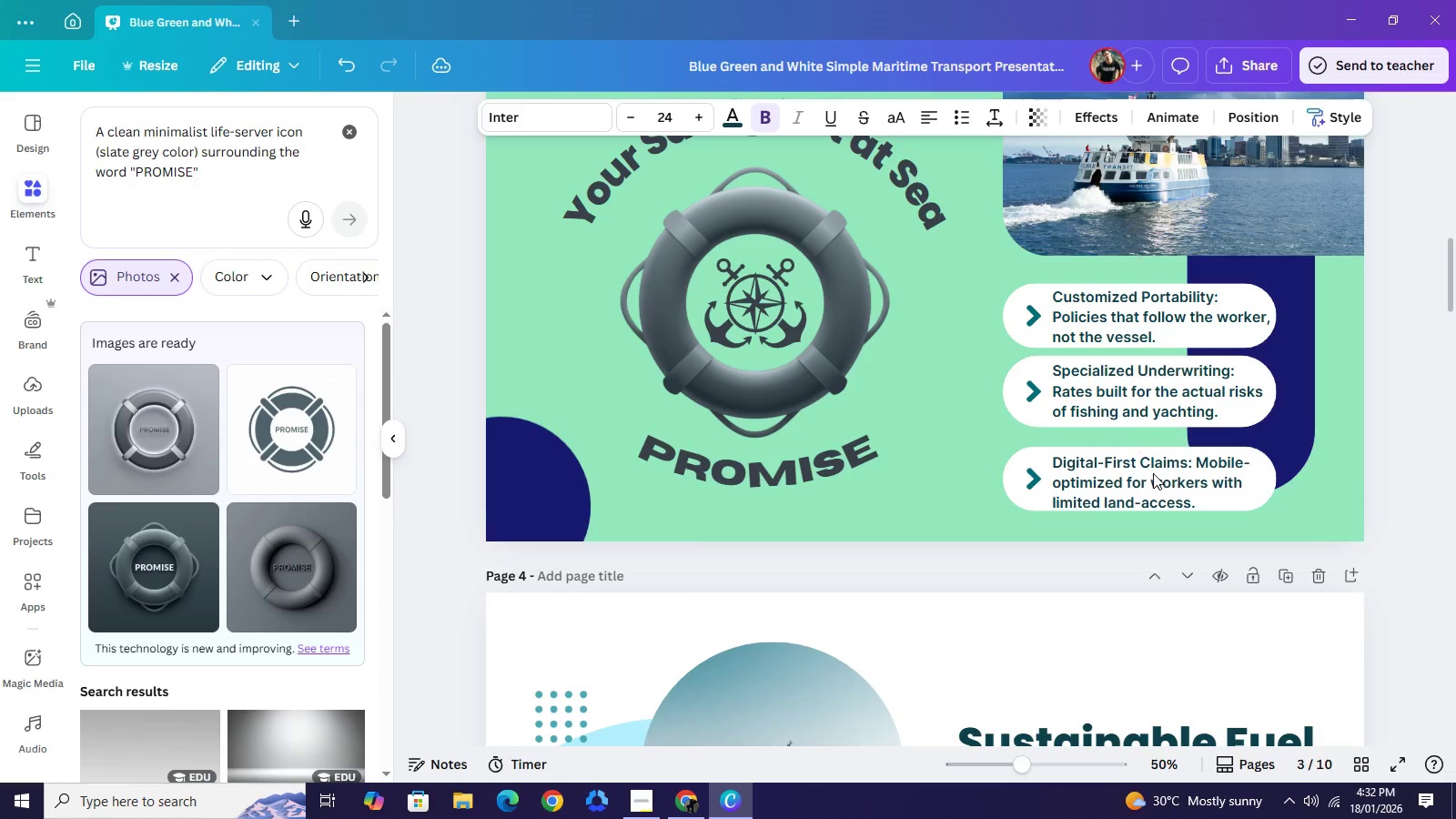 
key(ArrowUp)
 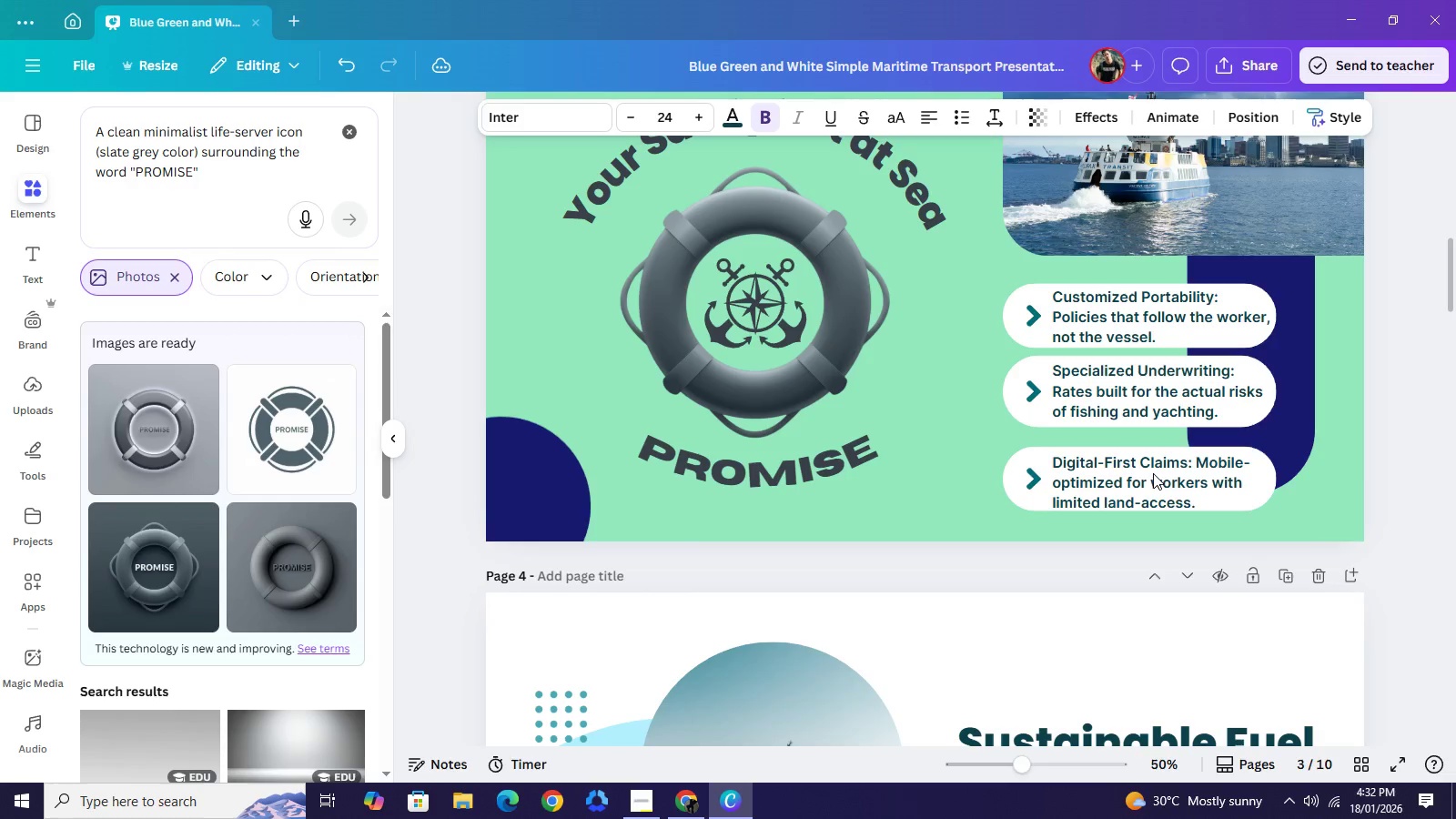 
key(ArrowUp)
 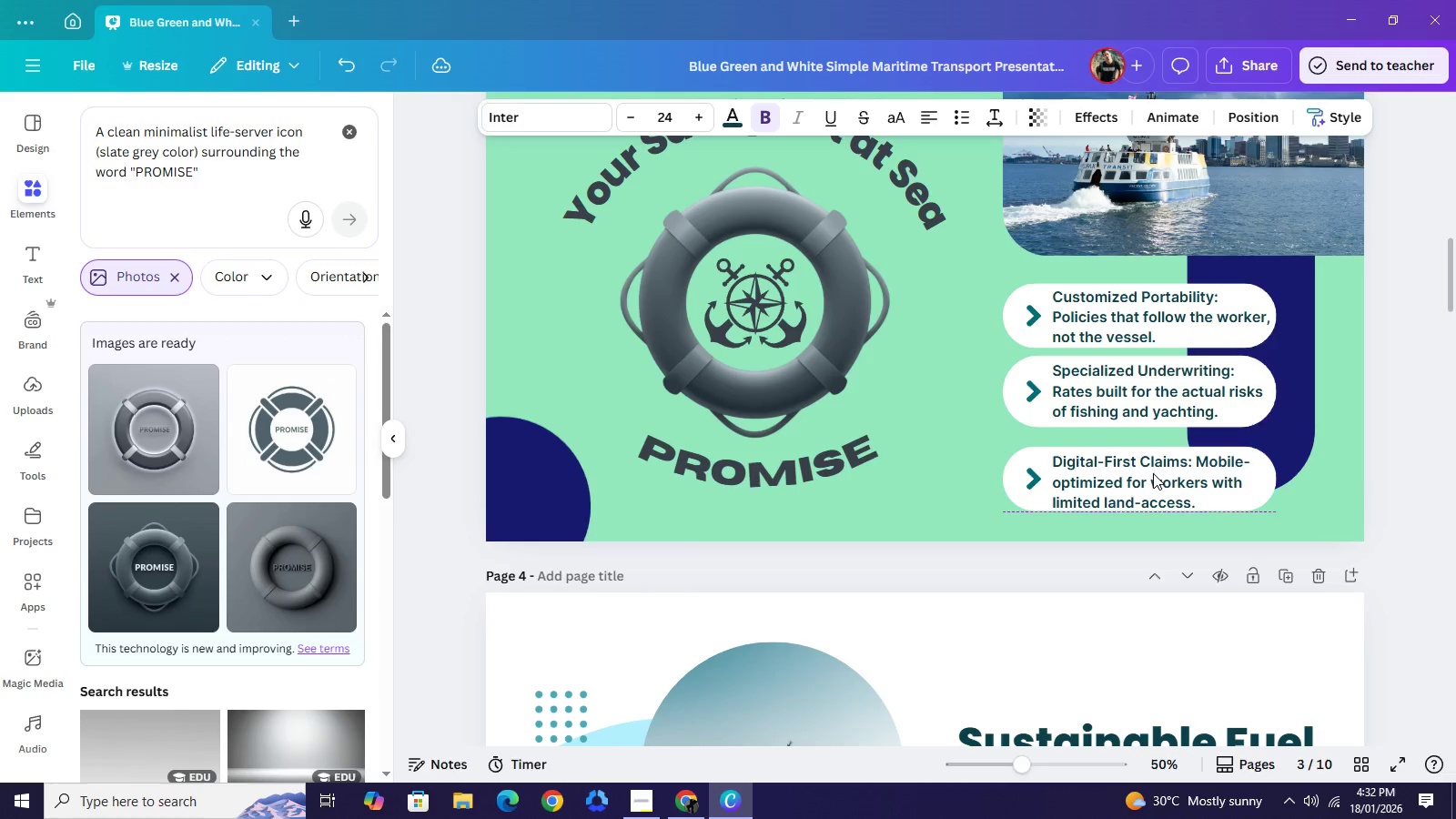 
key(ArrowUp)
 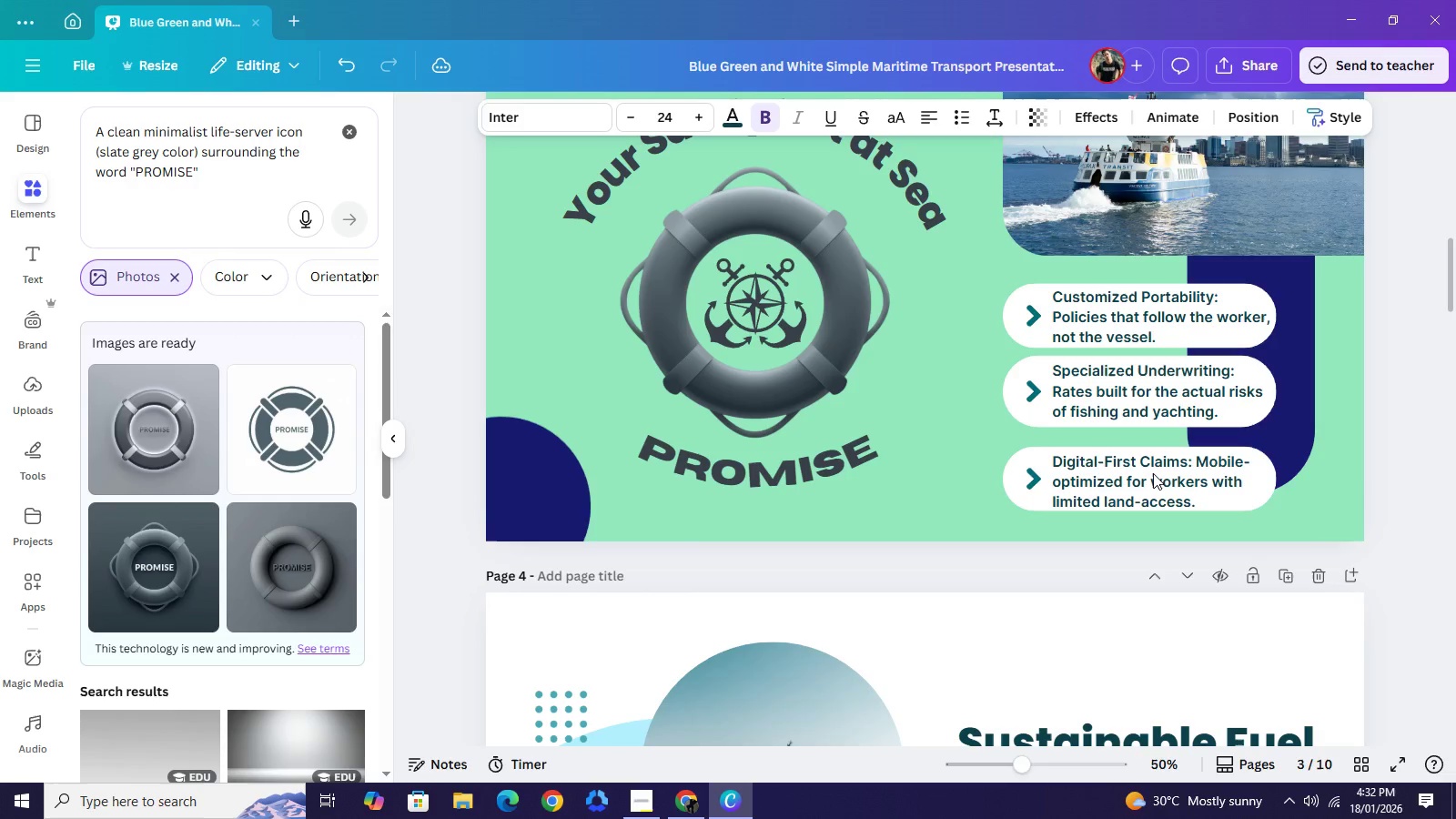 
key(ArrowUp)
 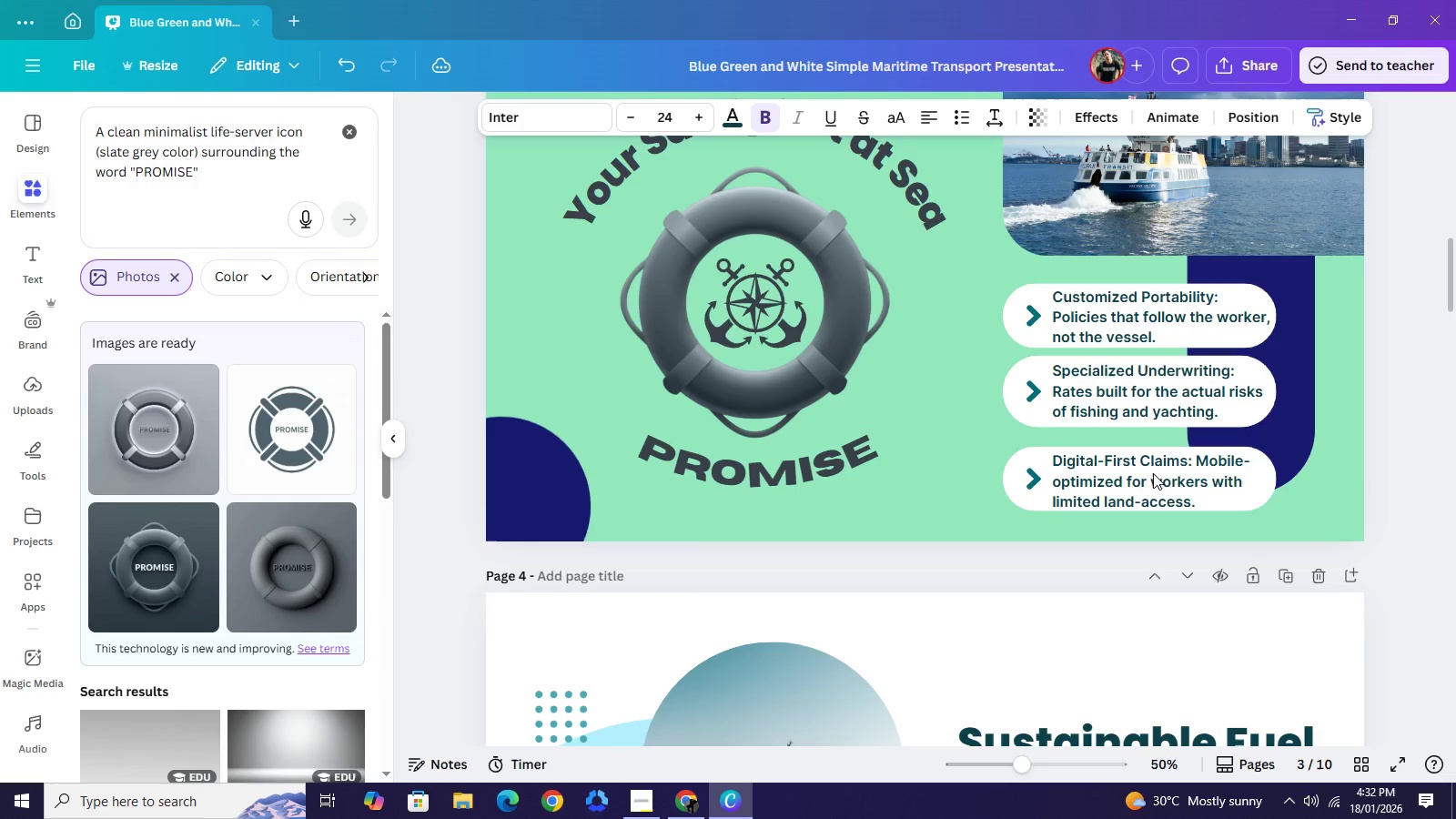 
key(ArrowUp)
 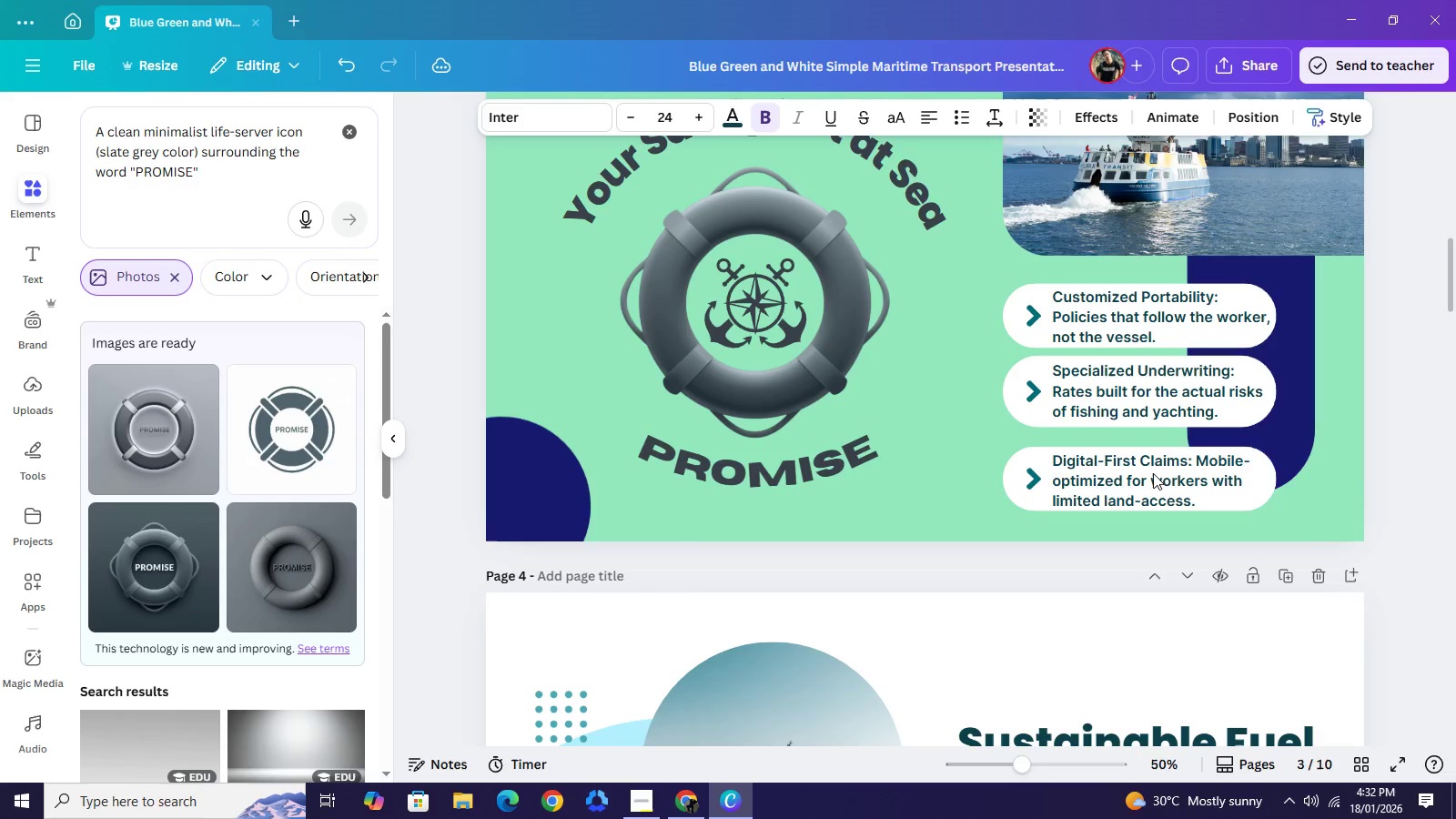 
key(ArrowUp)
 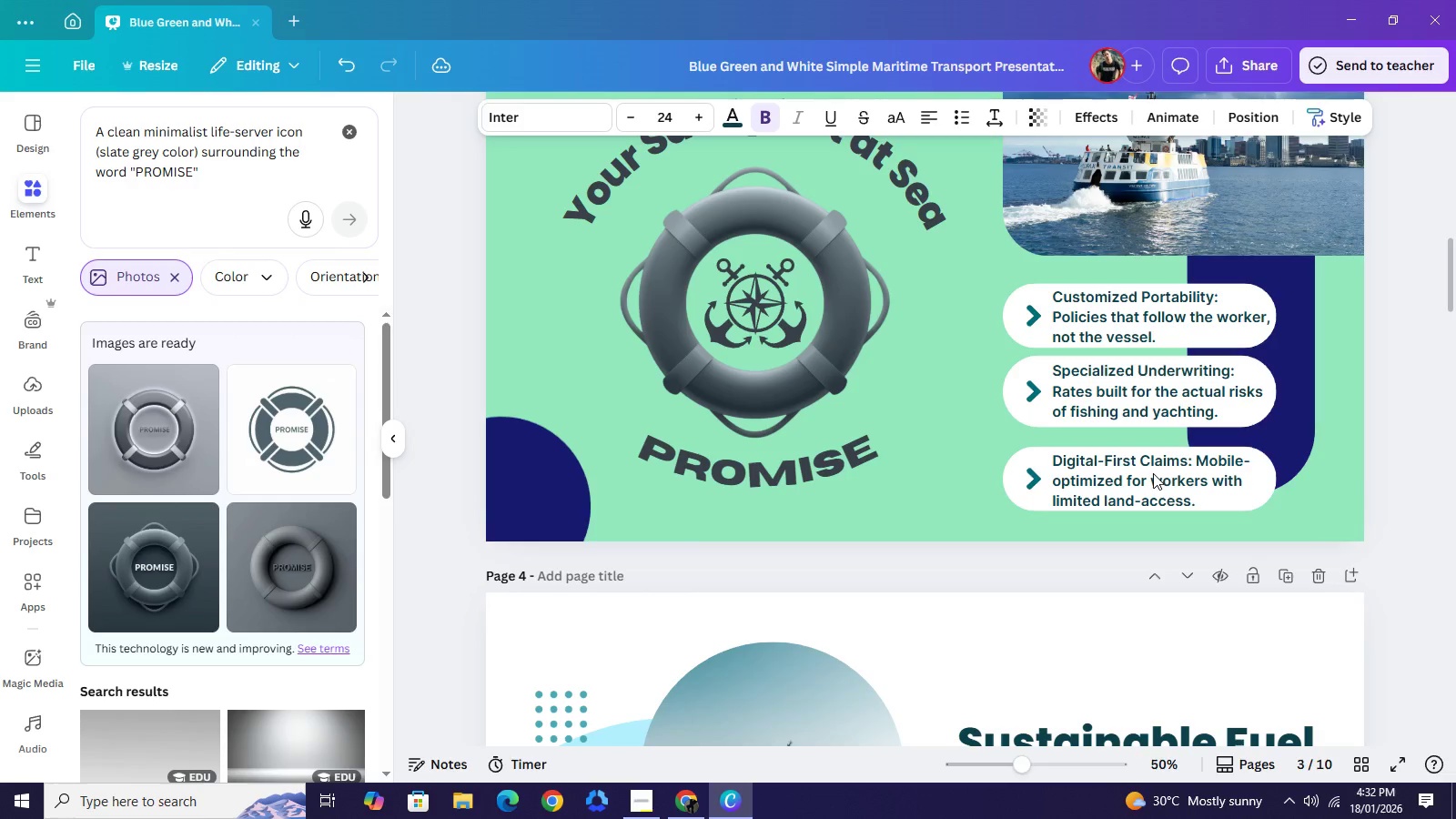 
key(ArrowUp)
 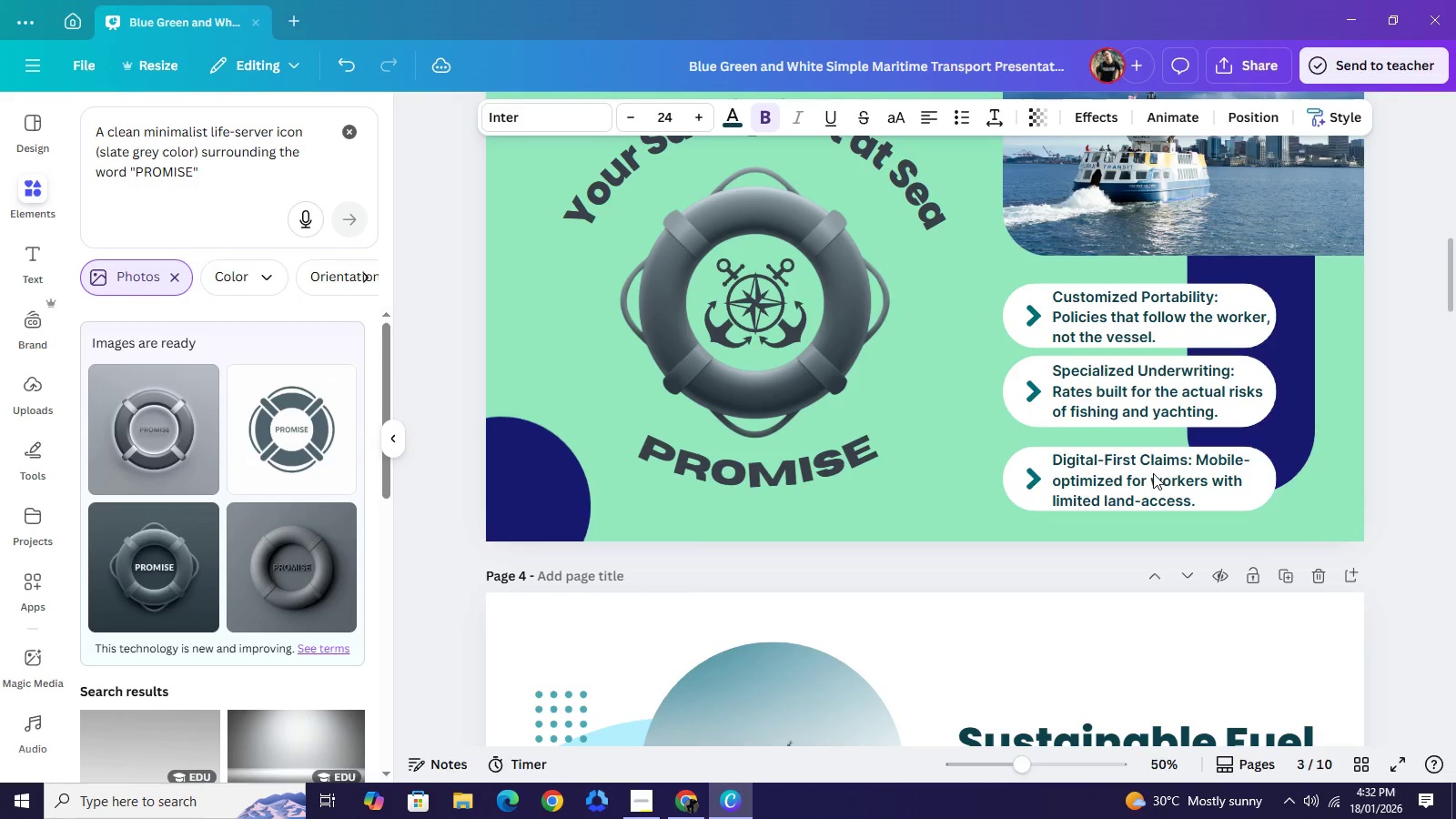 
key(ArrowUp)
 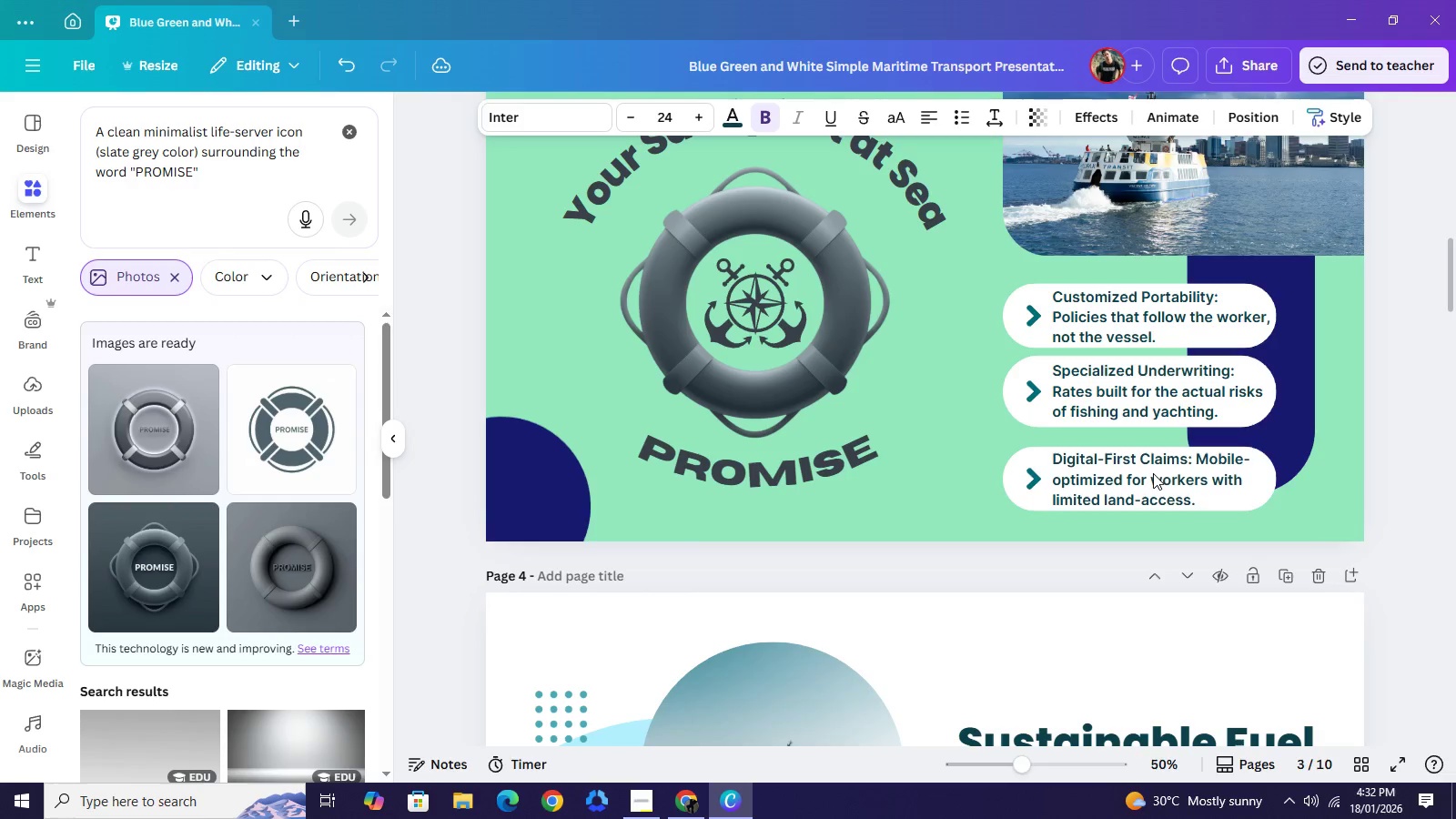 
key(ArrowUp)
 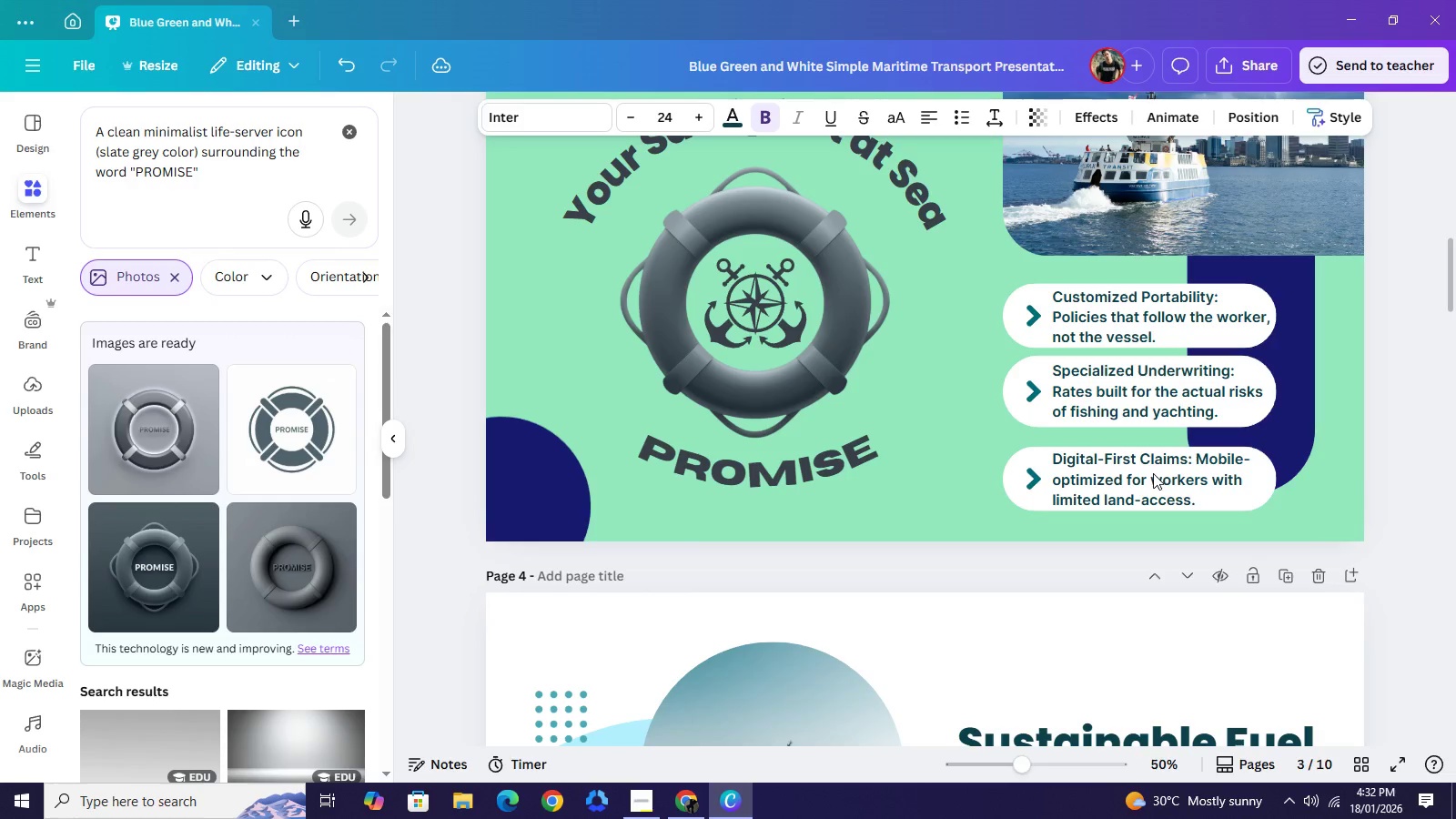 
key(ArrowUp)
 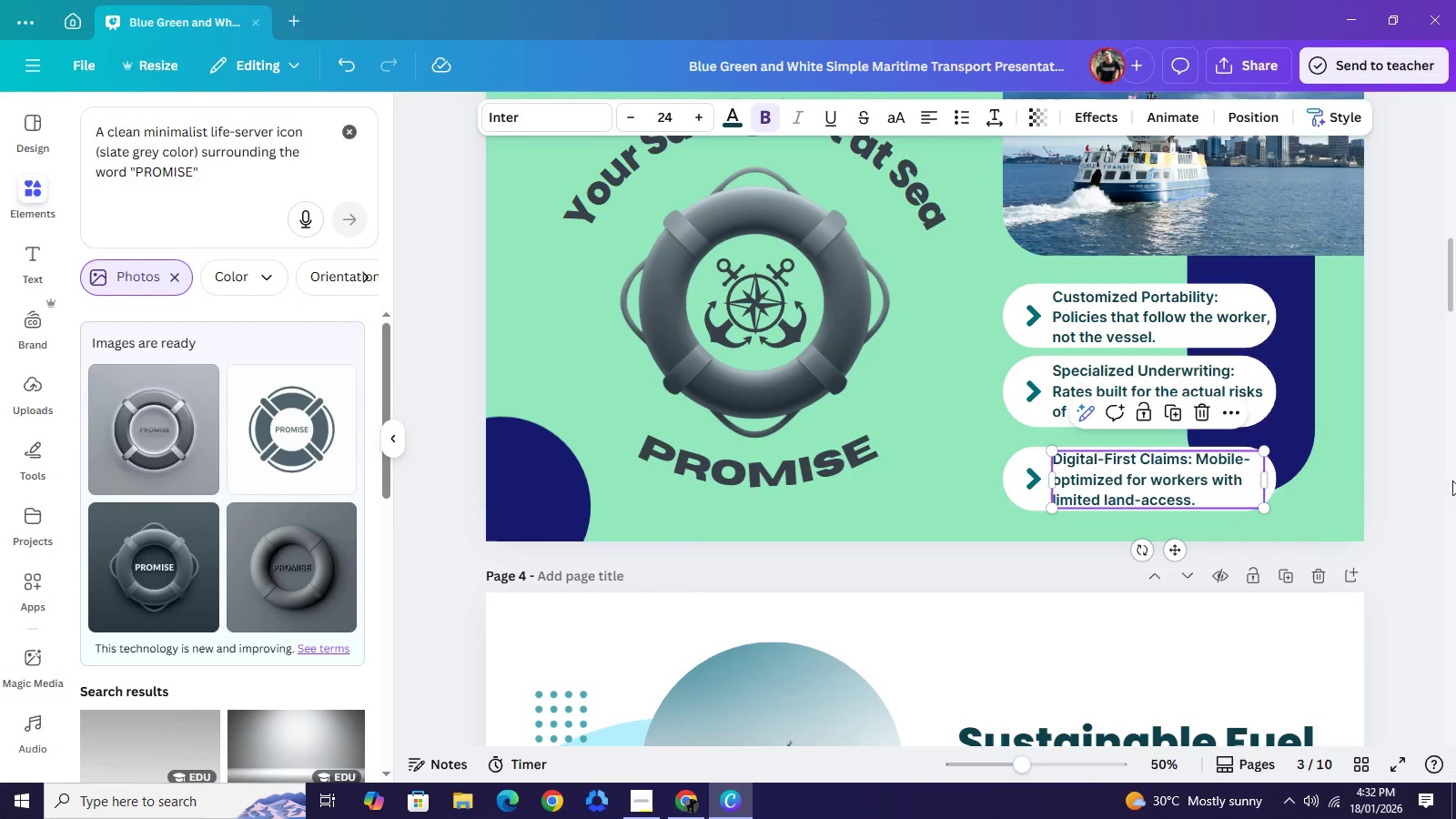 
left_click([1389, 379])
 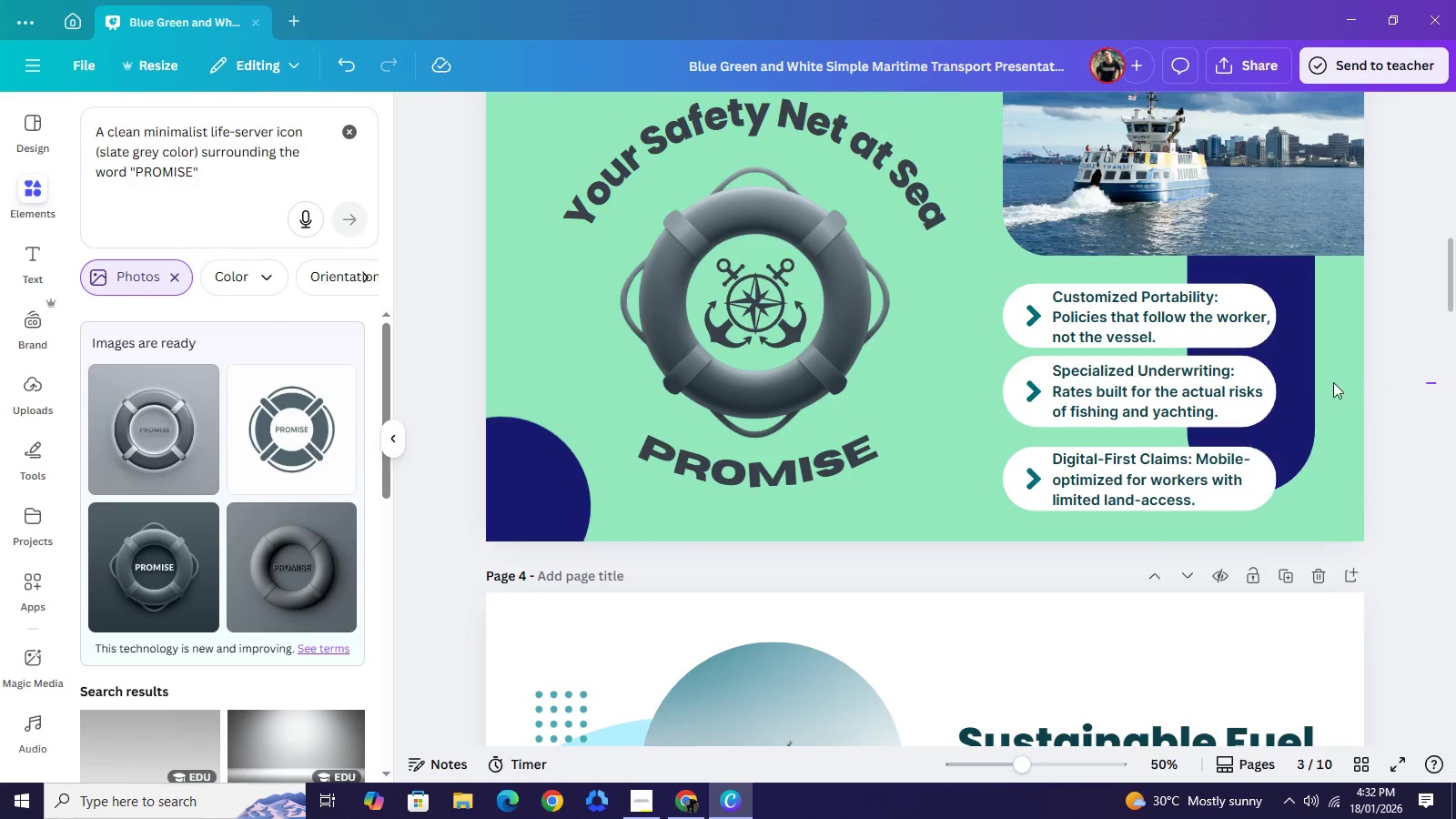 
left_click_drag(start_coordinate=[1436, 382], to_coordinate=[1226, 381])
 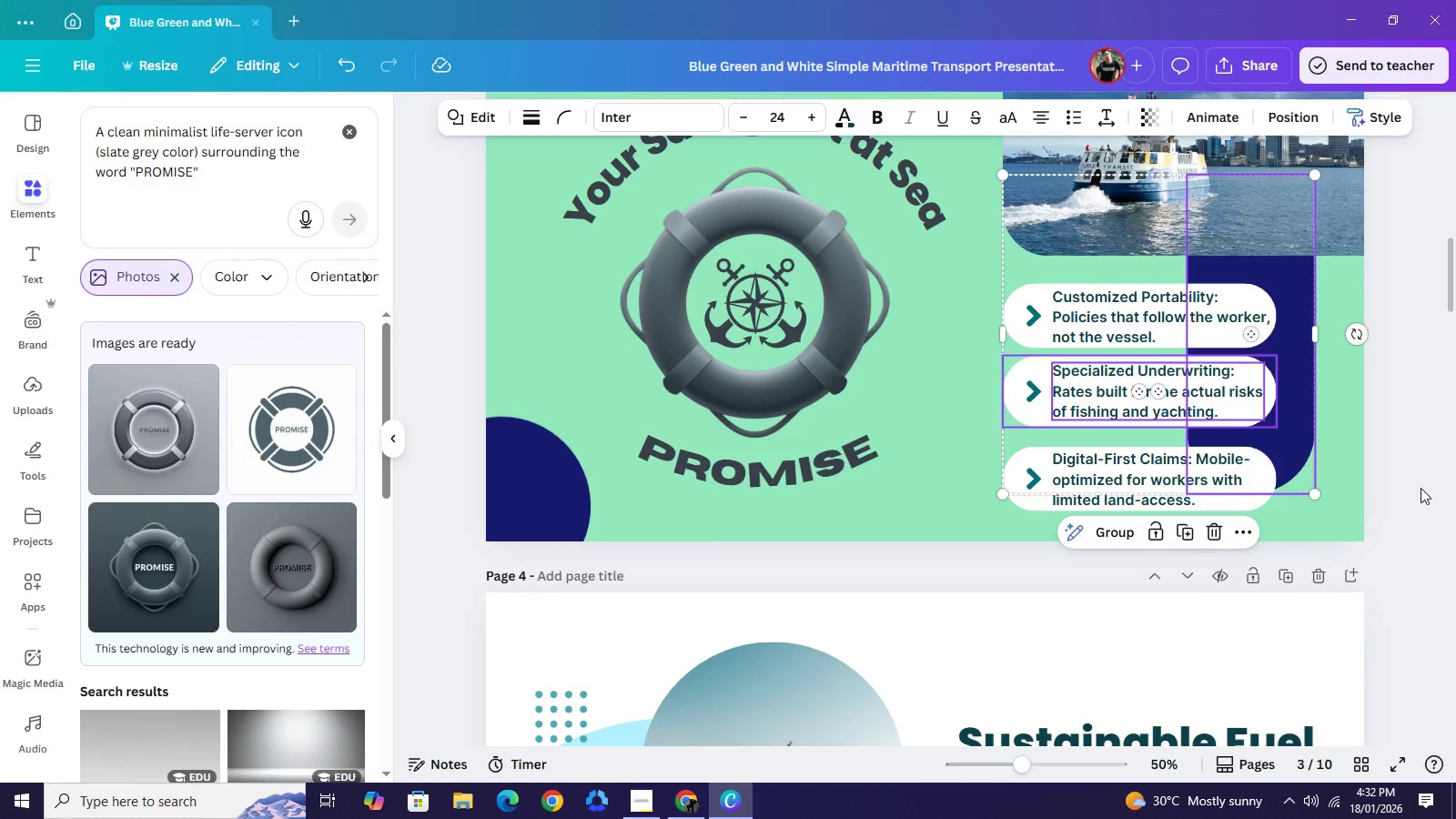 
left_click([1421, 488])
 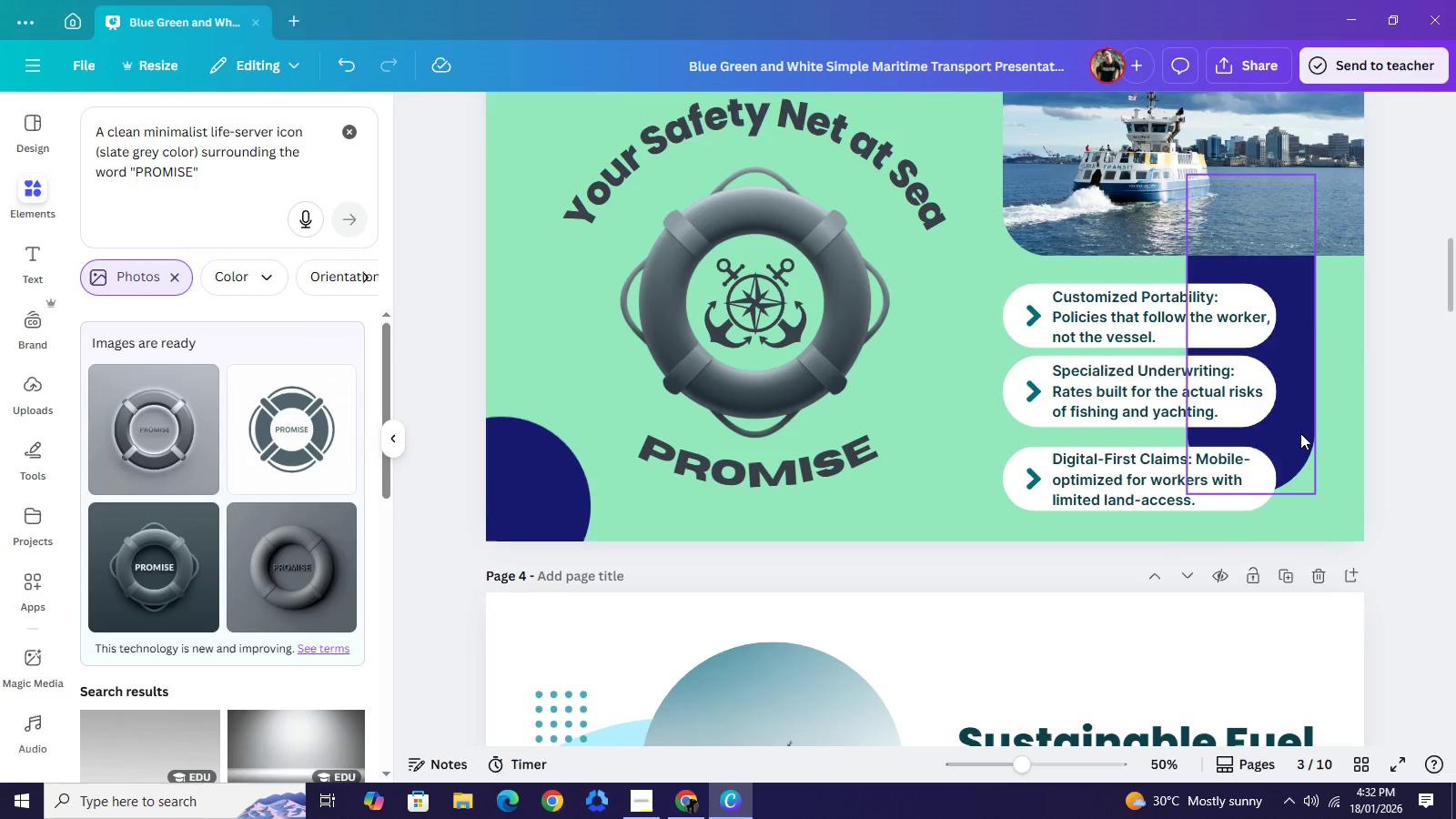 
left_click([1300, 433])
 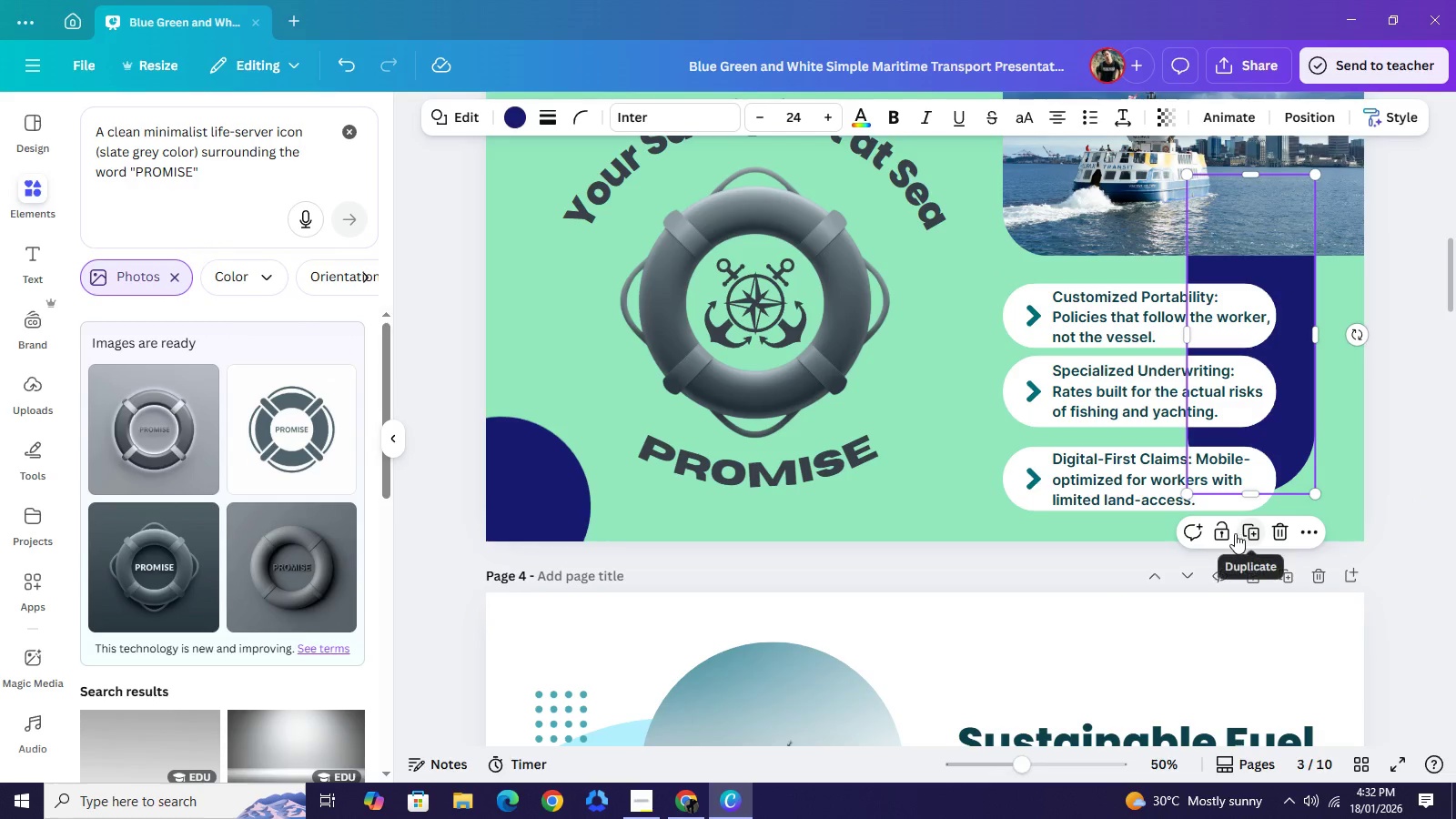 
left_click([1229, 533])
 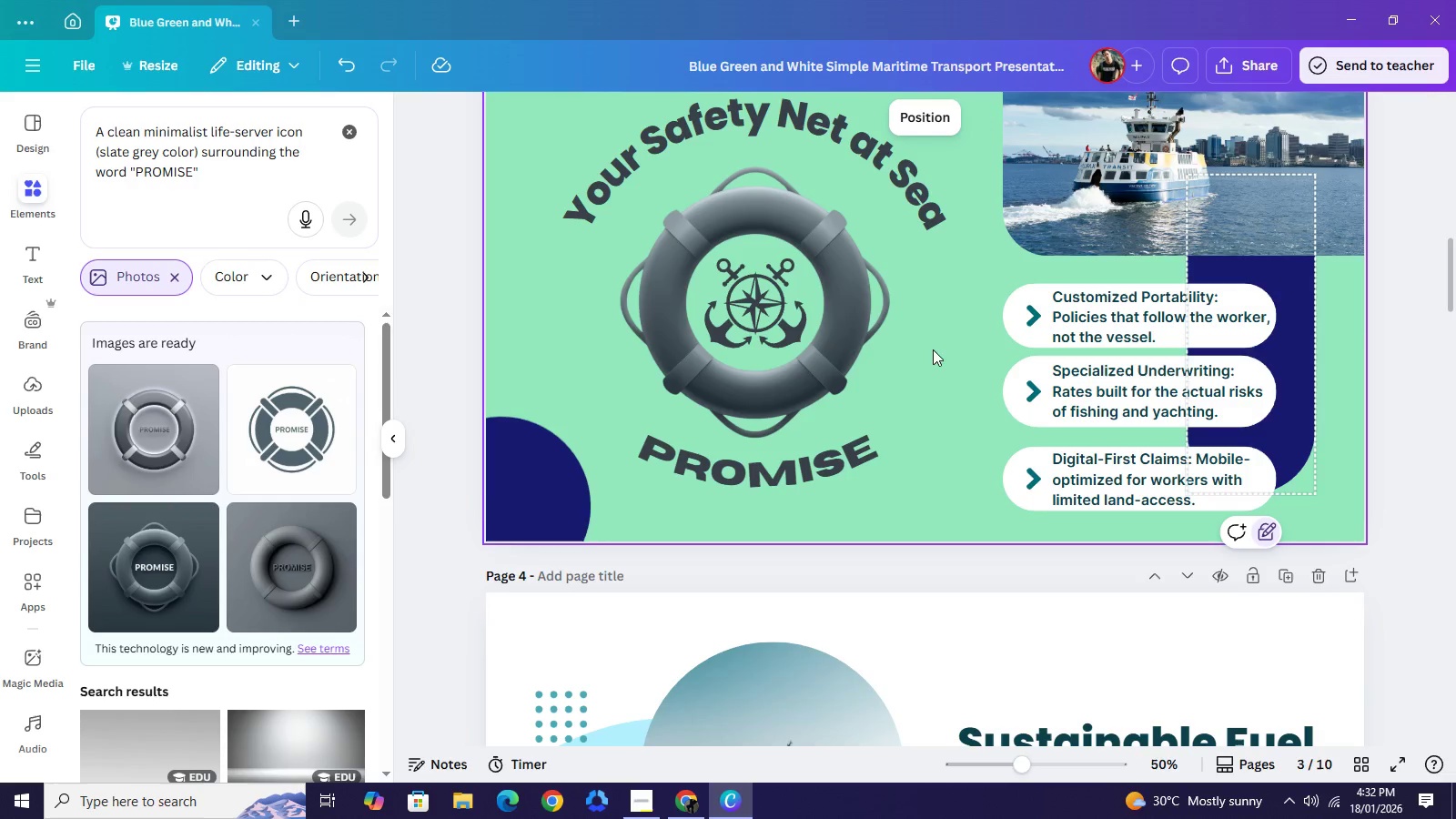 
left_click_drag(start_coordinate=[932, 342], to_coordinate=[1073, 393])
 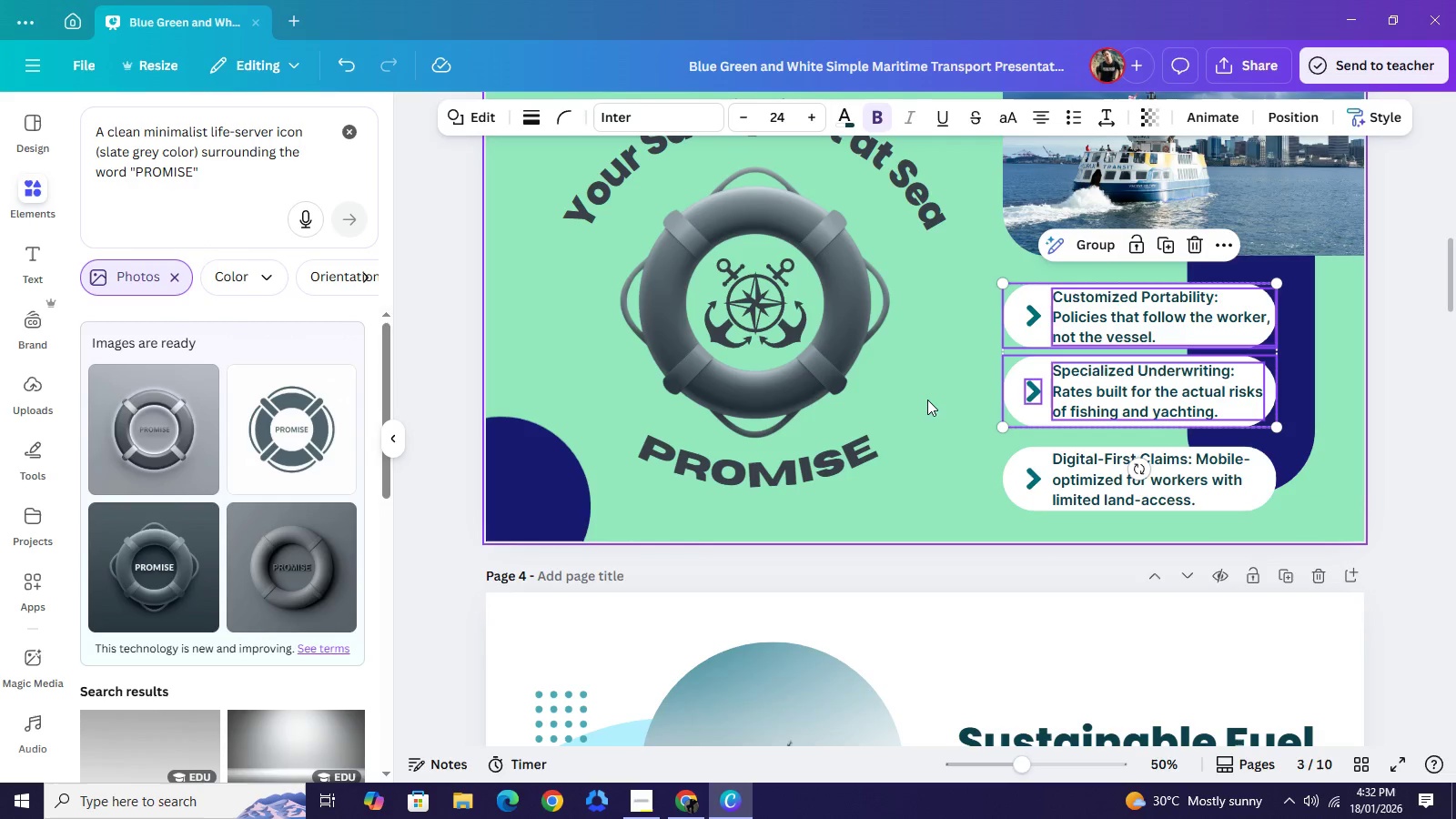 
left_click([965, 353])
 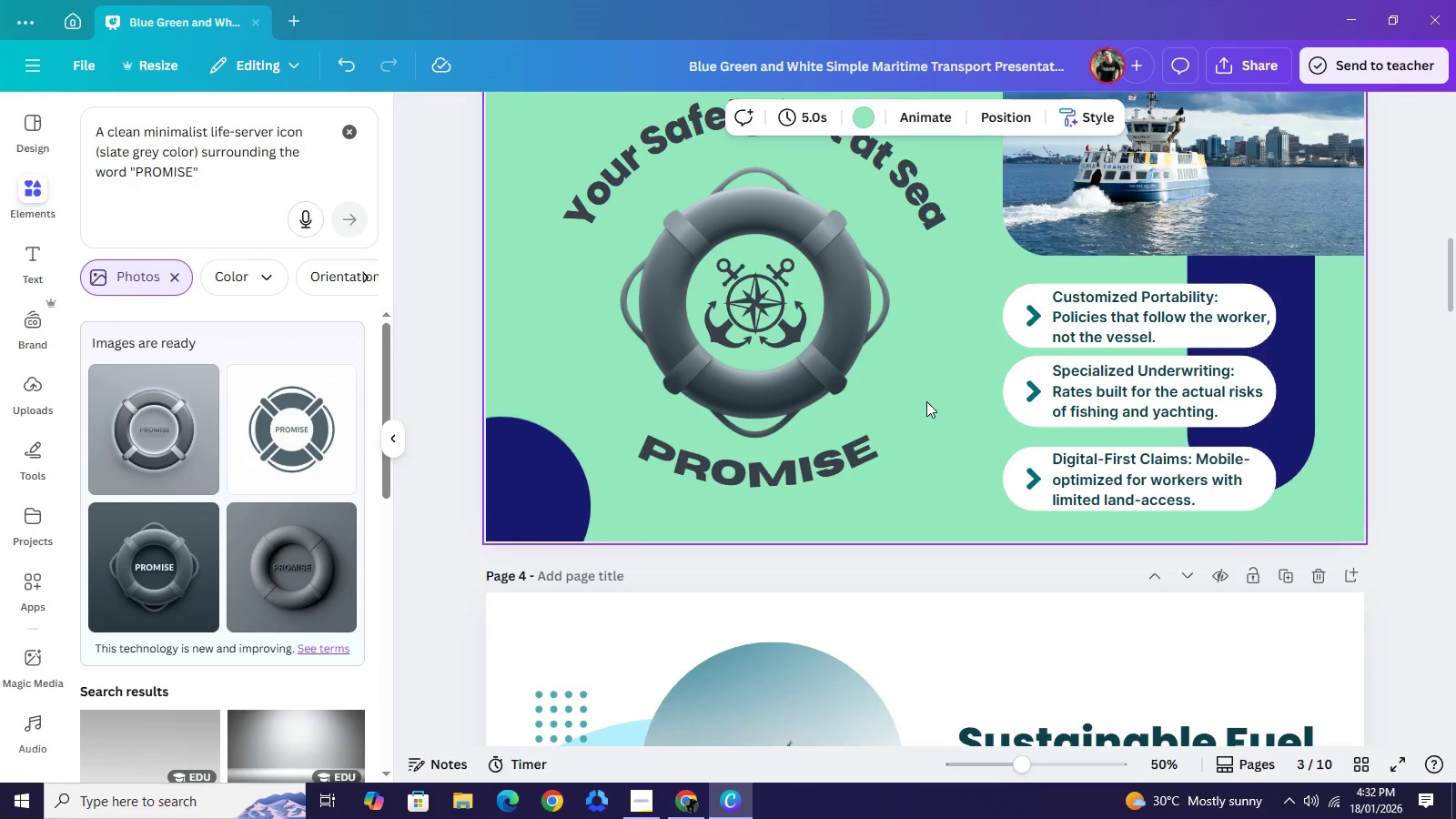 
left_click([926, 401])
 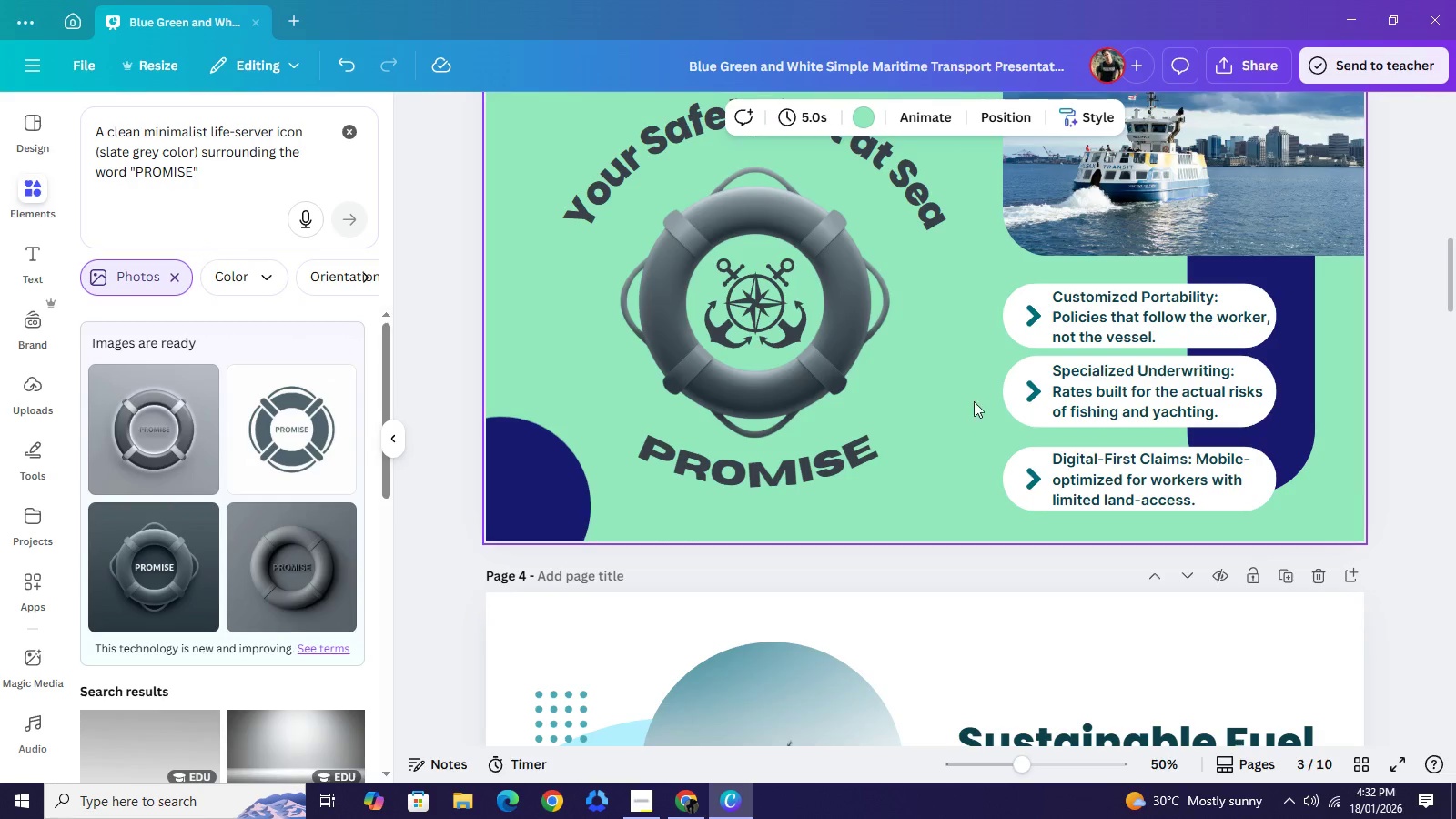 
left_click_drag(start_coordinate=[926, 401], to_coordinate=[1065, 387])
 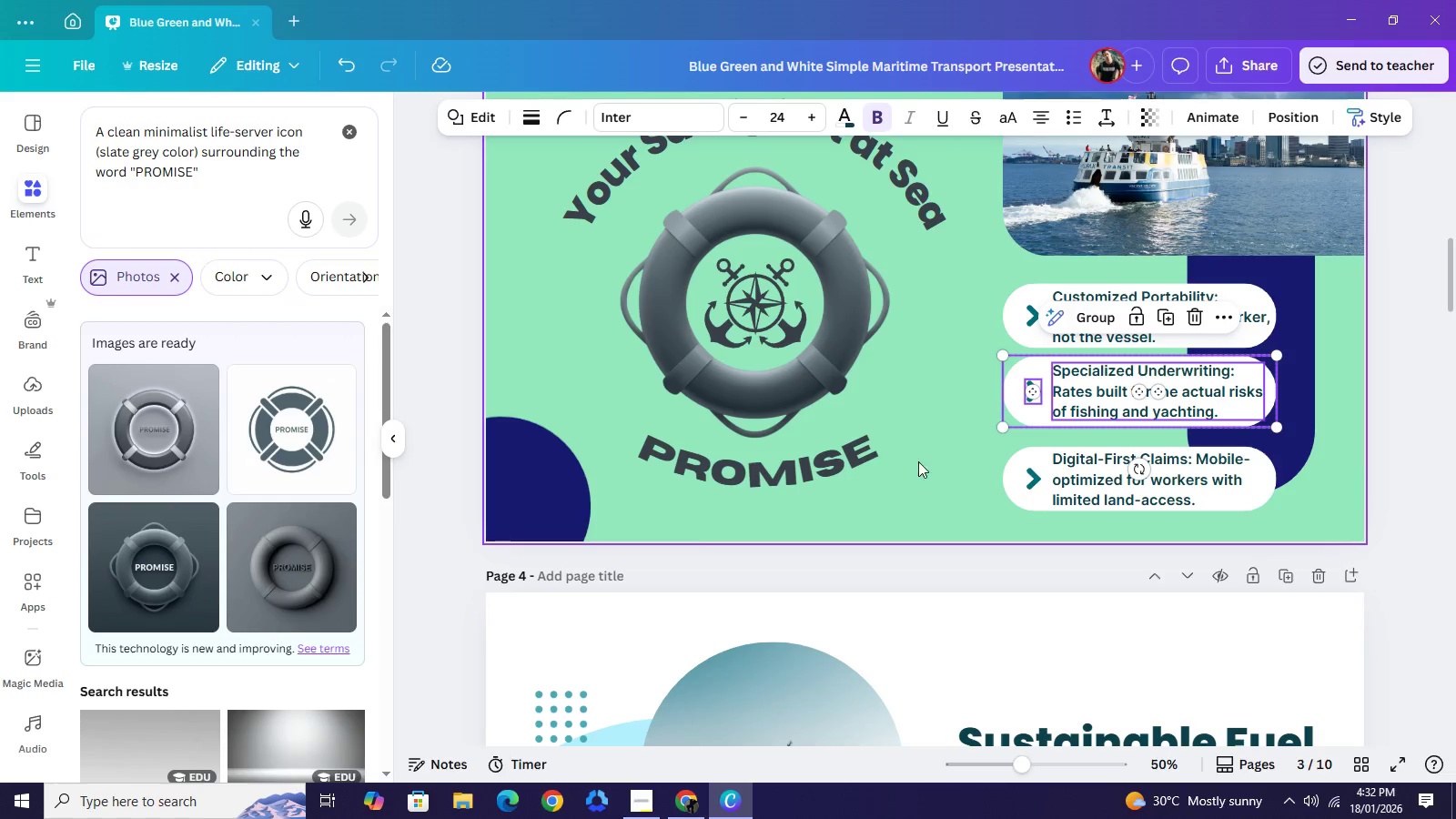 
left_click_drag(start_coordinate=[900, 450], to_coordinate=[988, 482])
 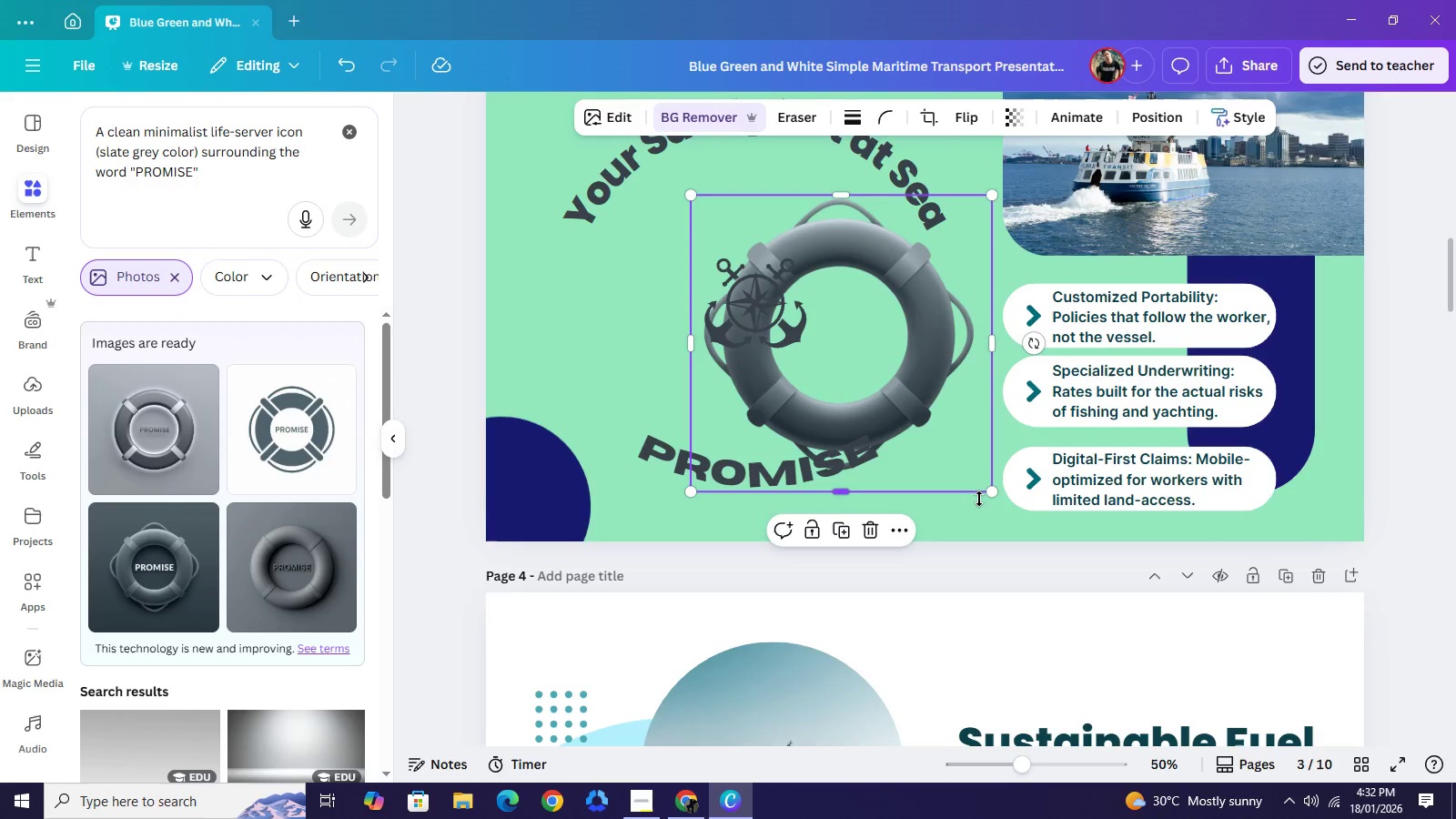 
left_click([979, 499])
 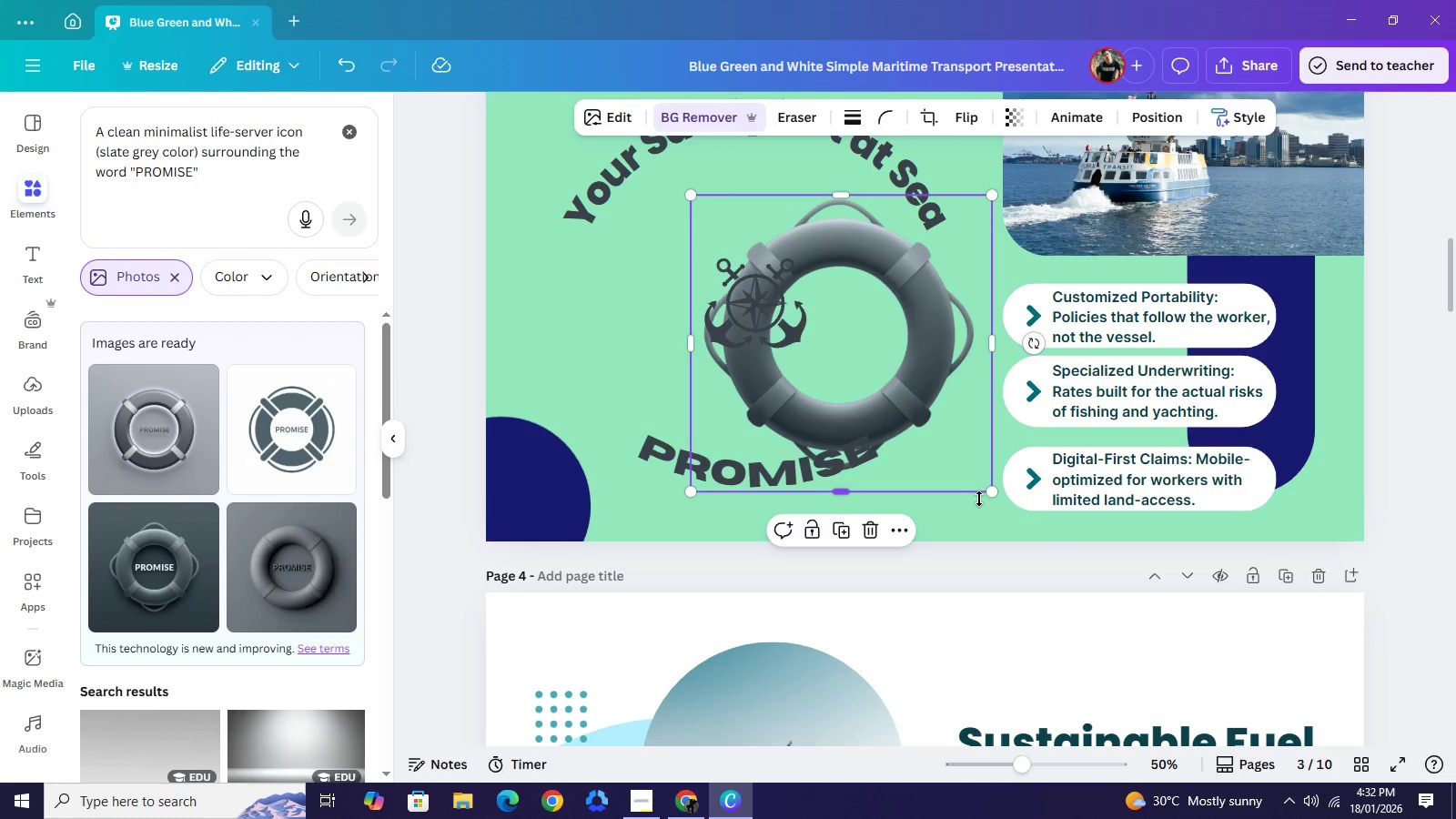 
key(Control+ControlLeft)
 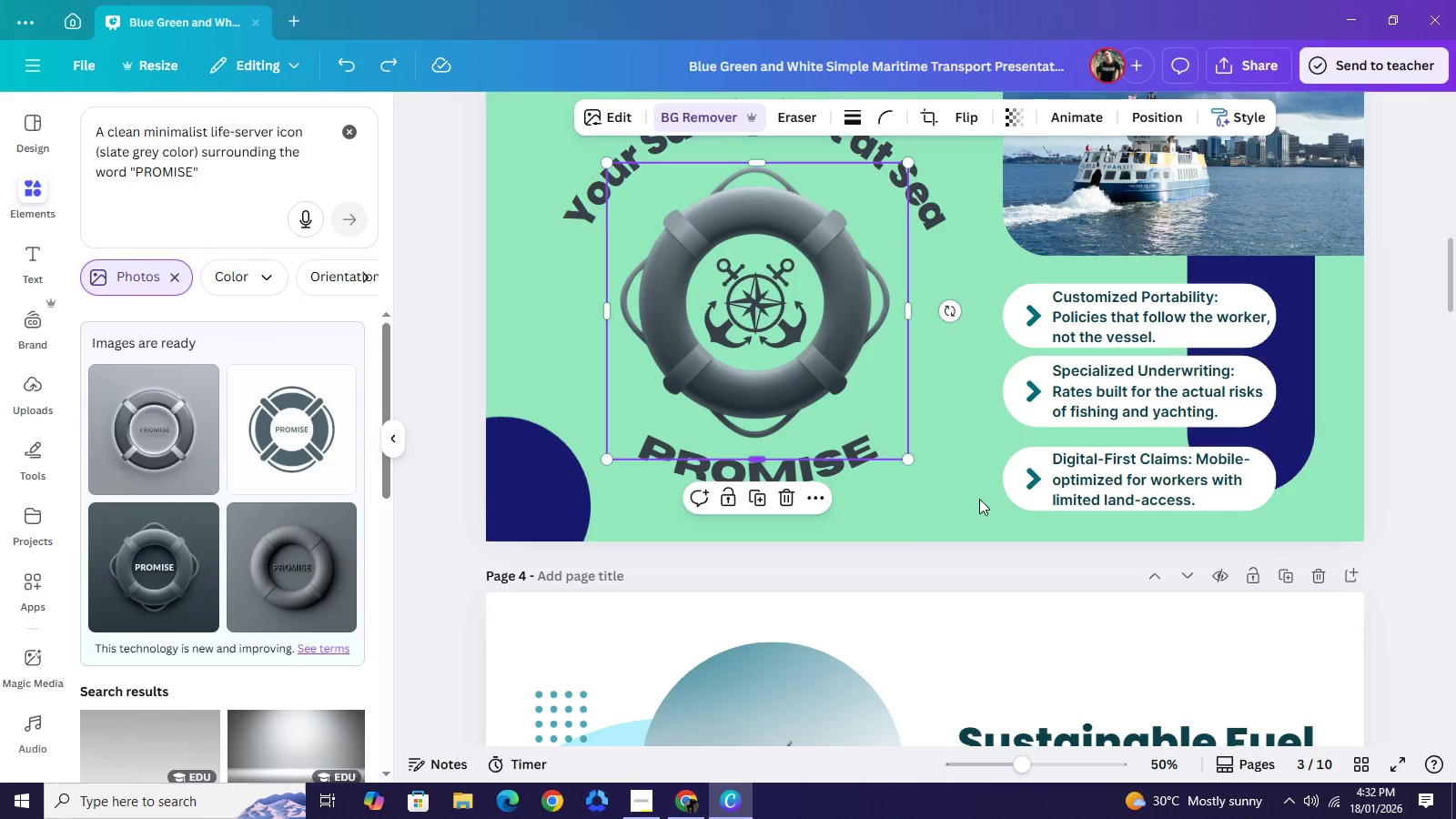 
key(Control+Z)
 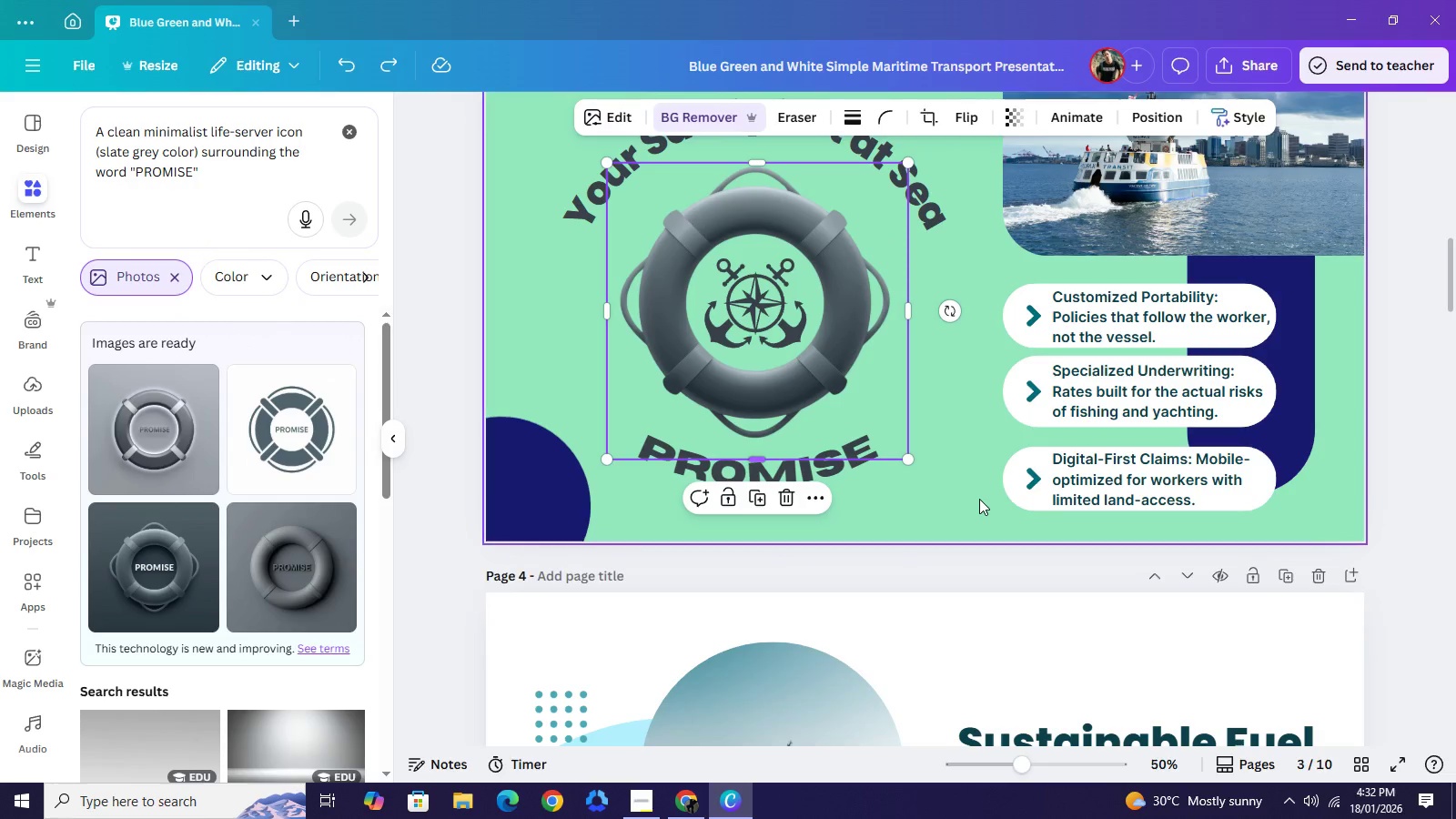 
left_click([979, 499])
 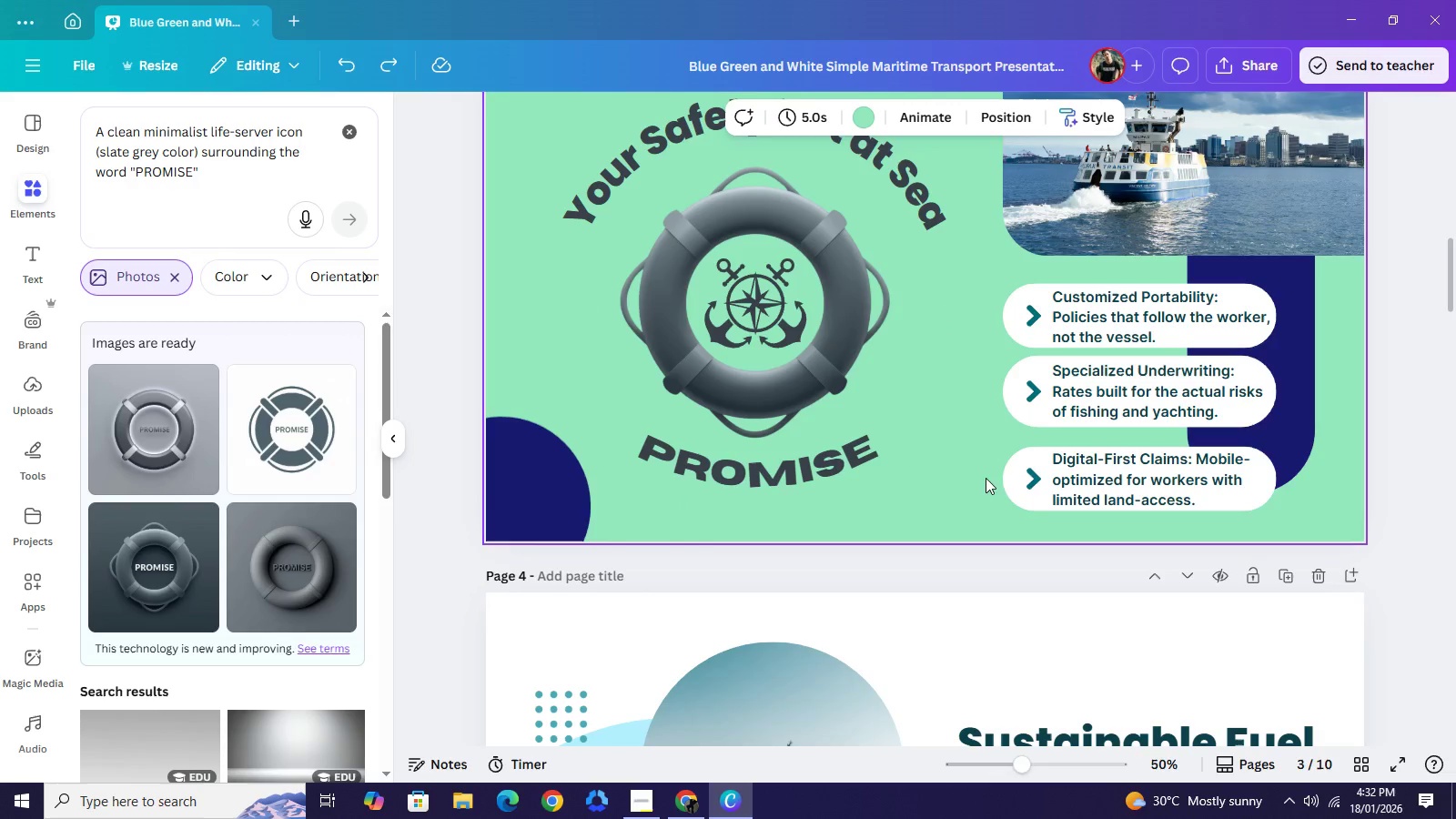 
left_click_drag(start_coordinate=[976, 478], to_coordinate=[1070, 479])
 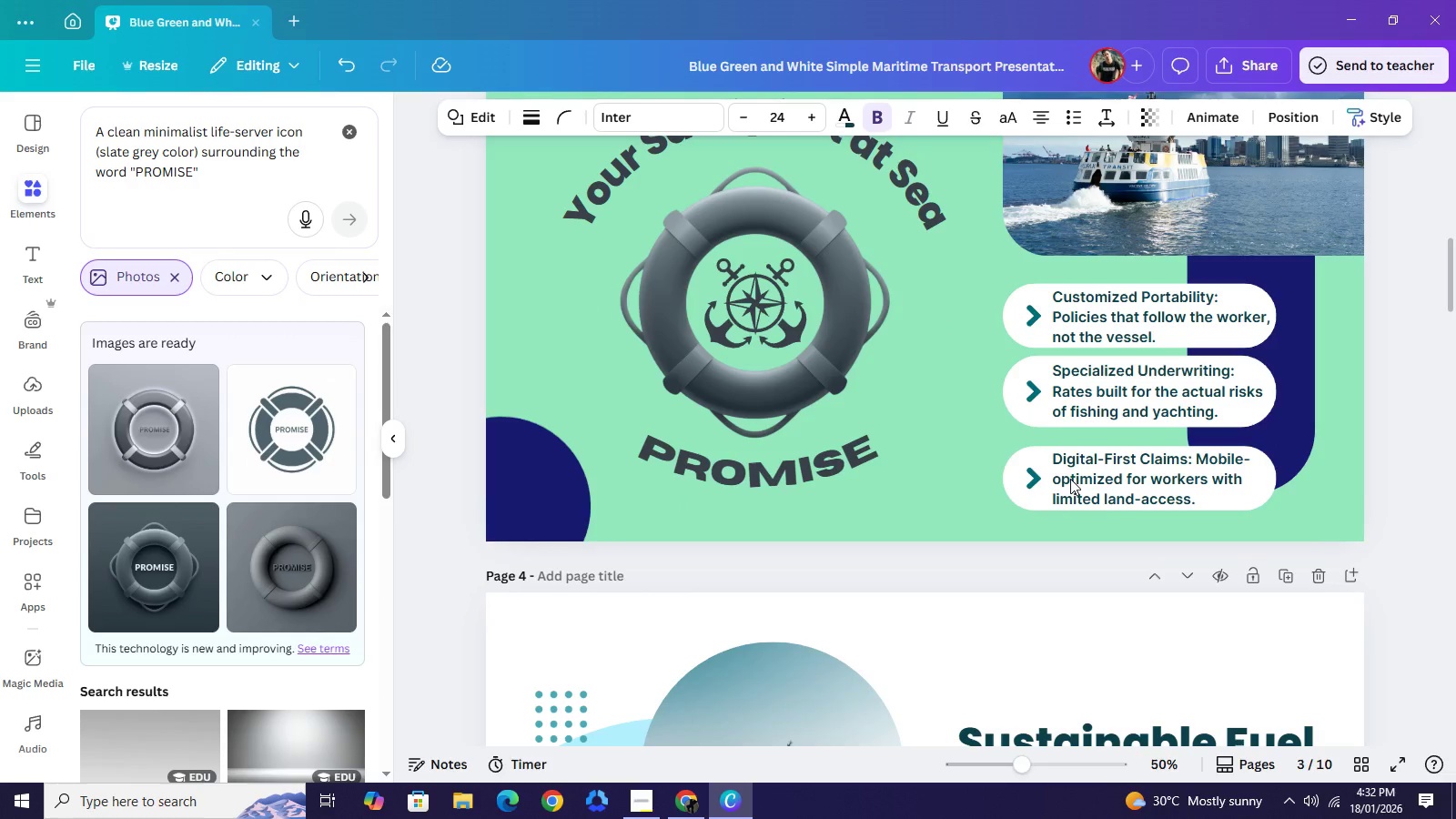 
key(ArrowUp)
 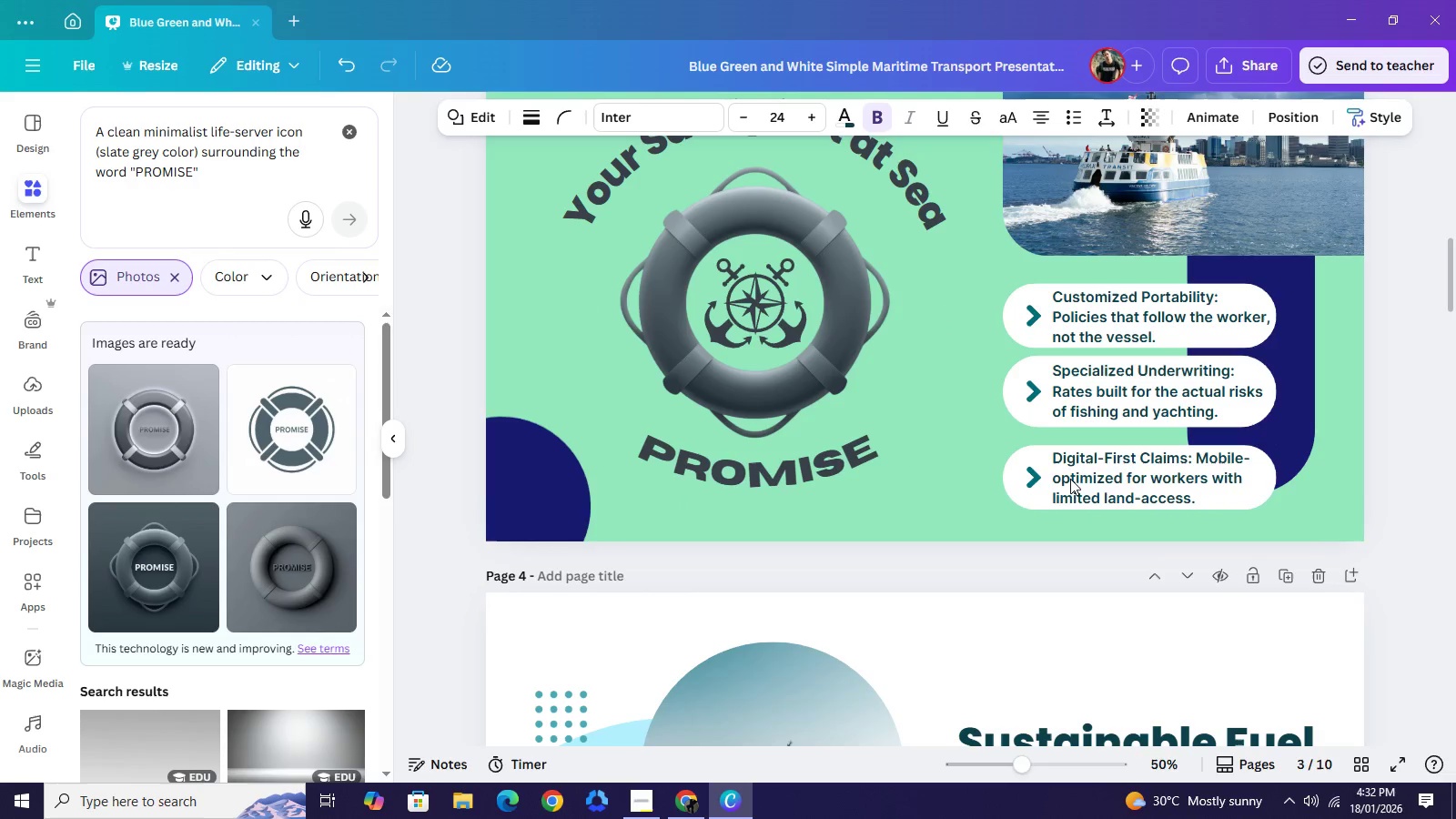 
key(ArrowUp)
 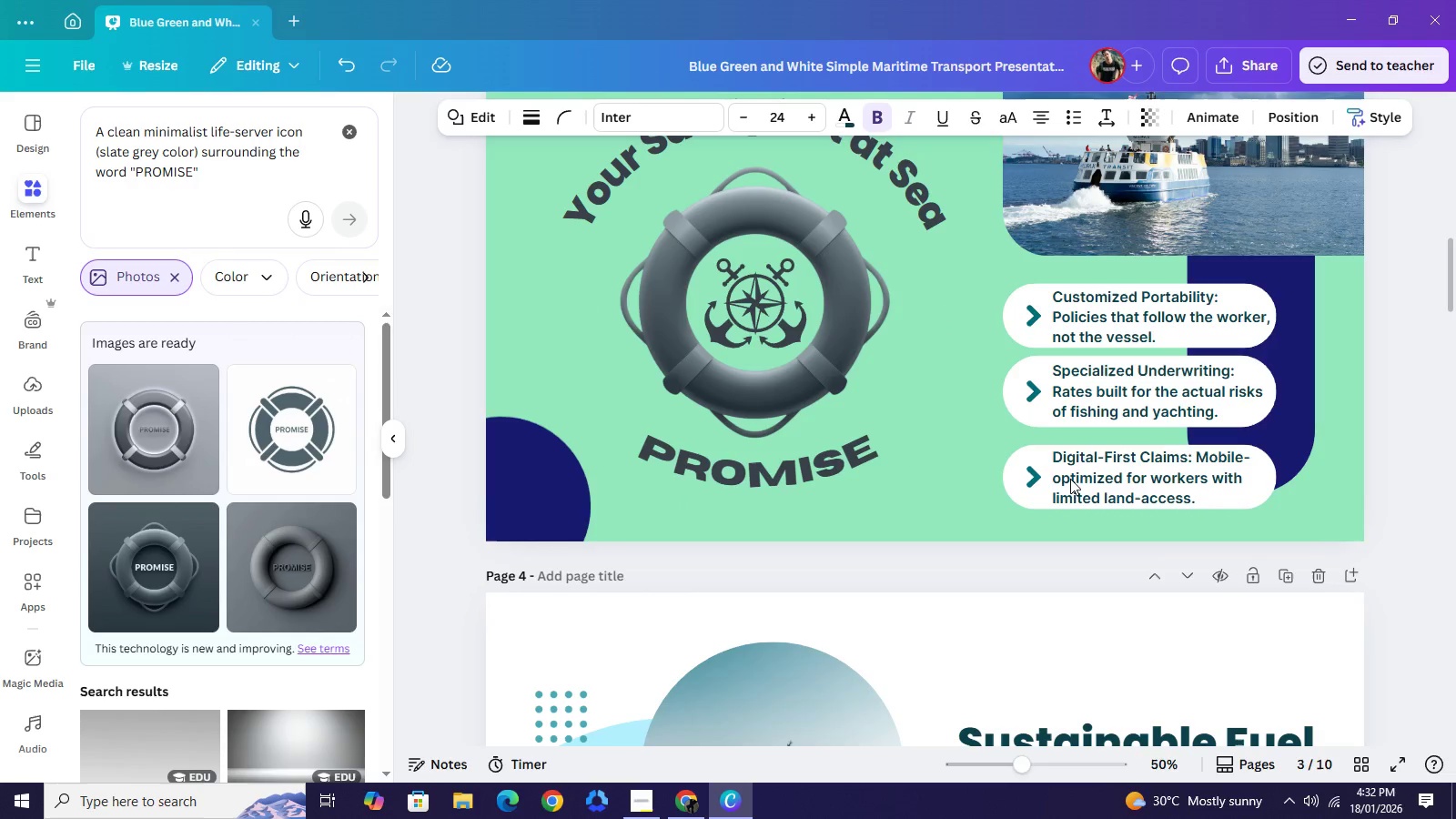 
key(ArrowUp)
 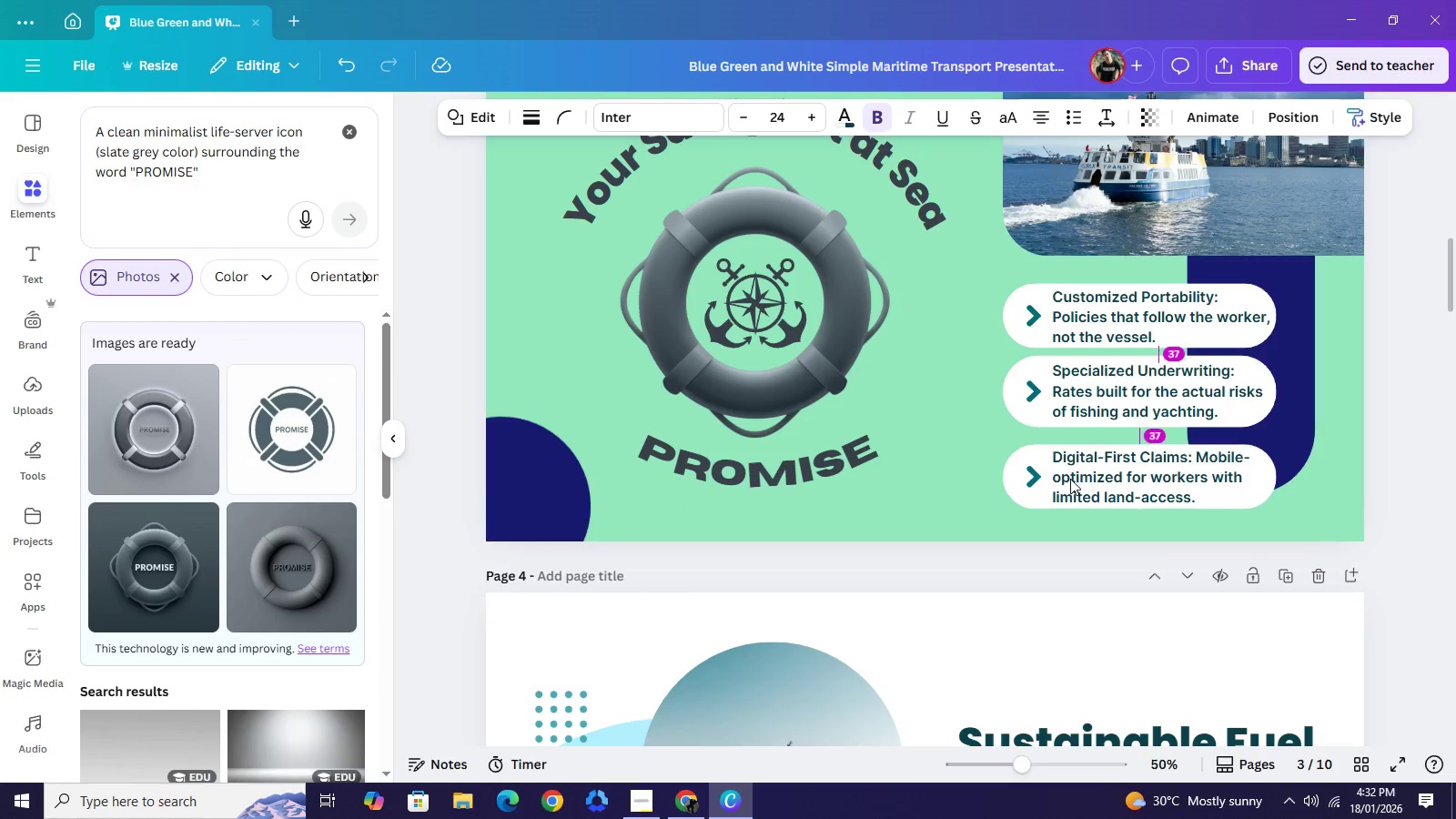 
key(ArrowUp)
 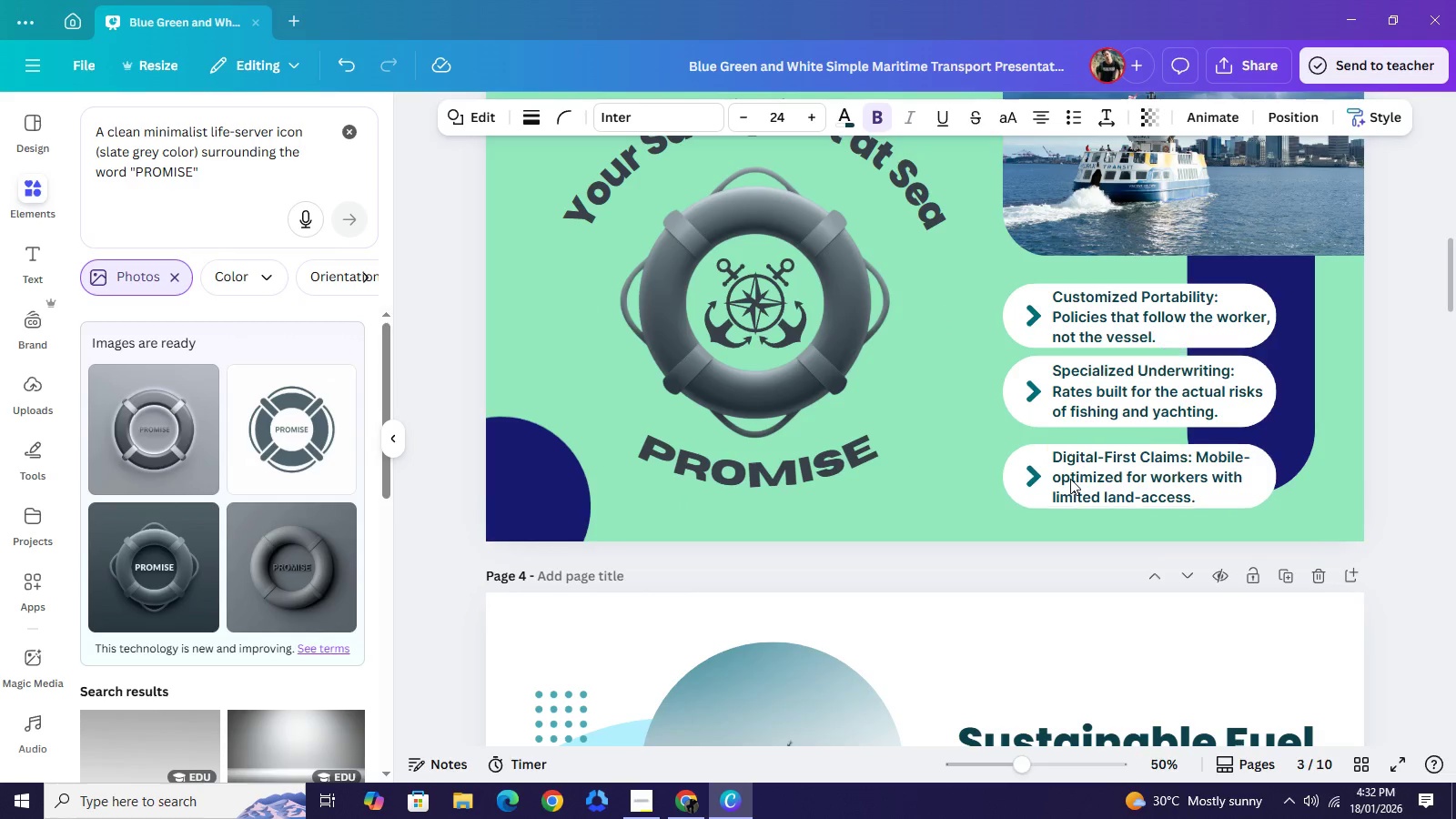 
key(ArrowUp)
 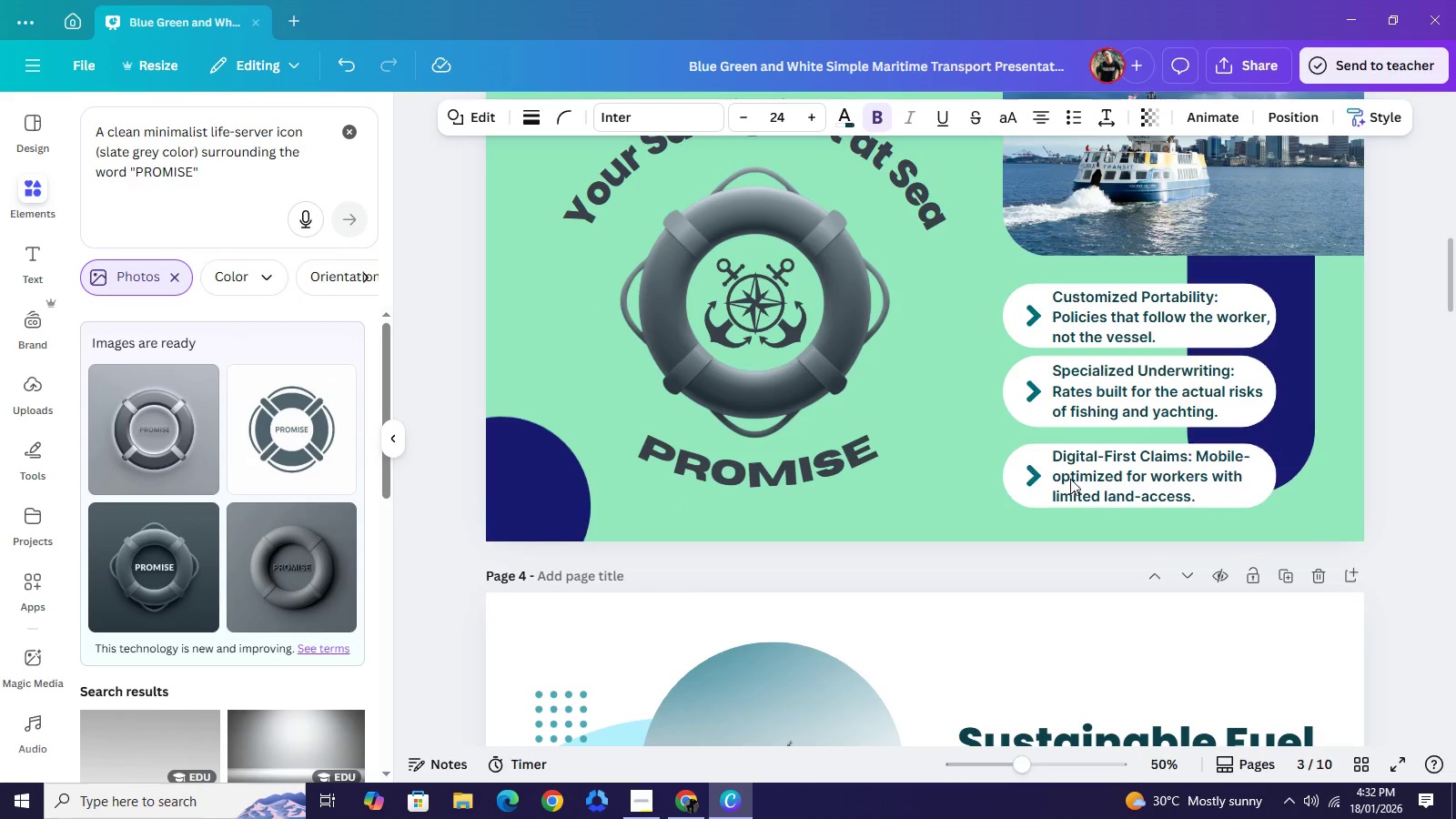 
key(ArrowUp)
 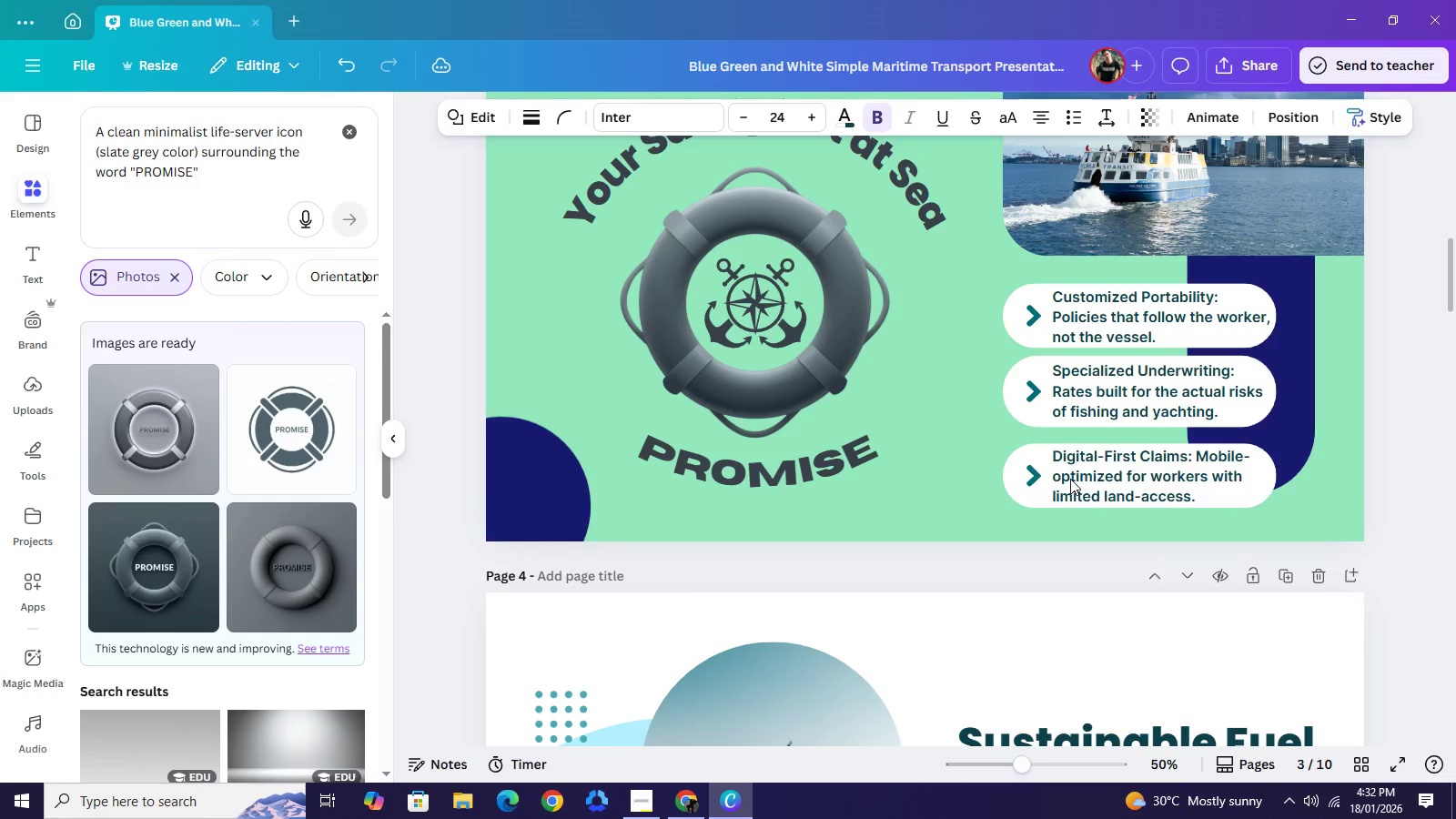 
key(ArrowUp)
 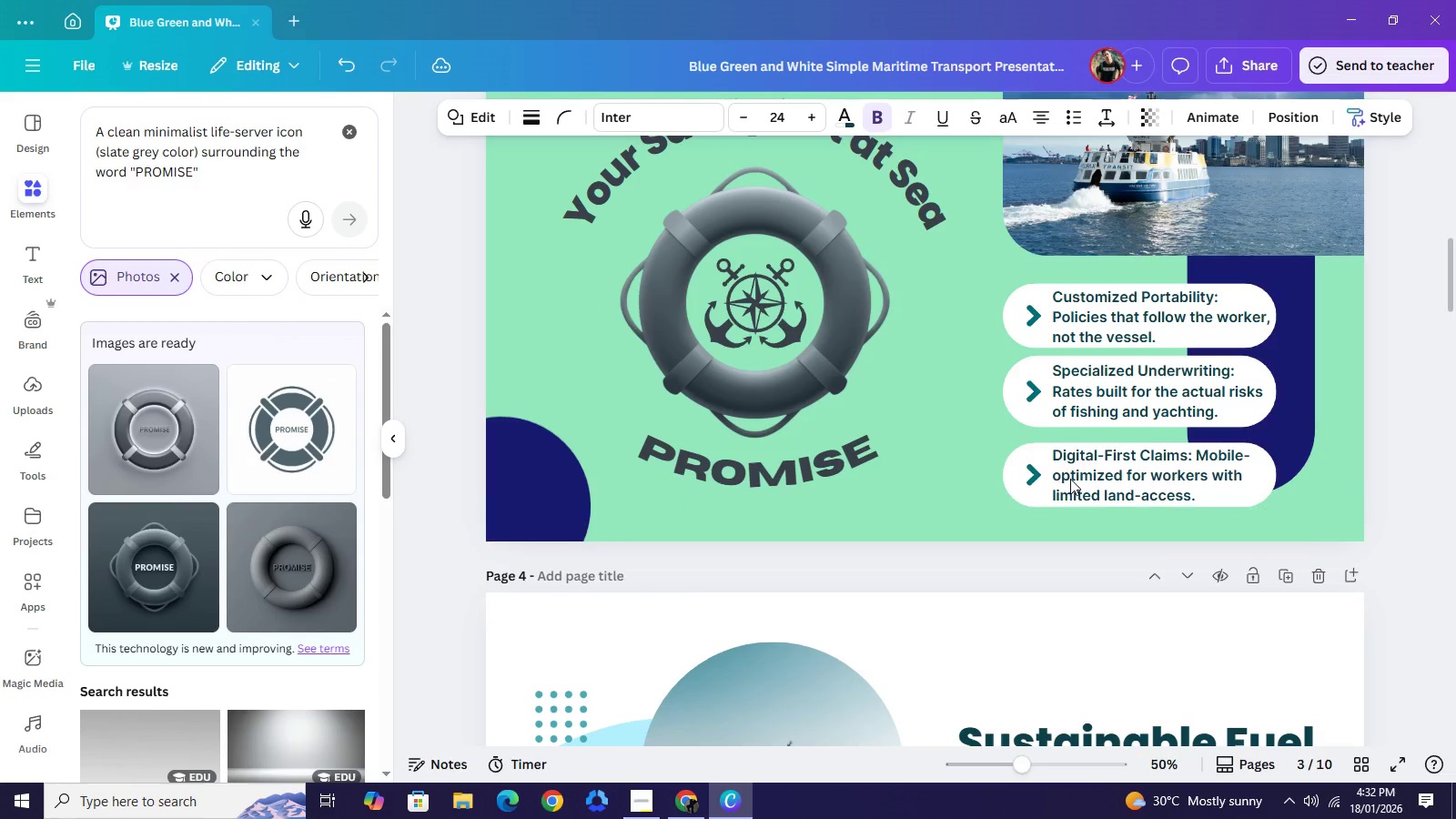 
key(ArrowUp)
 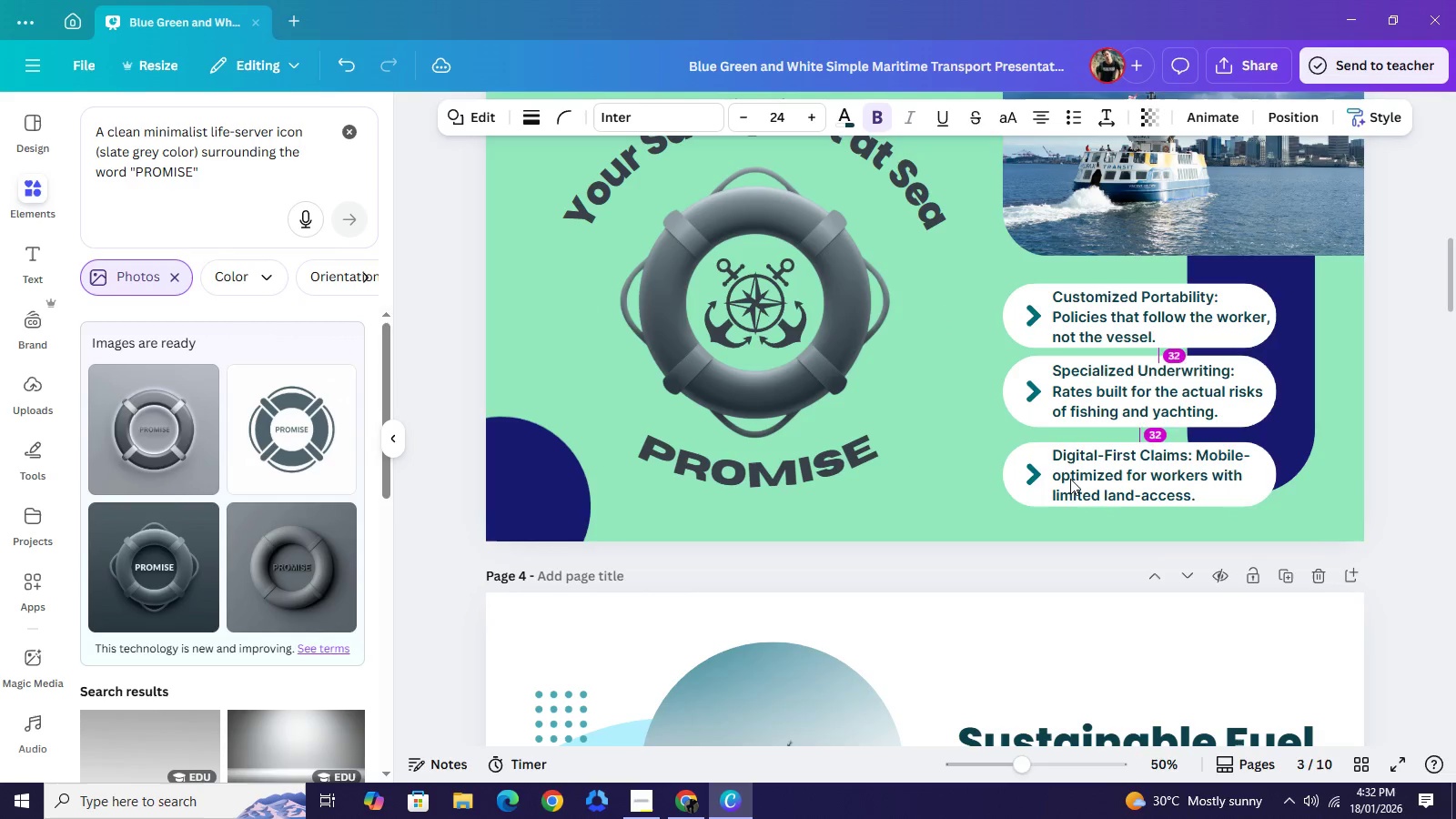 
key(ArrowUp)
 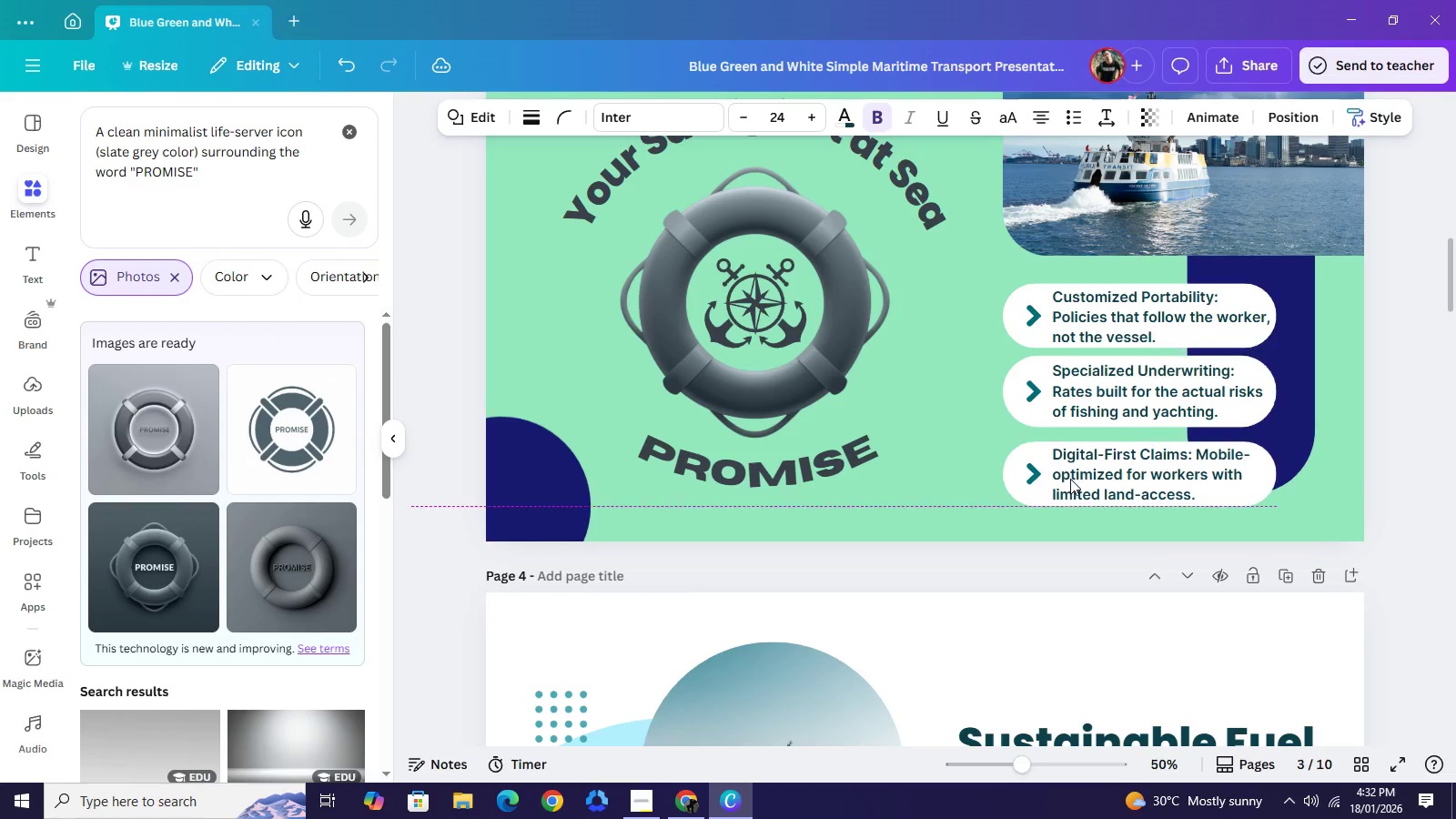 
key(ArrowUp)
 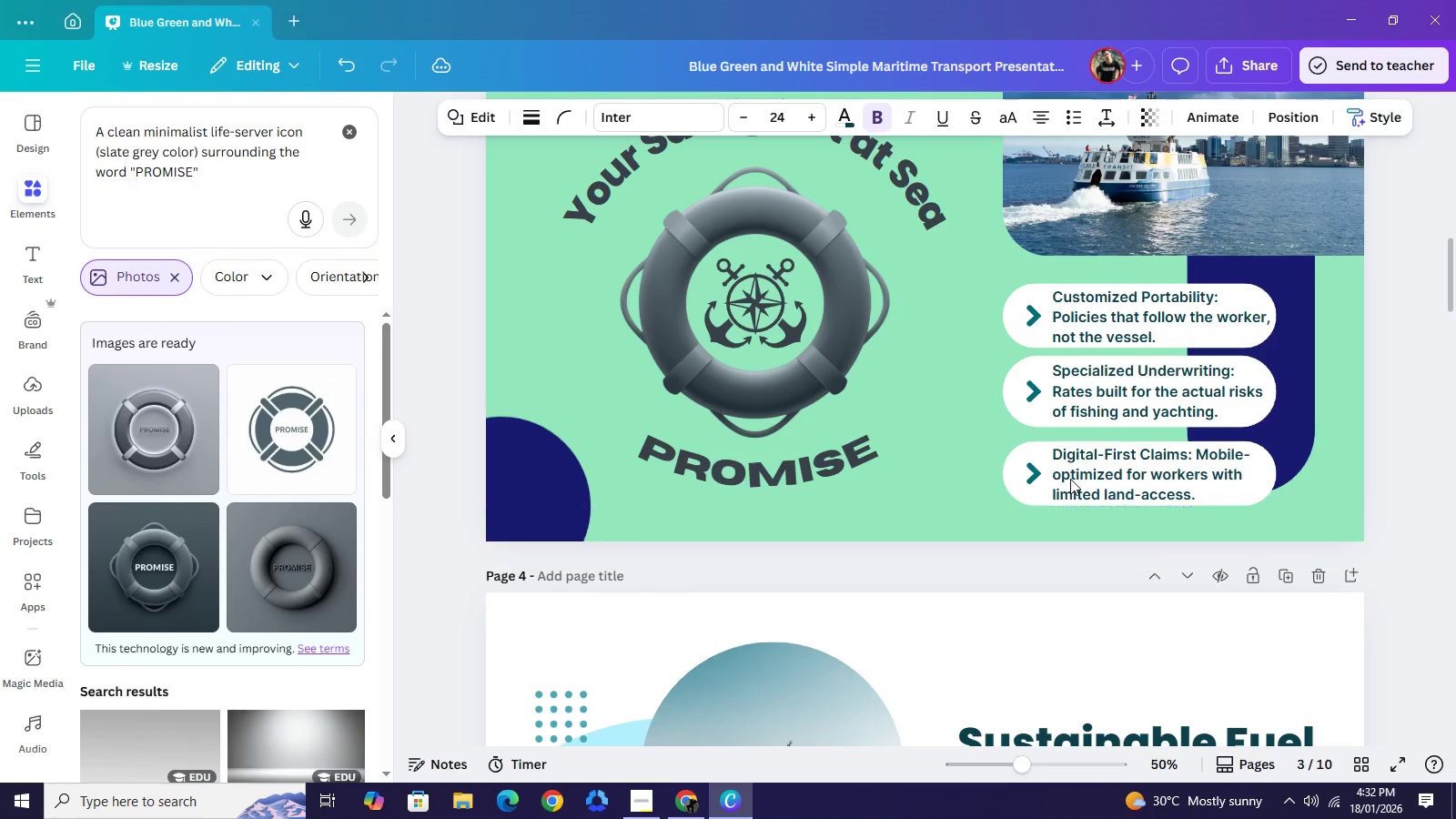 
key(ArrowUp)
 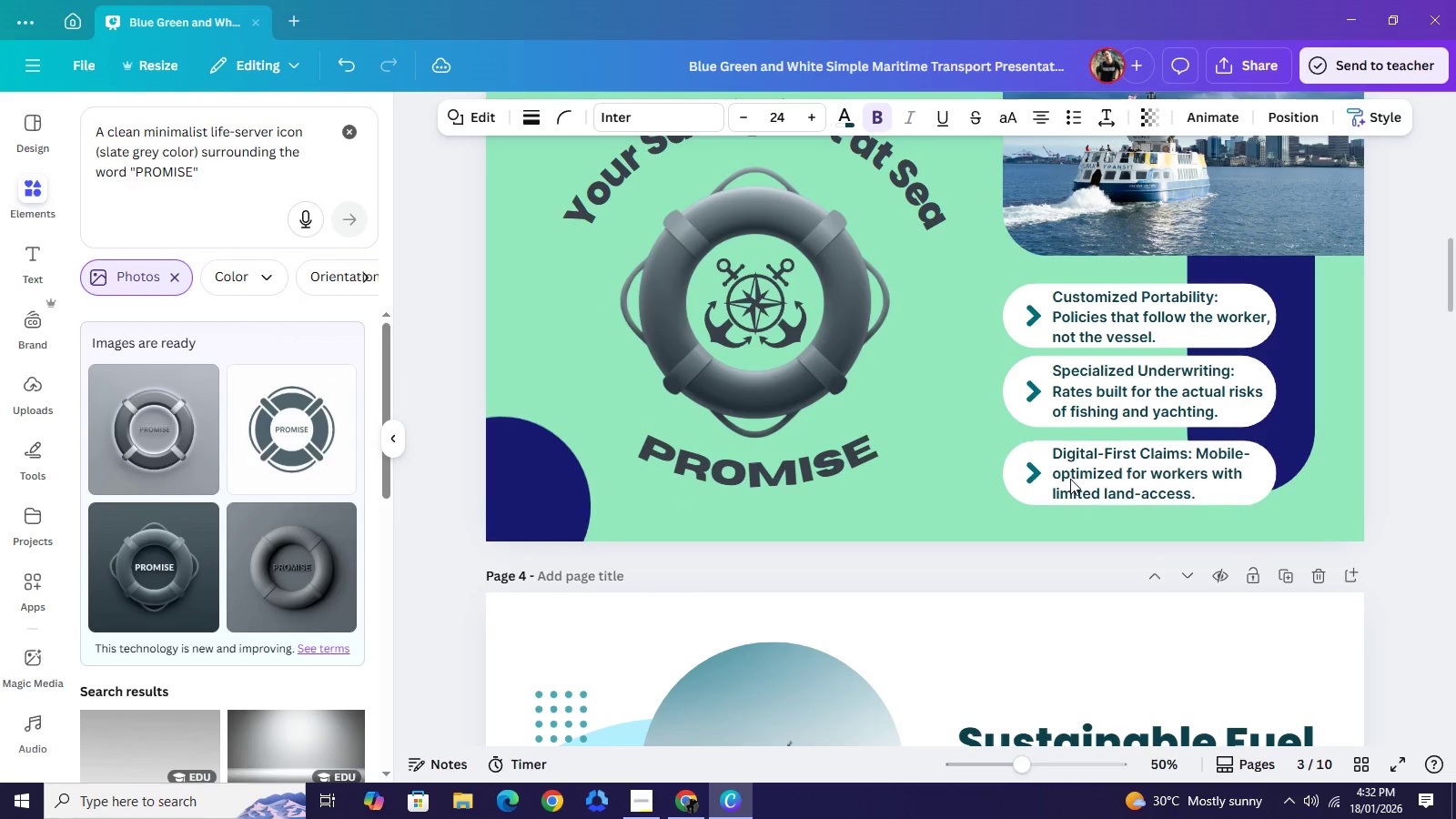 
key(ArrowUp)
 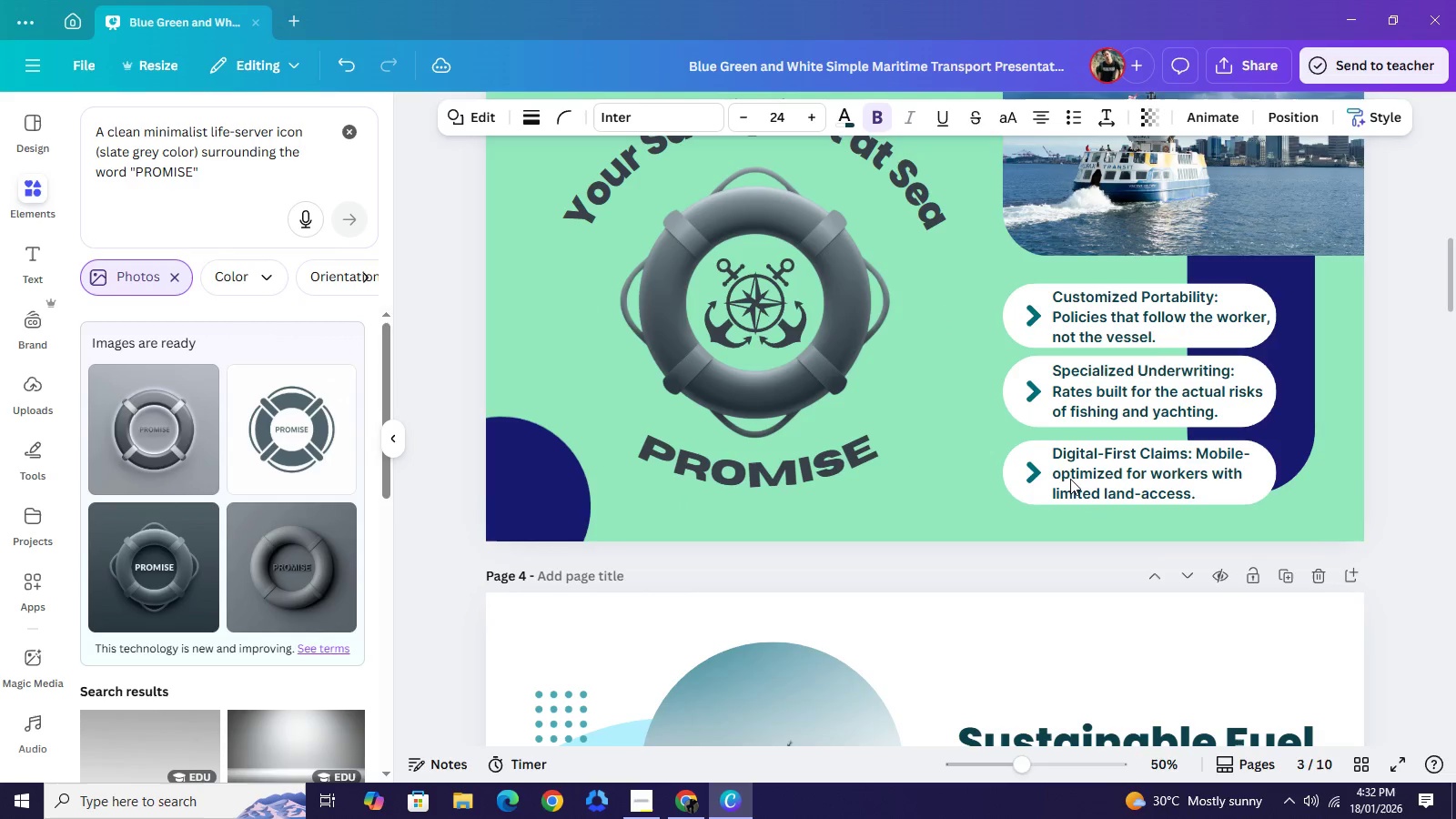 
key(ArrowUp)
 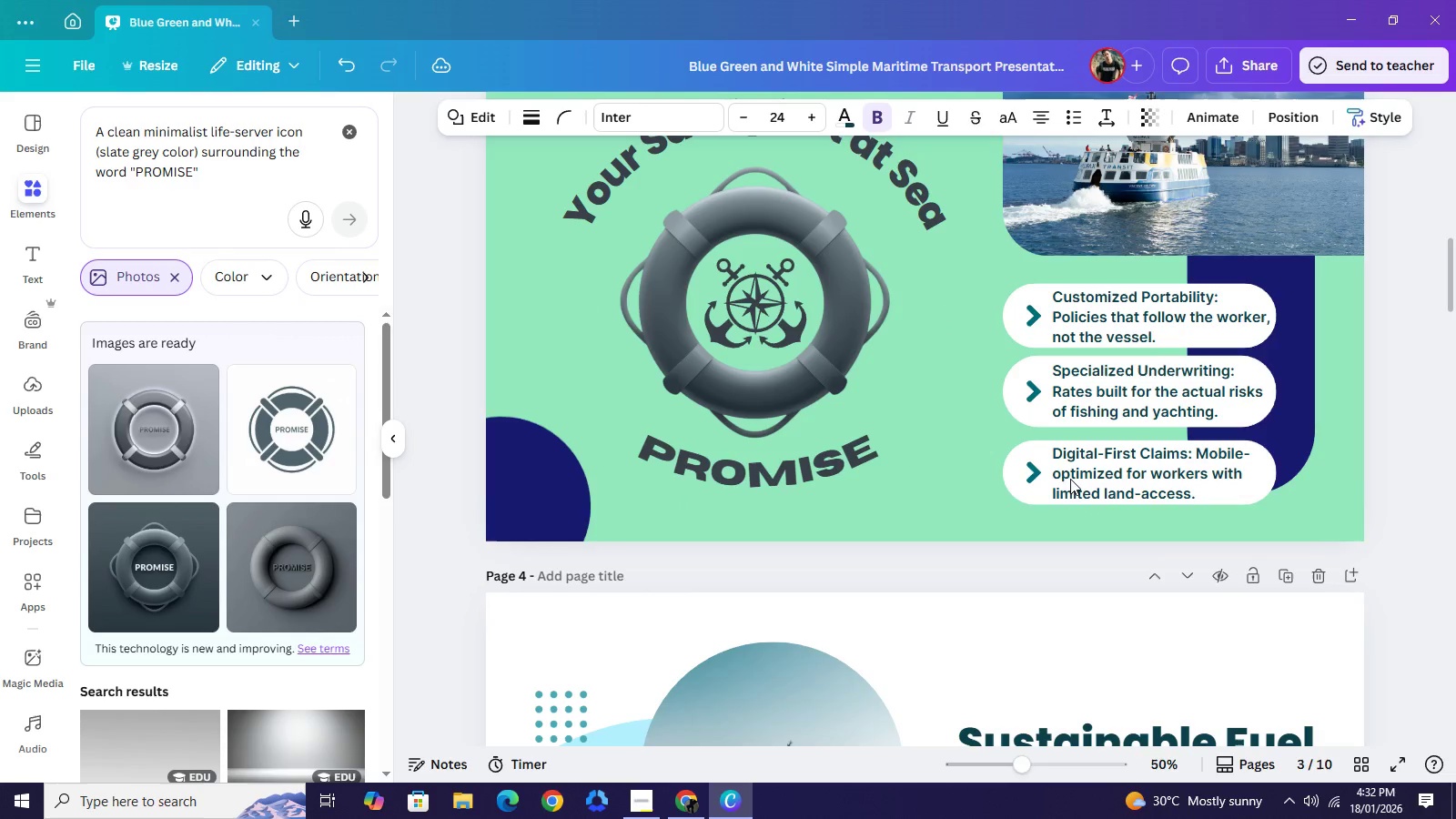 
key(ArrowUp)
 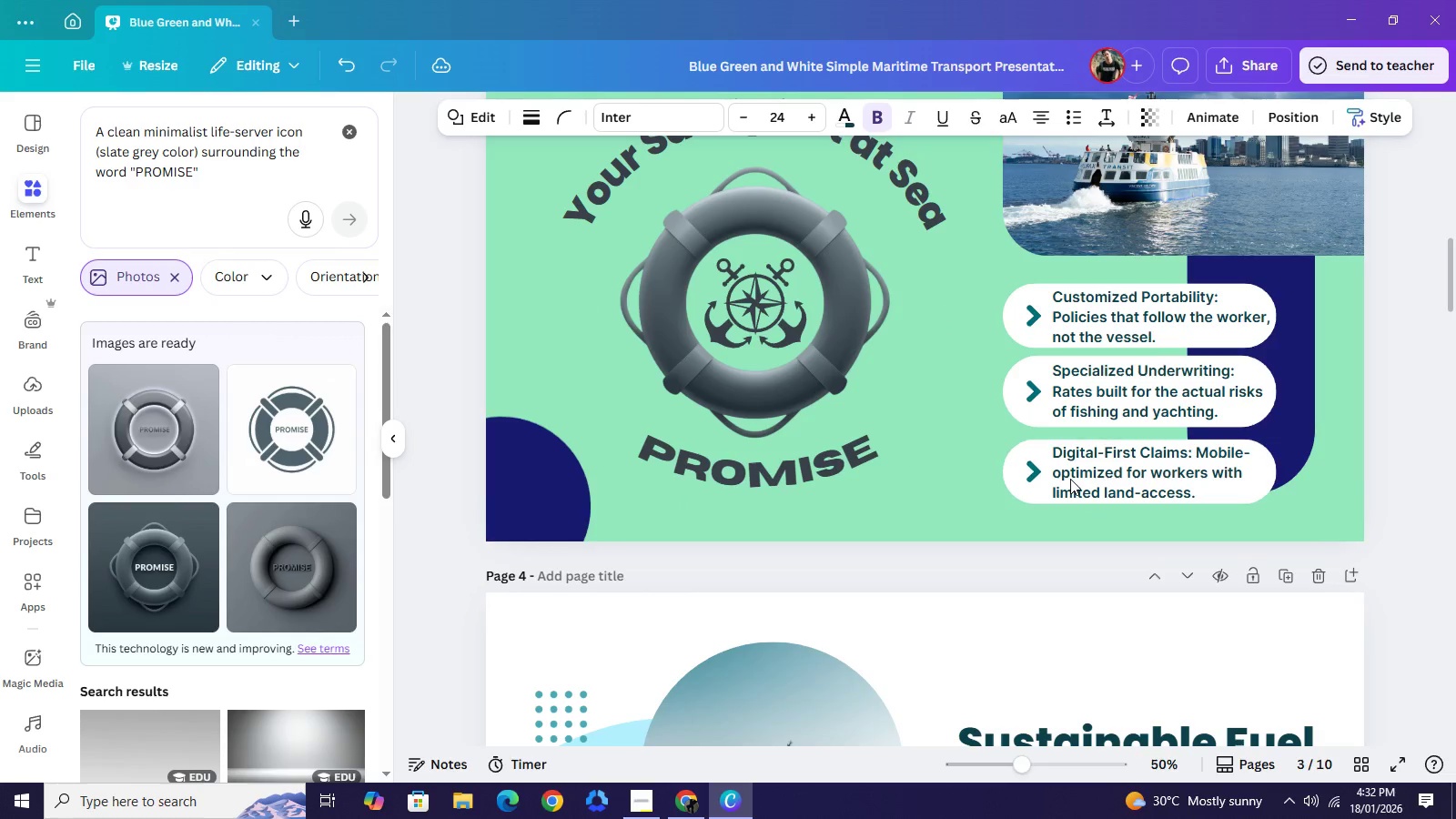 
key(ArrowUp)
 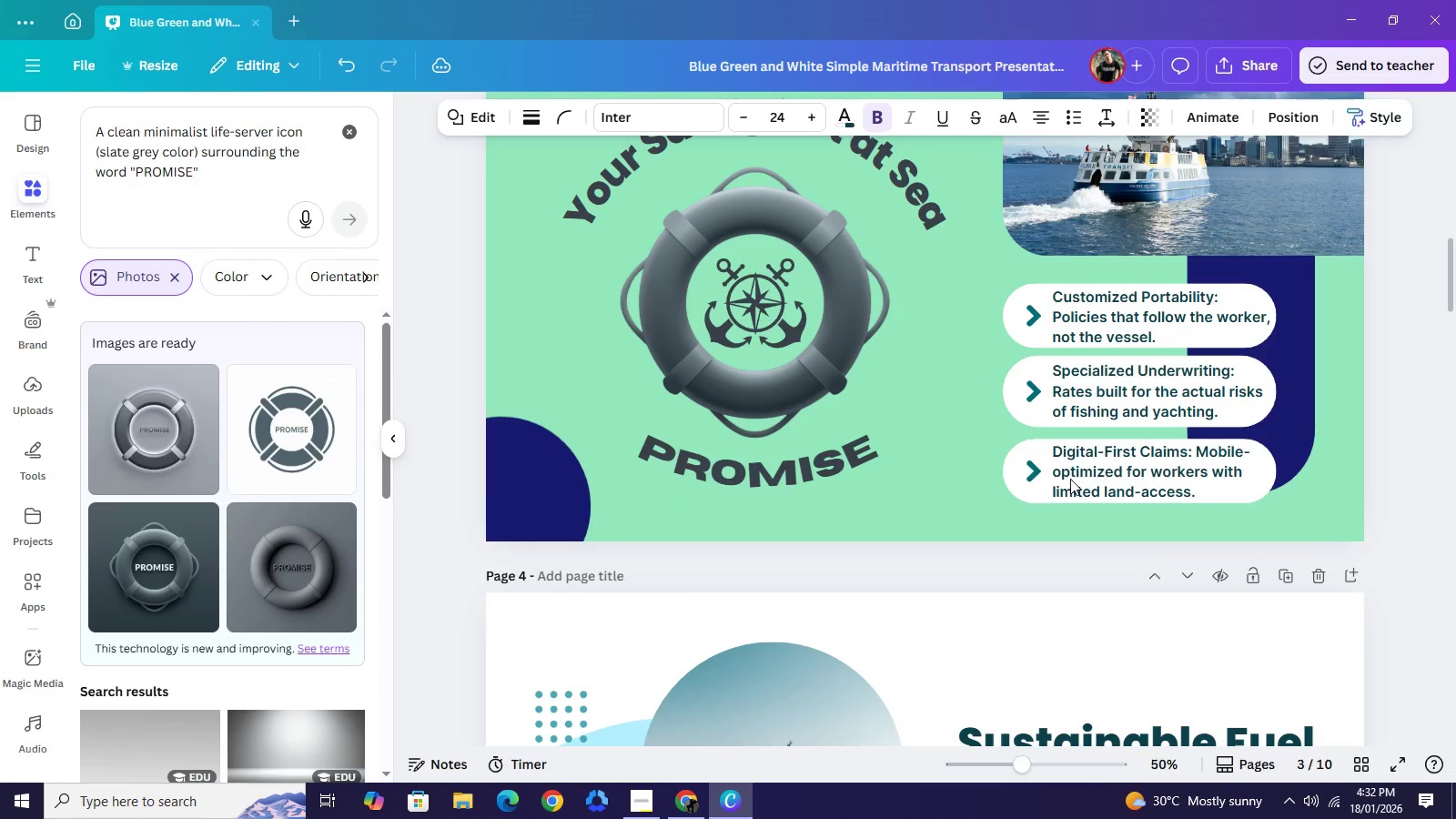 
key(ArrowUp)
 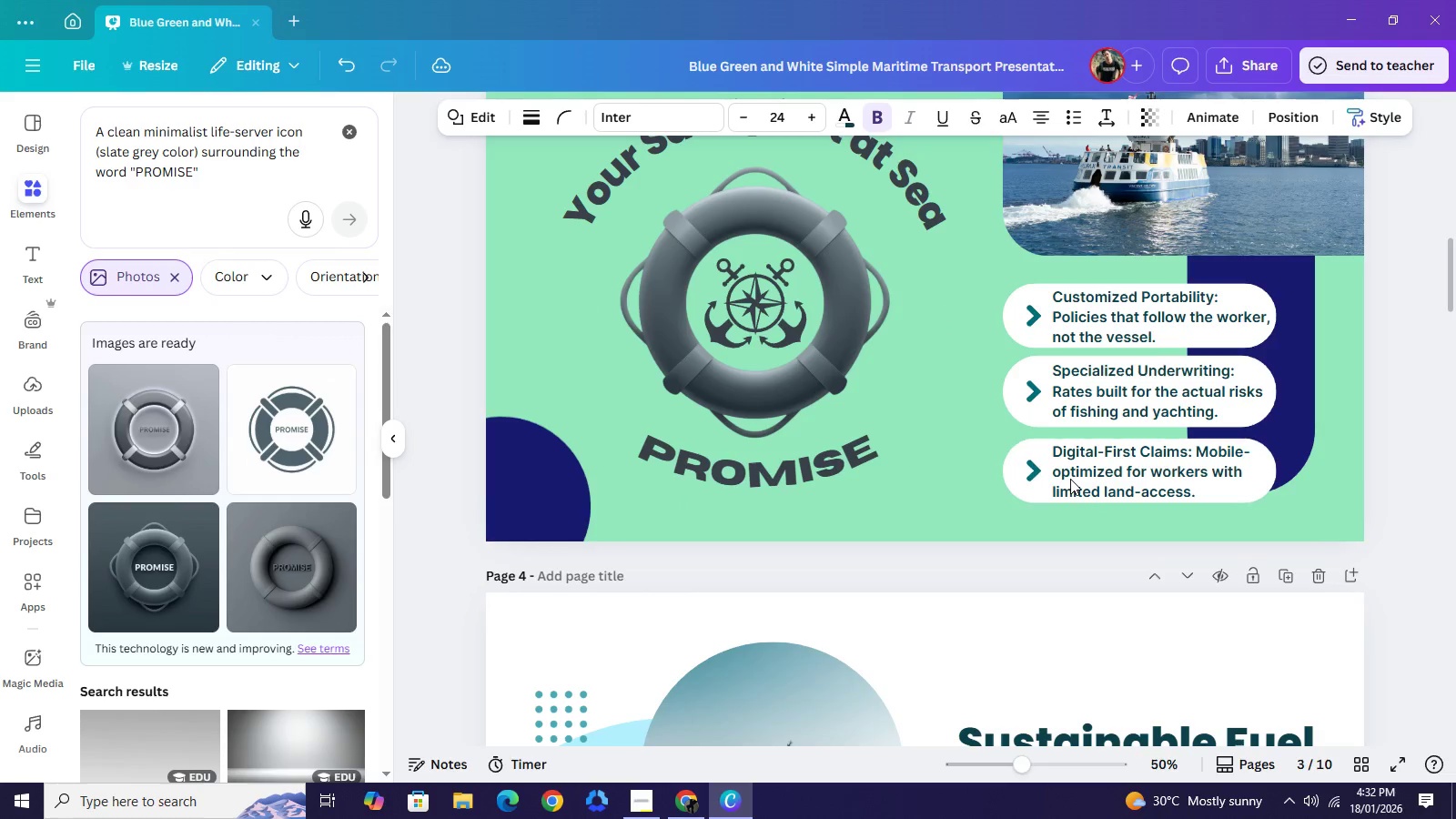 
key(ArrowUp)
 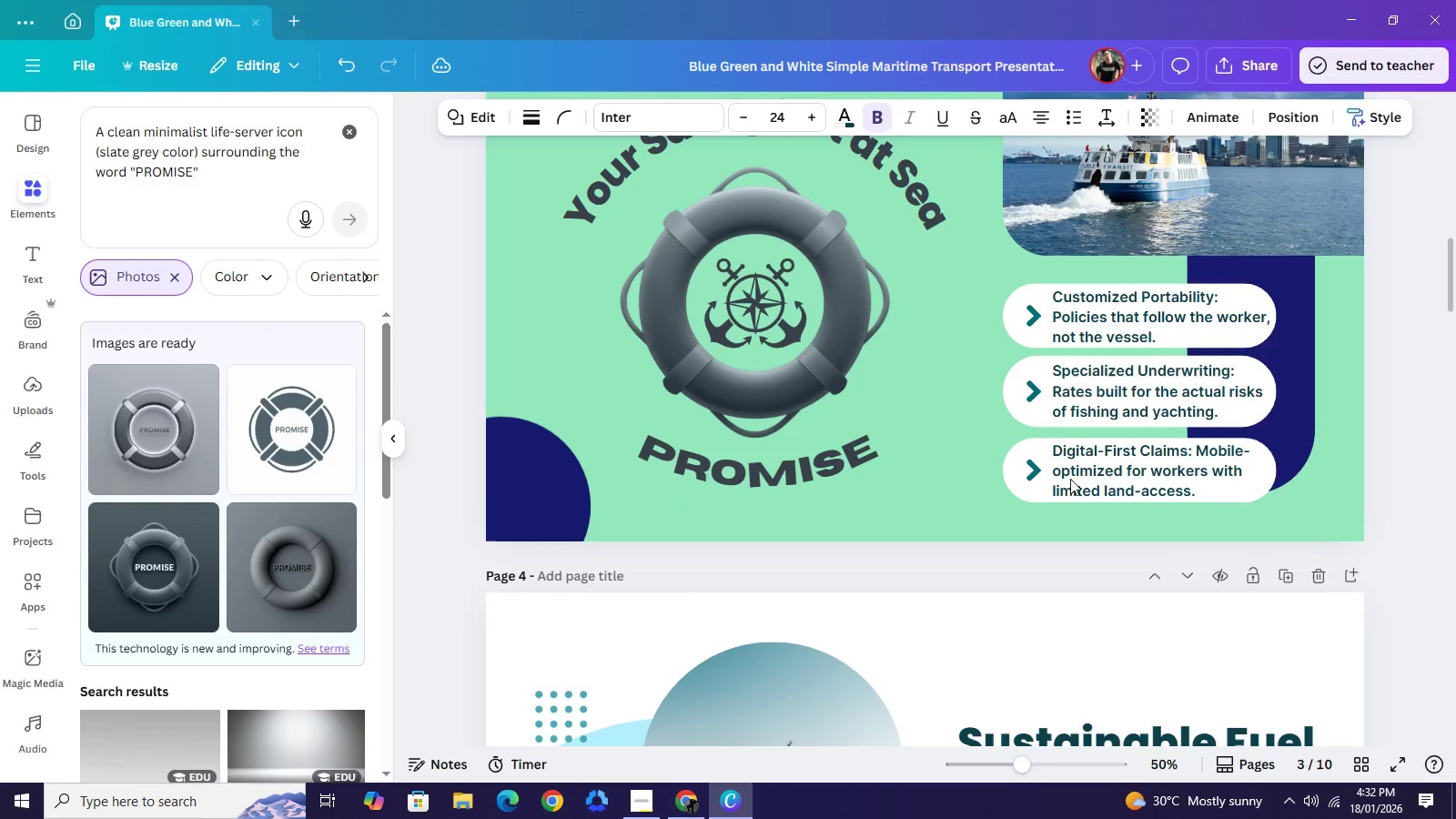 
key(ArrowUp)
 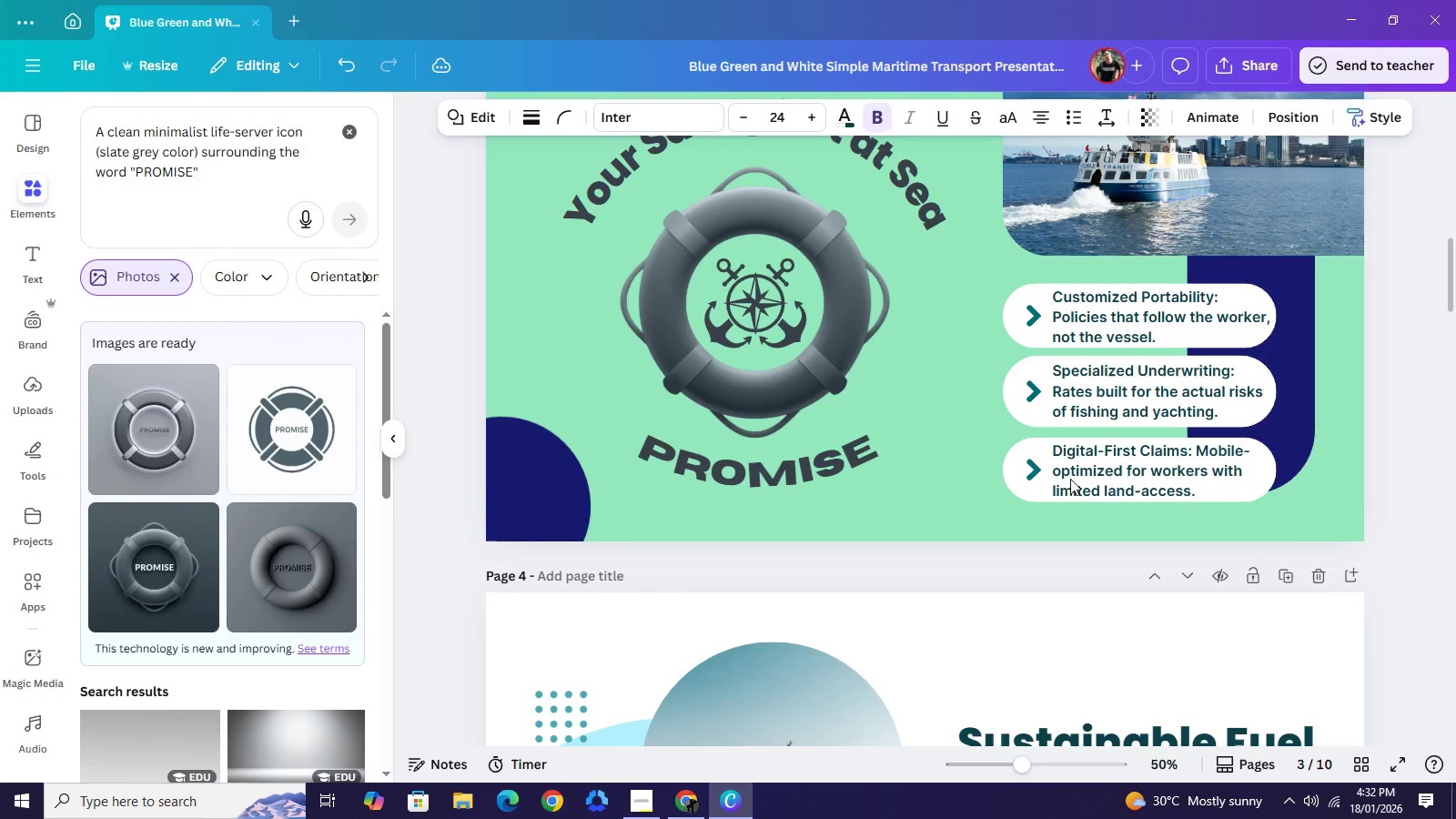 
key(ArrowUp)
 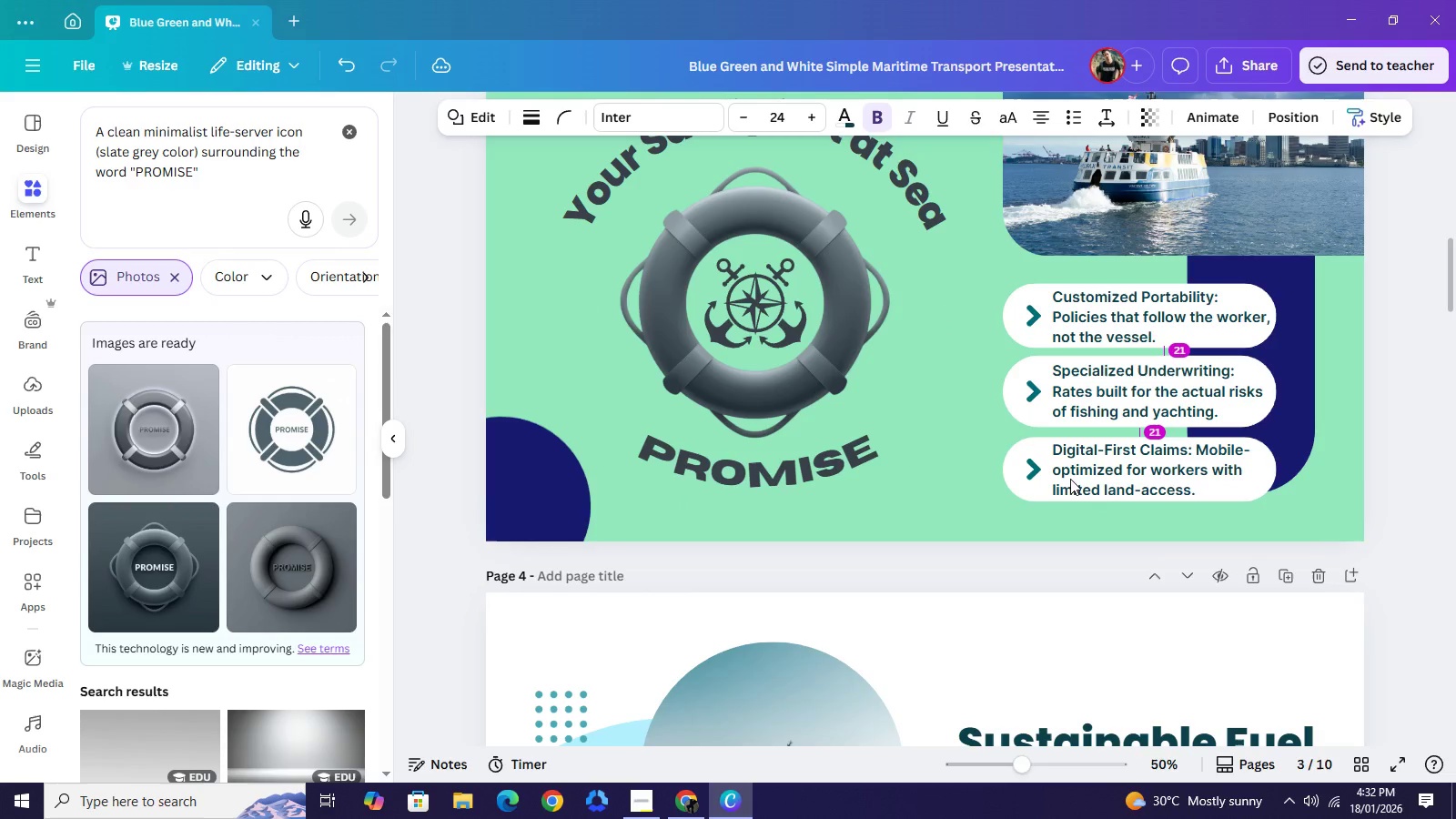 
key(ArrowUp)
 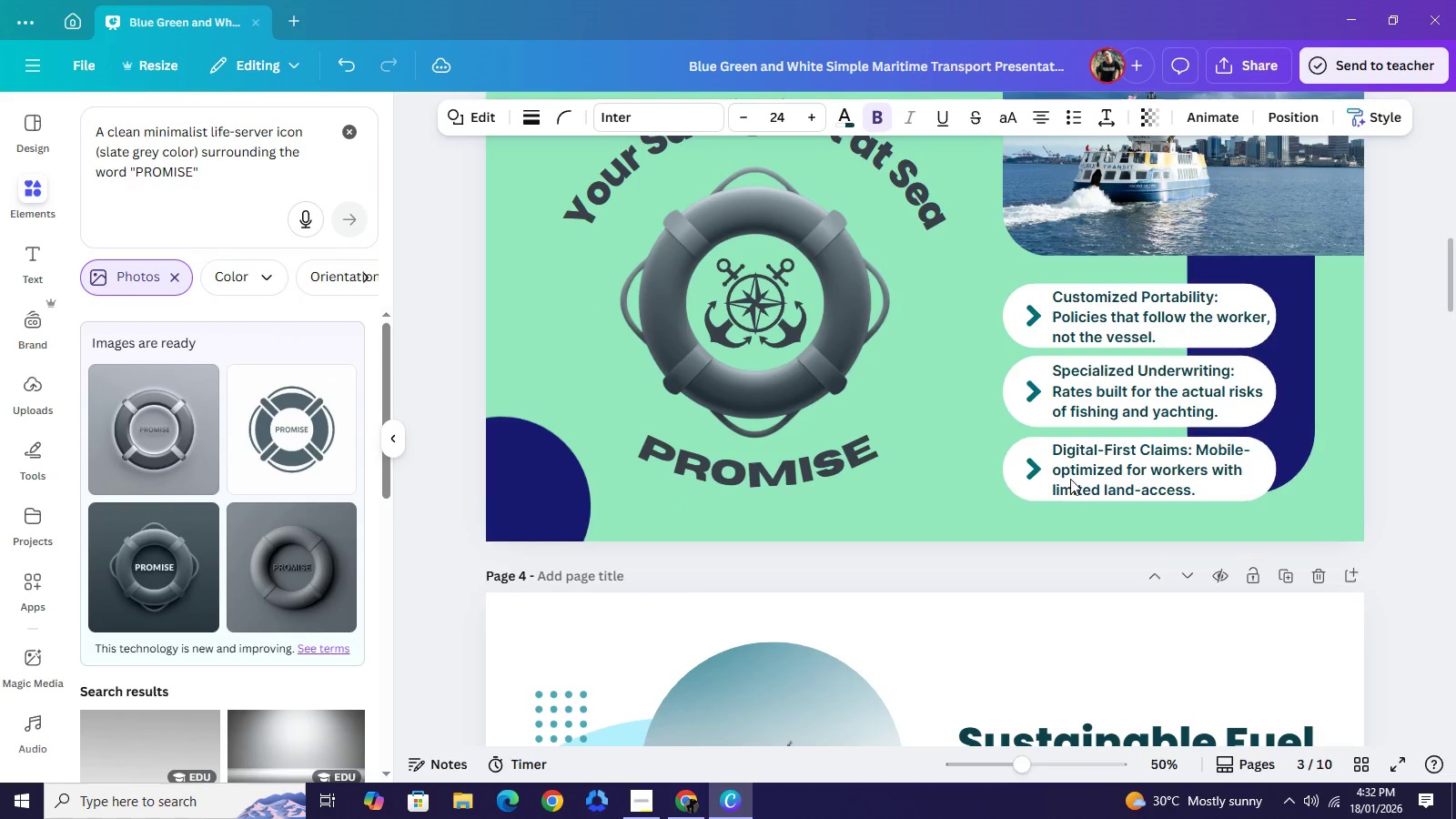 
key(ArrowUp)
 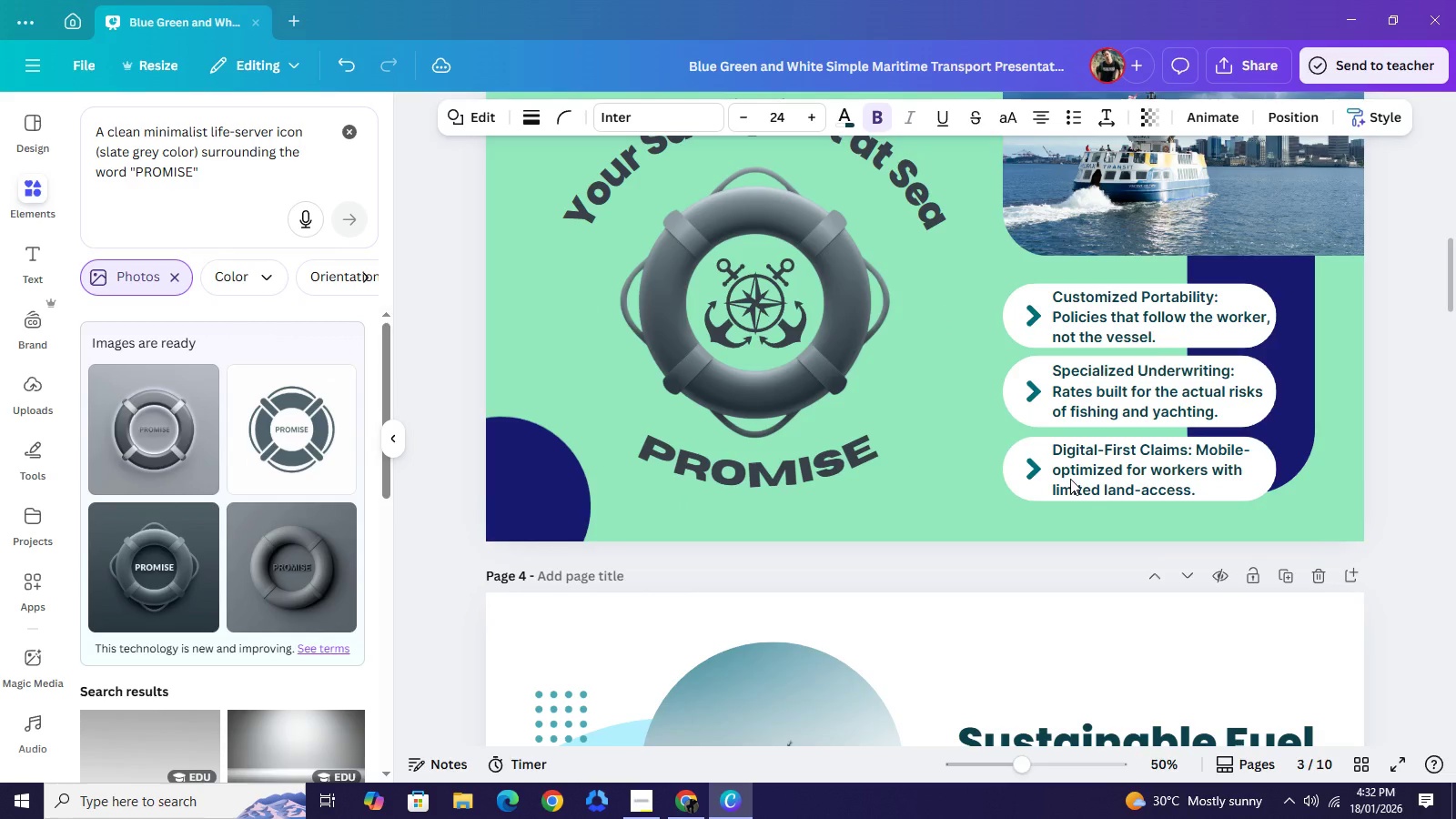 
key(ArrowUp)
 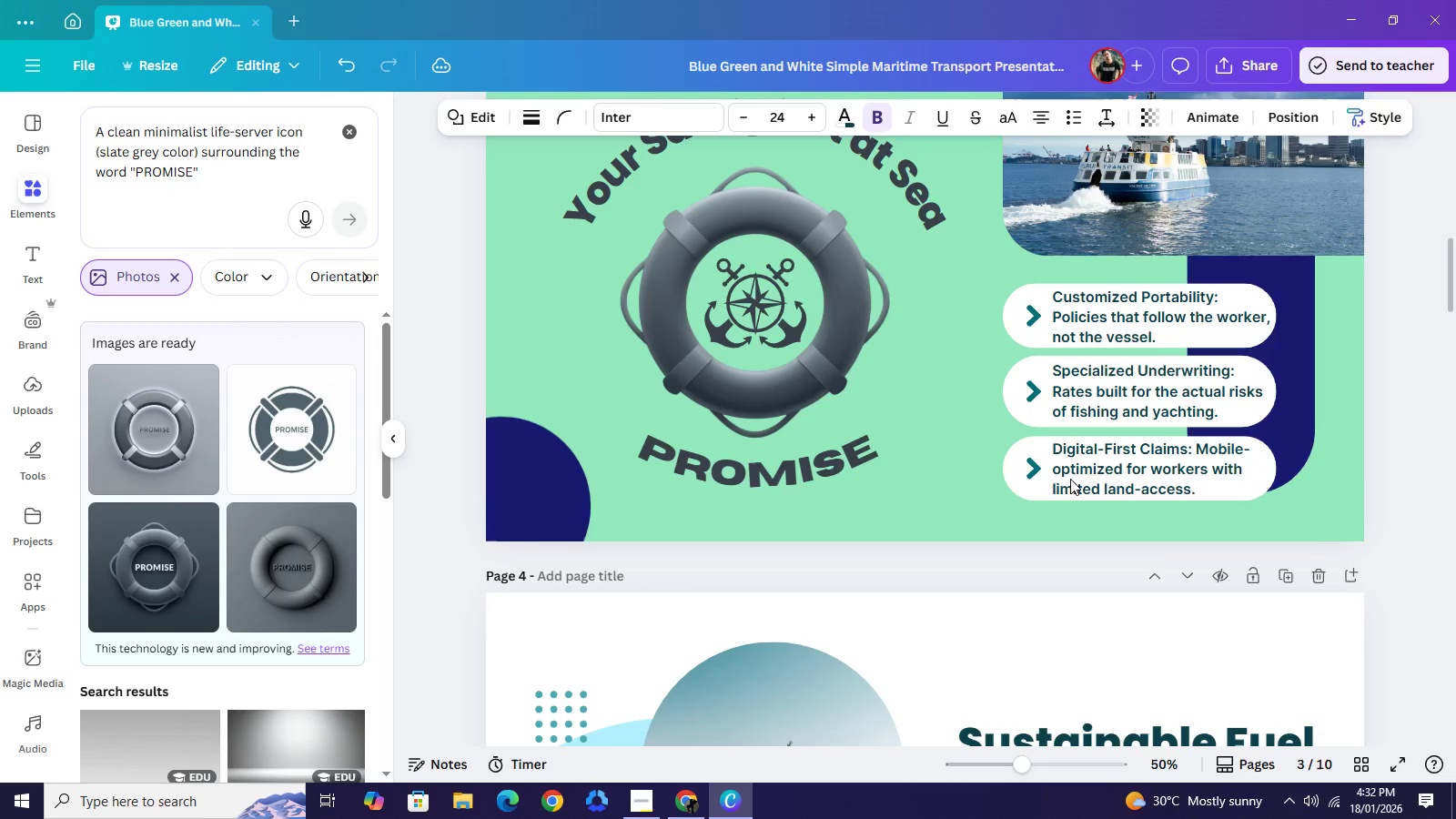 
key(ArrowUp)
 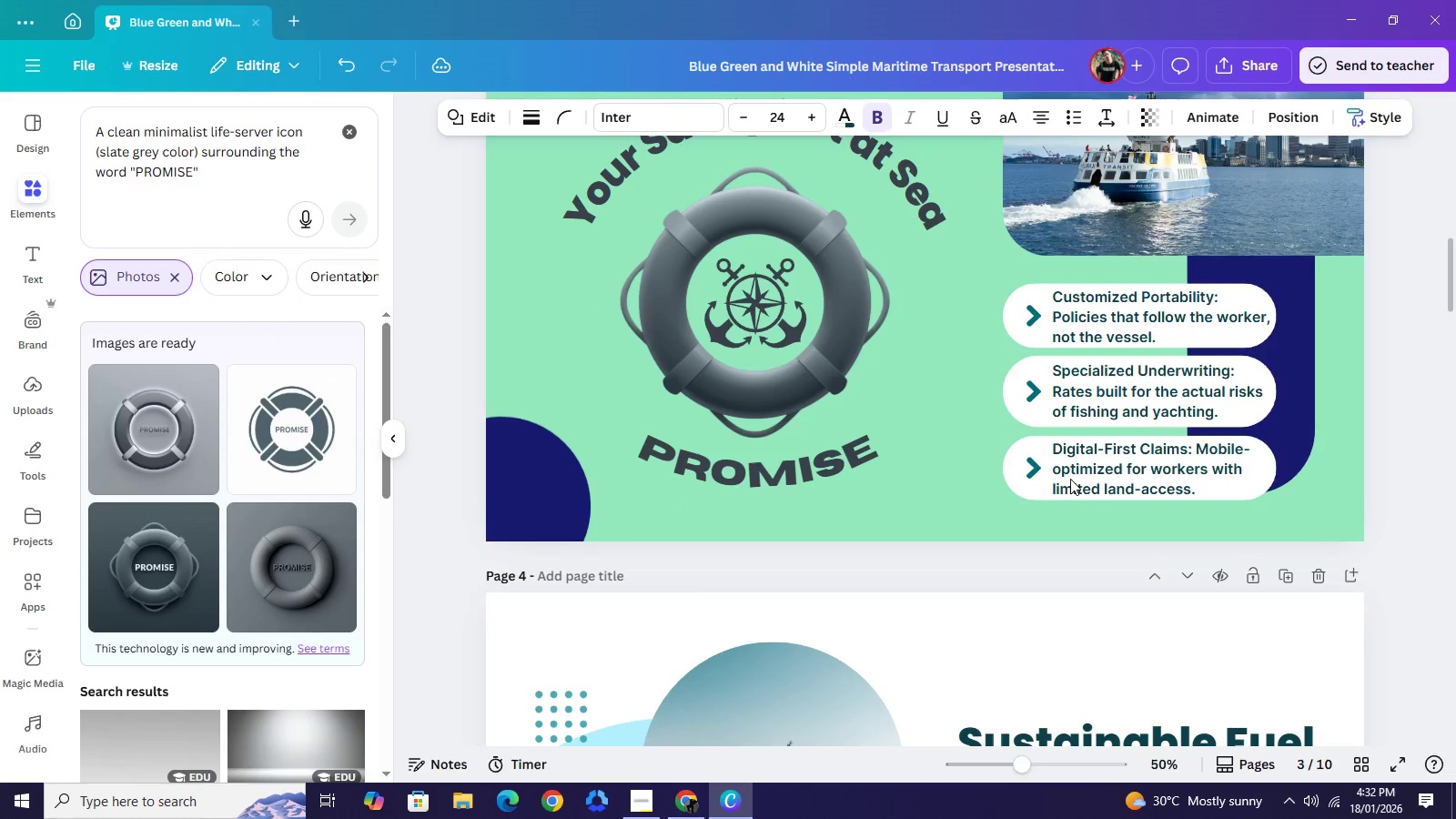 
key(ArrowUp)
 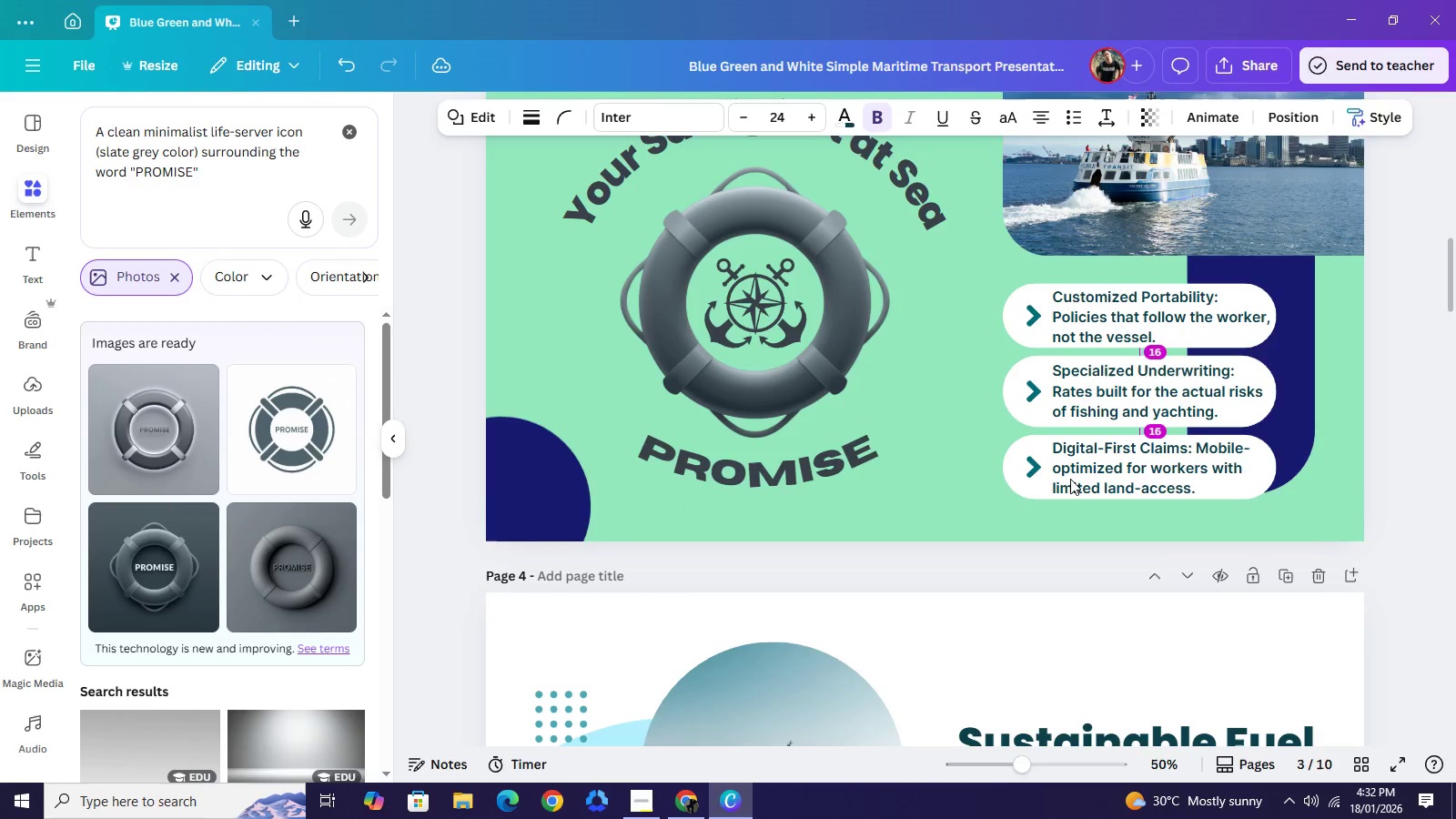 
key(ArrowUp)
 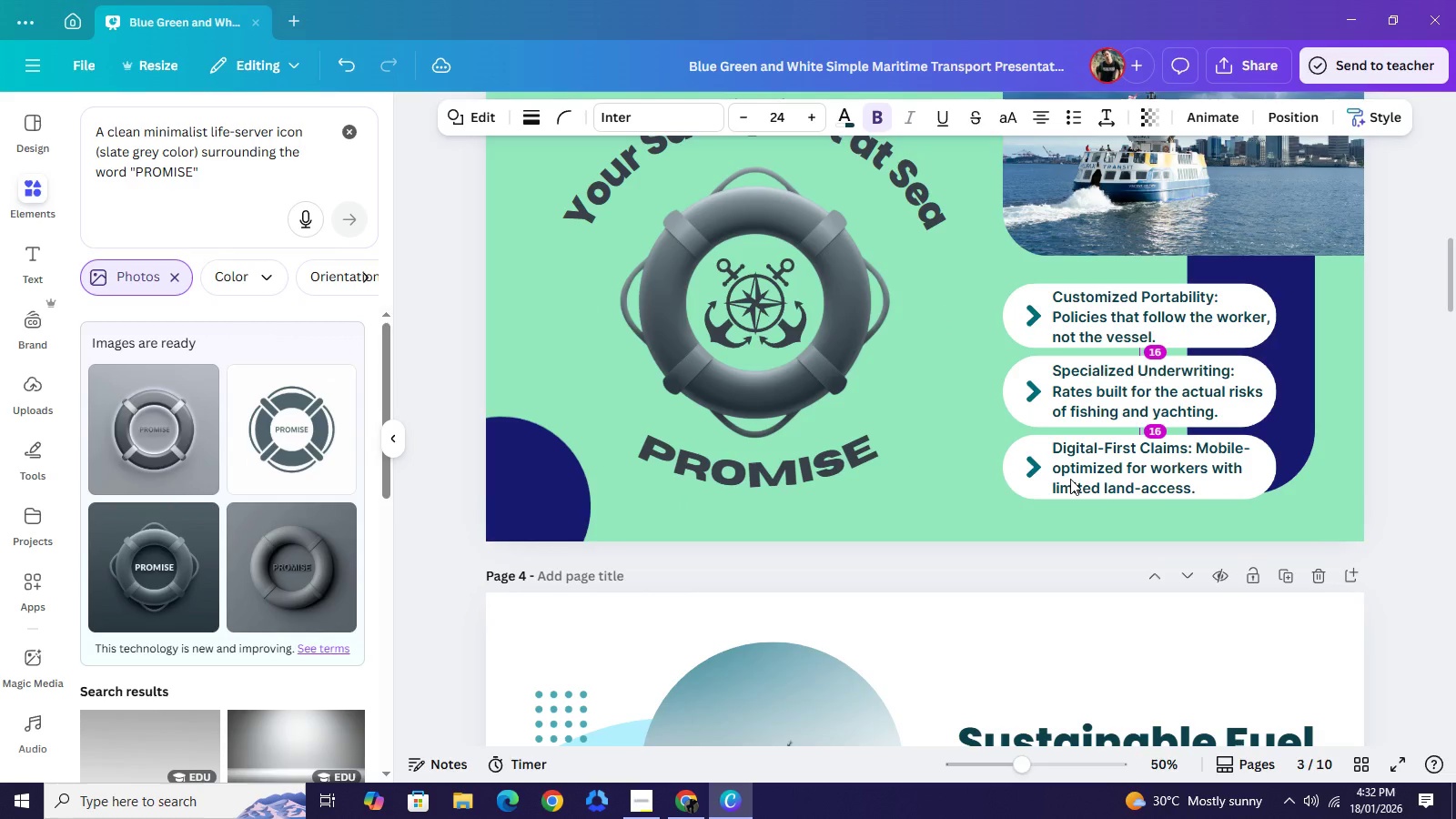 
key(ArrowUp)
 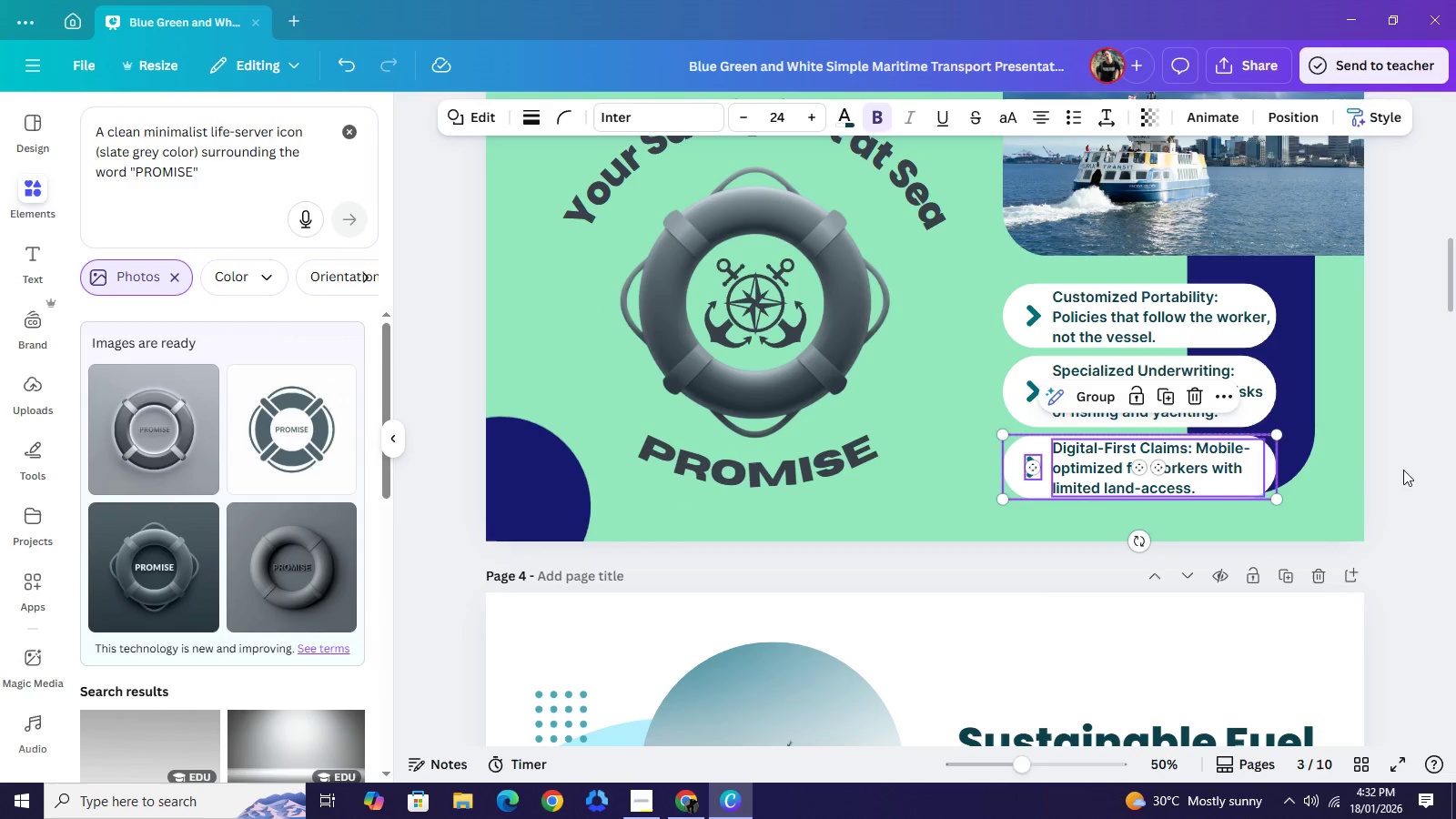 
left_click([1403, 471])
 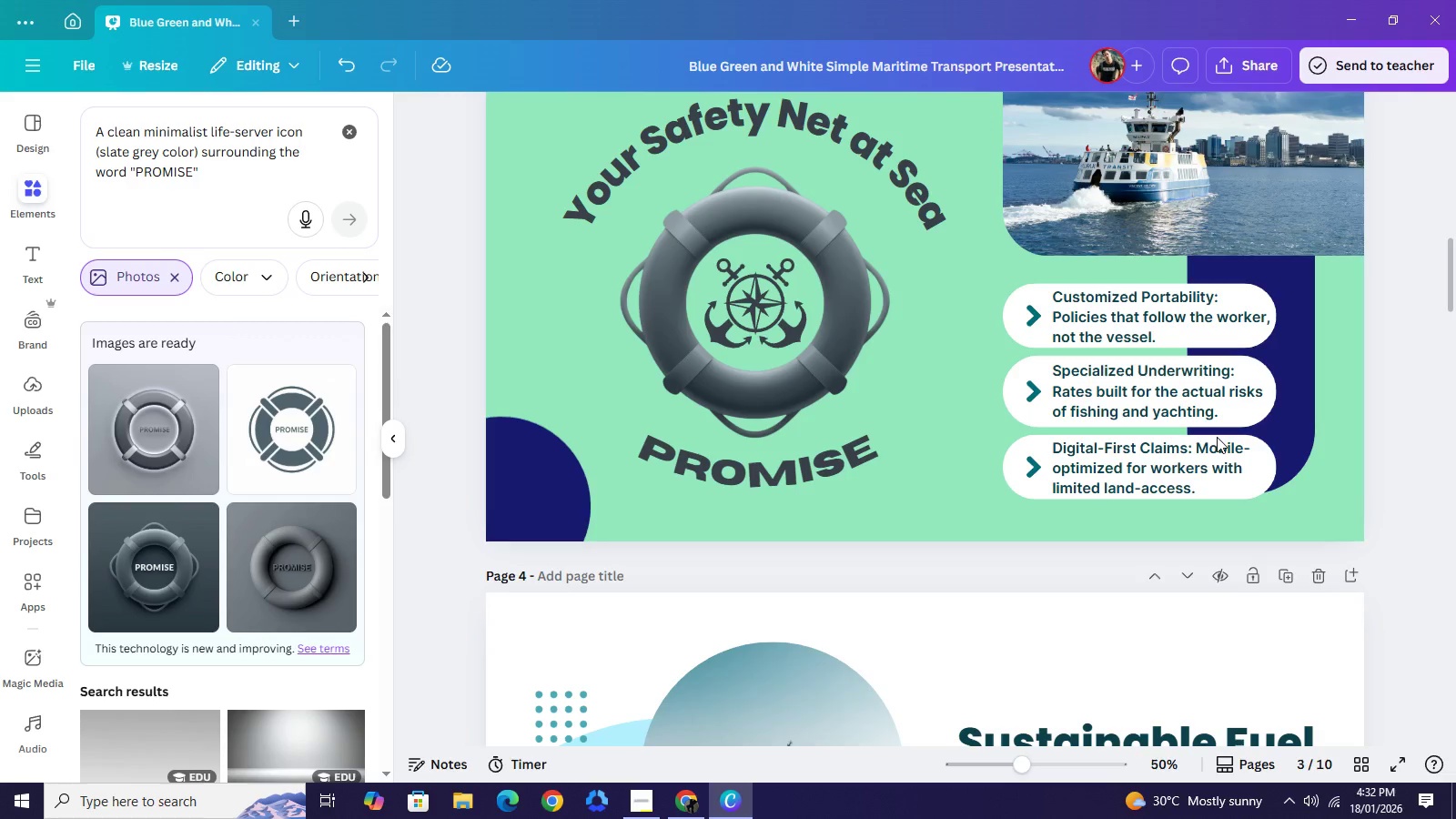 
wait(5.16)
 